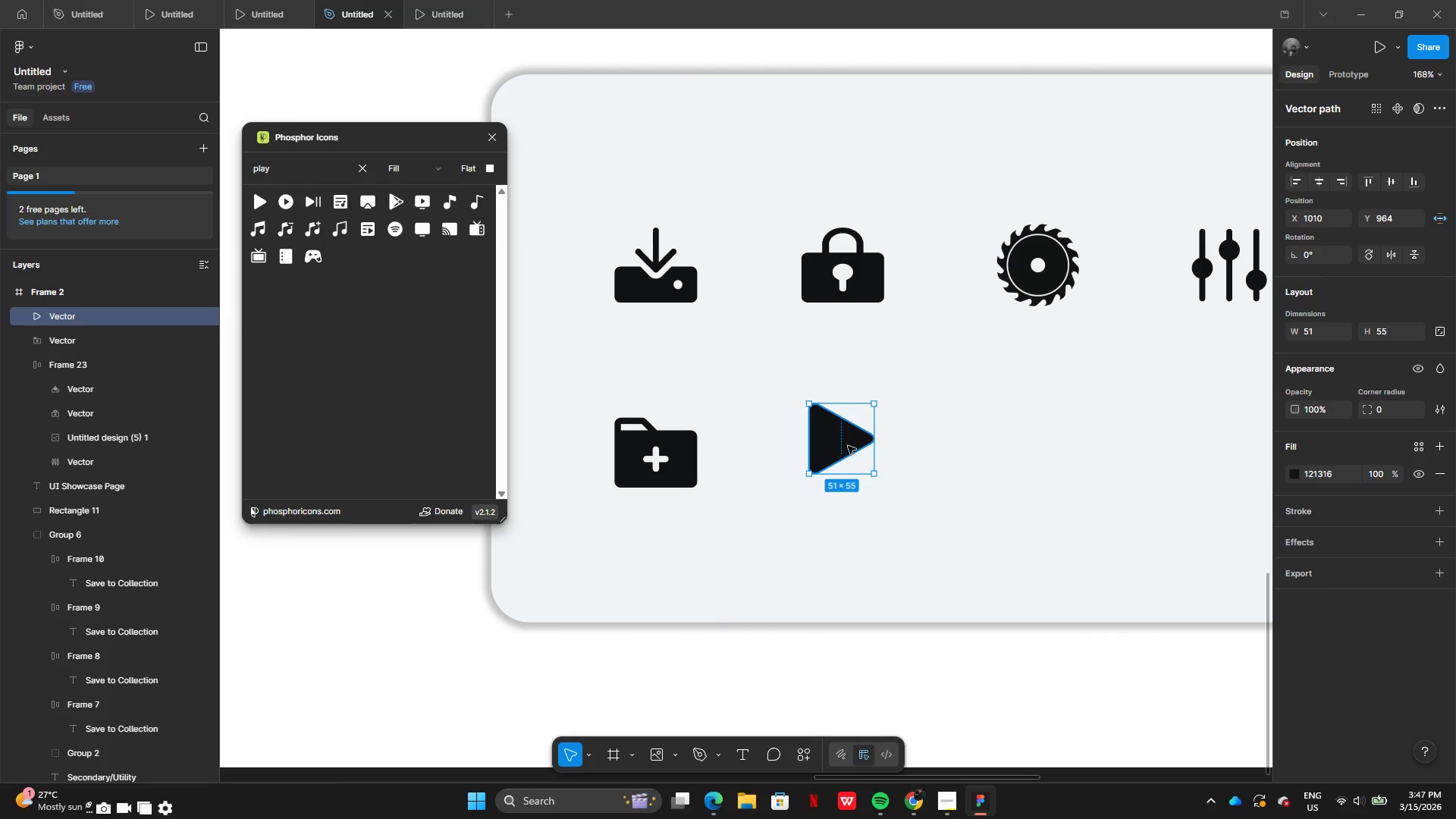 
left_click_drag(start_coordinate=[848, 446], to_coordinate=[850, 457])
 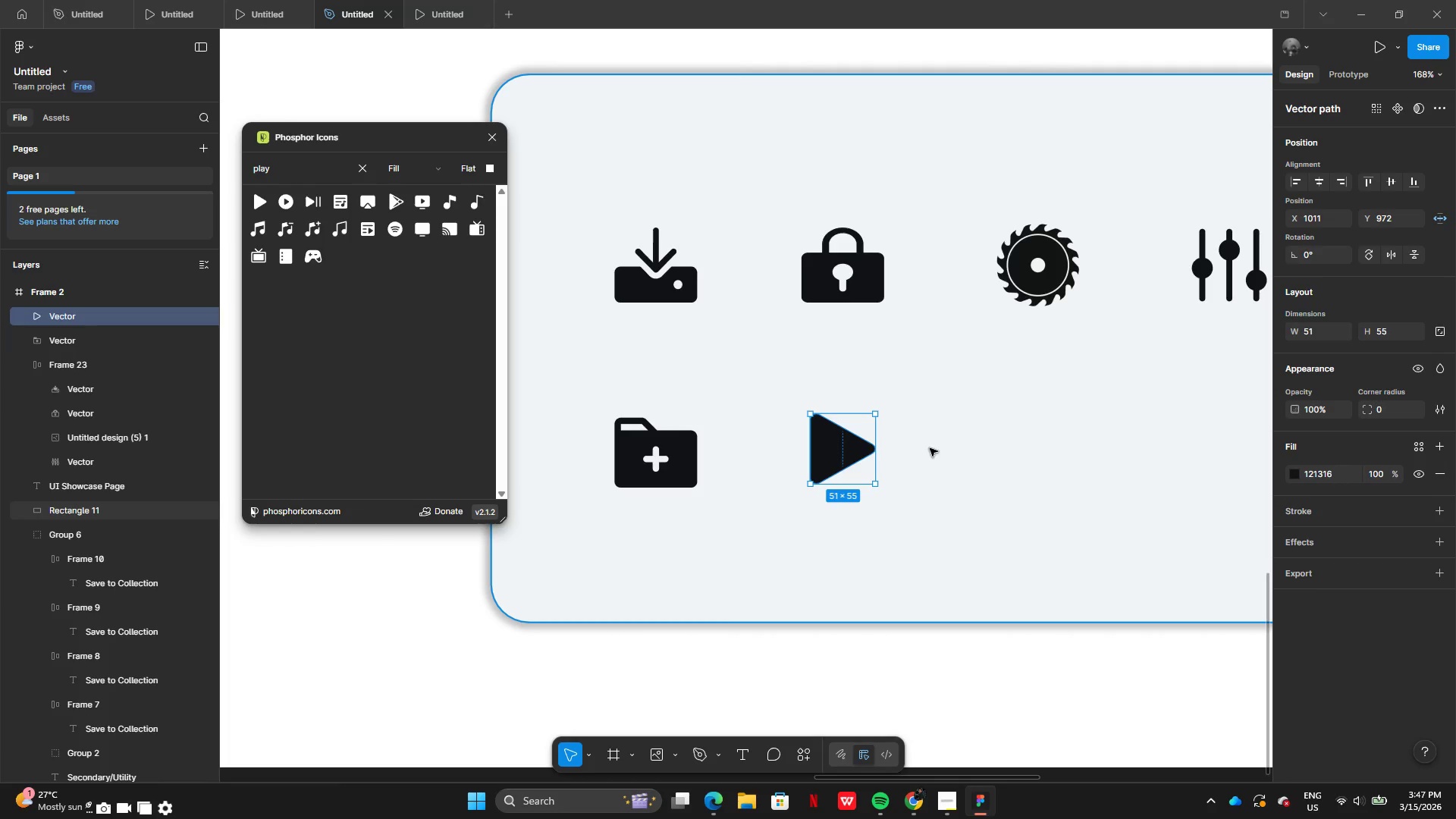 
left_click([931, 448])
 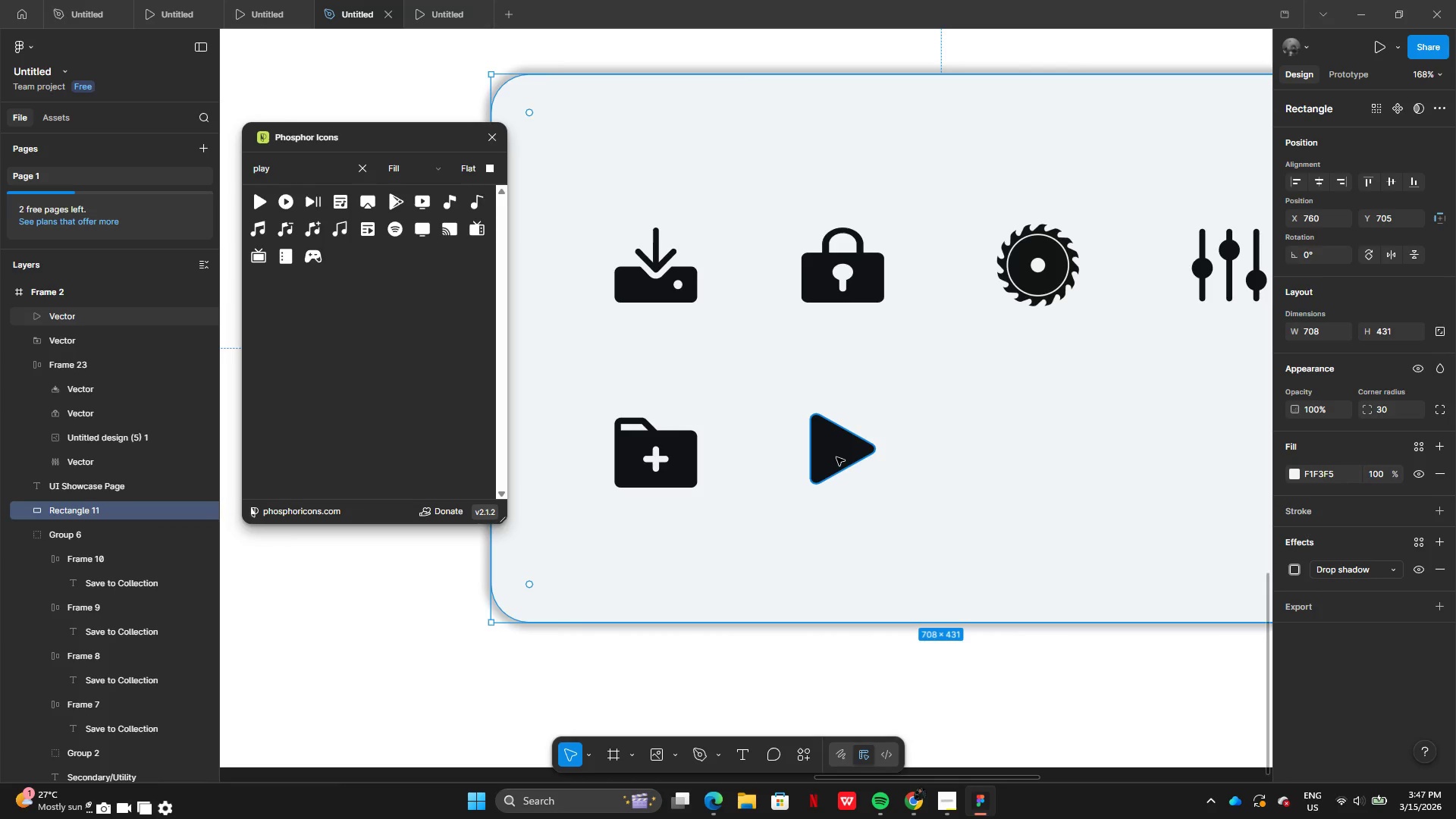 
left_click_drag(start_coordinate=[836, 456], to_coordinate=[833, 463])
 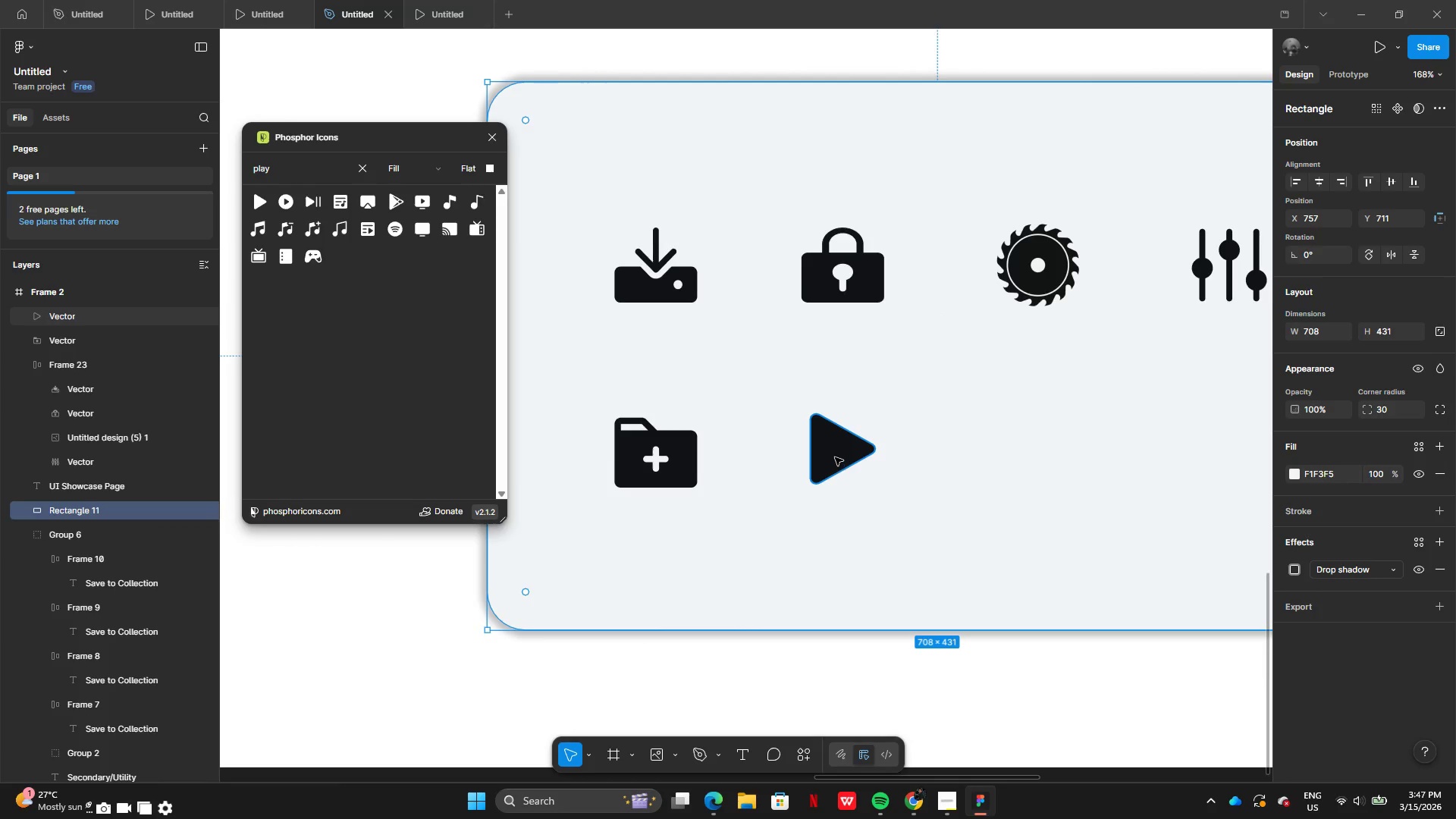 
key(Control+Z)
 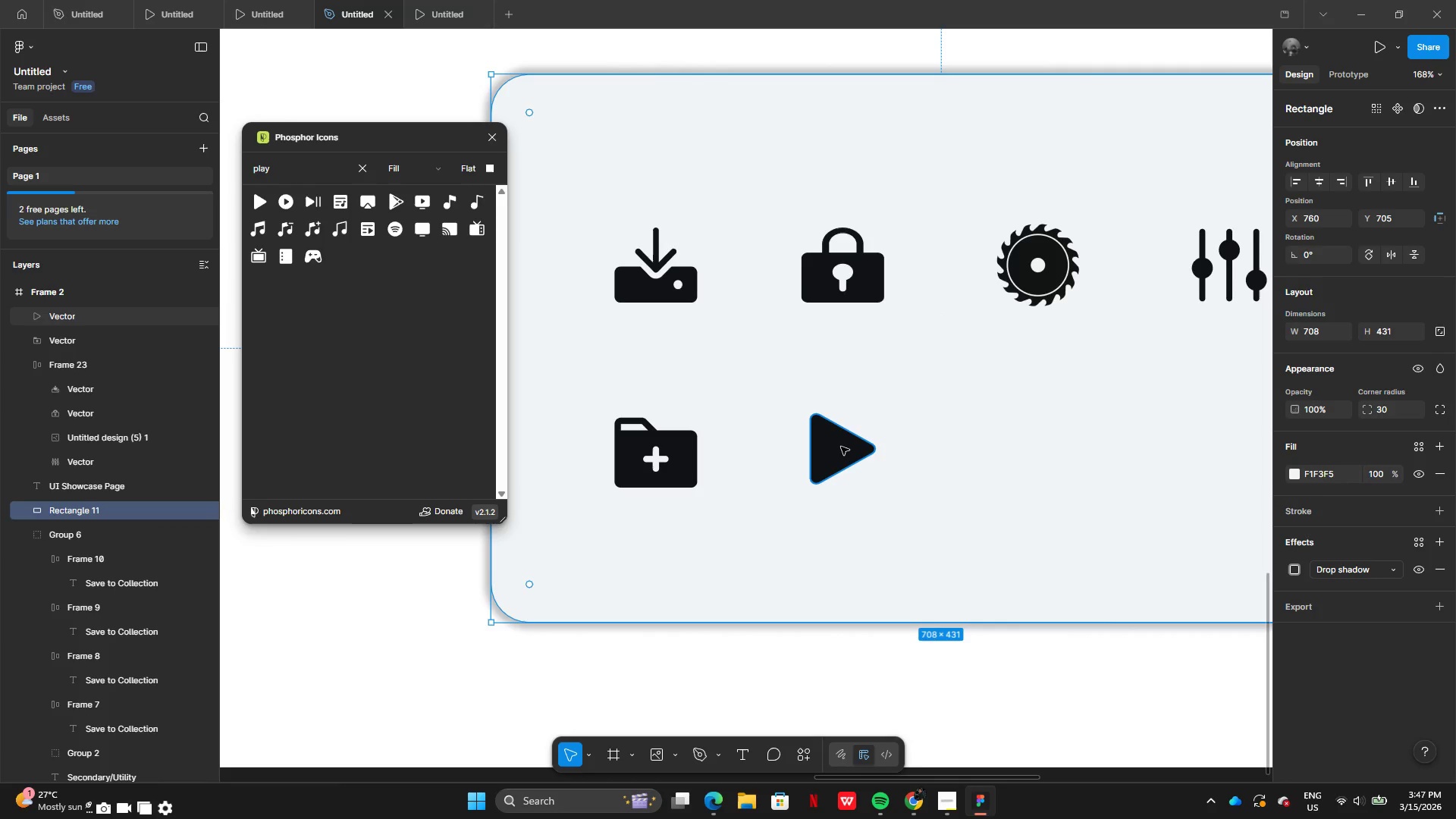 
left_click([842, 447])
 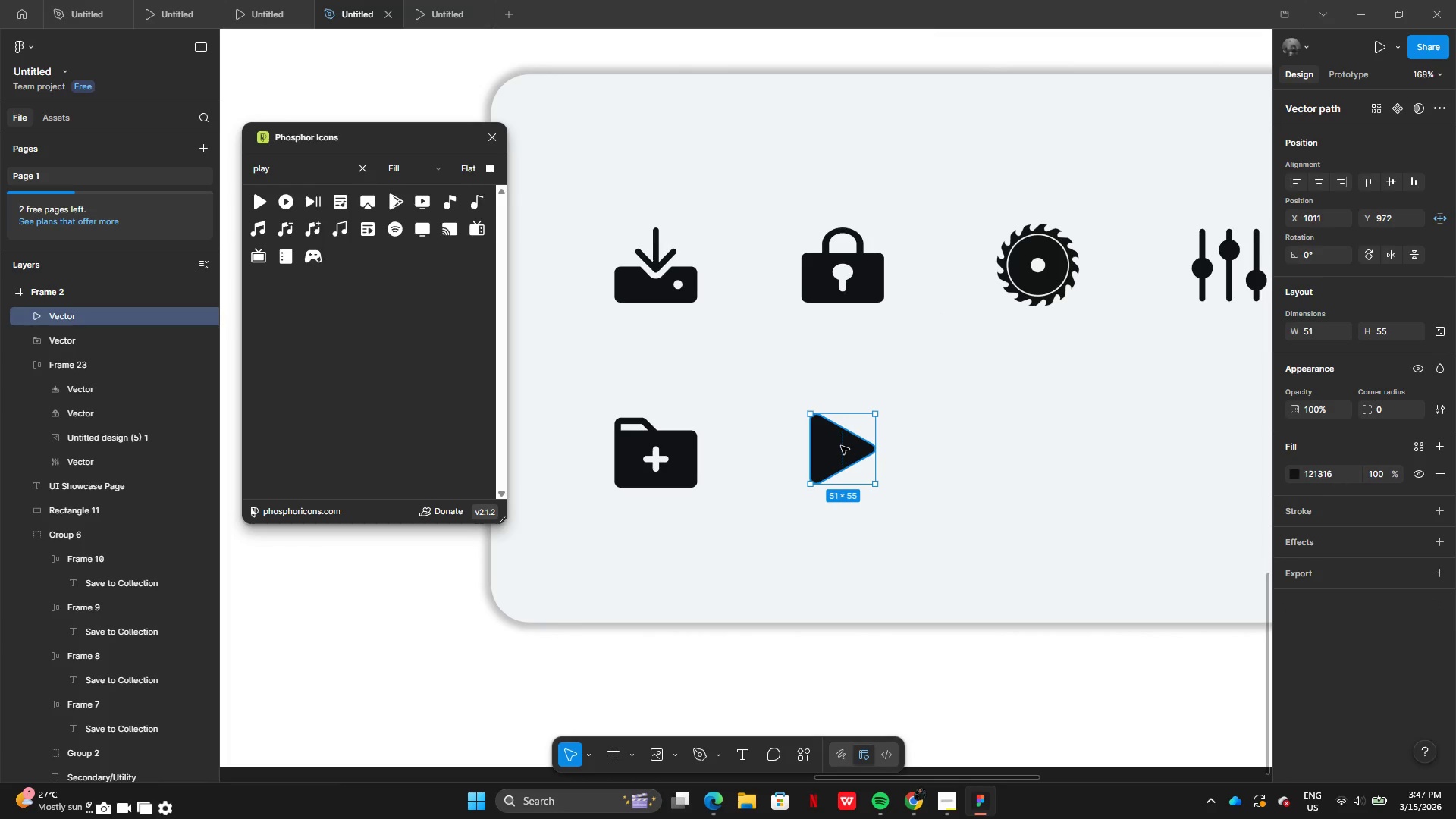 
left_click_drag(start_coordinate=[841, 446], to_coordinate=[839, 451])
 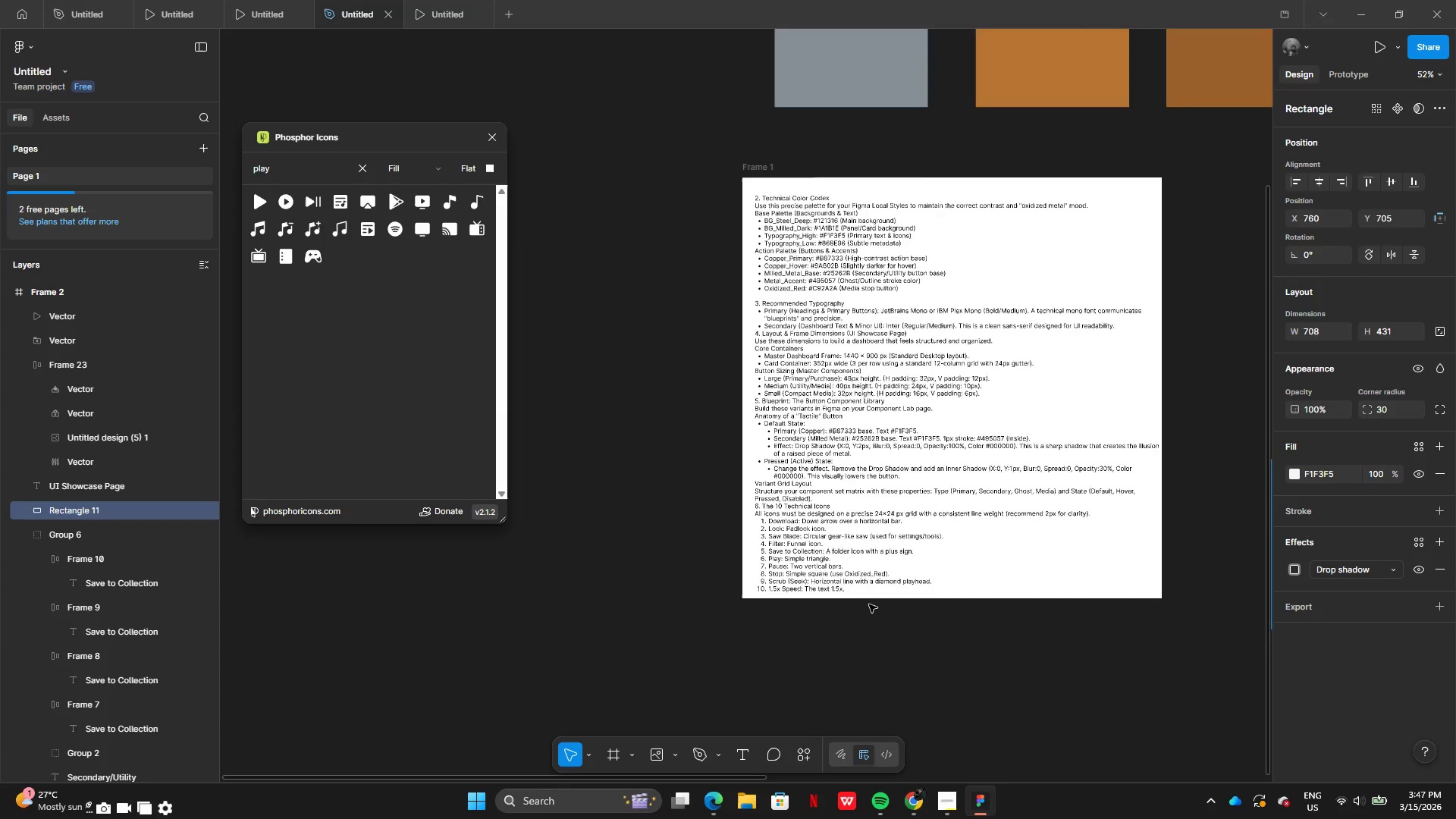 
wait(13.06)
 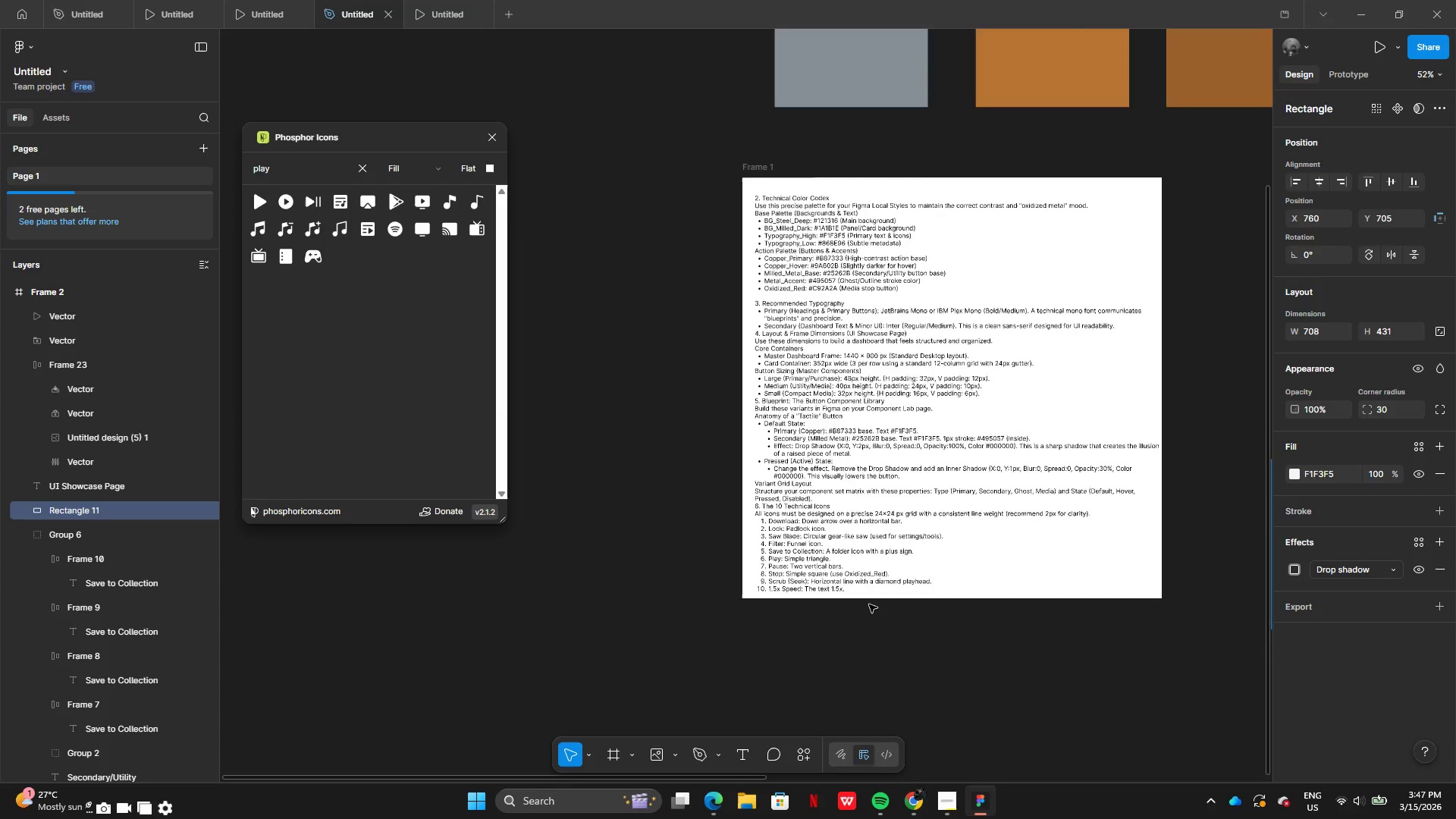 
left_click([315, 171])
 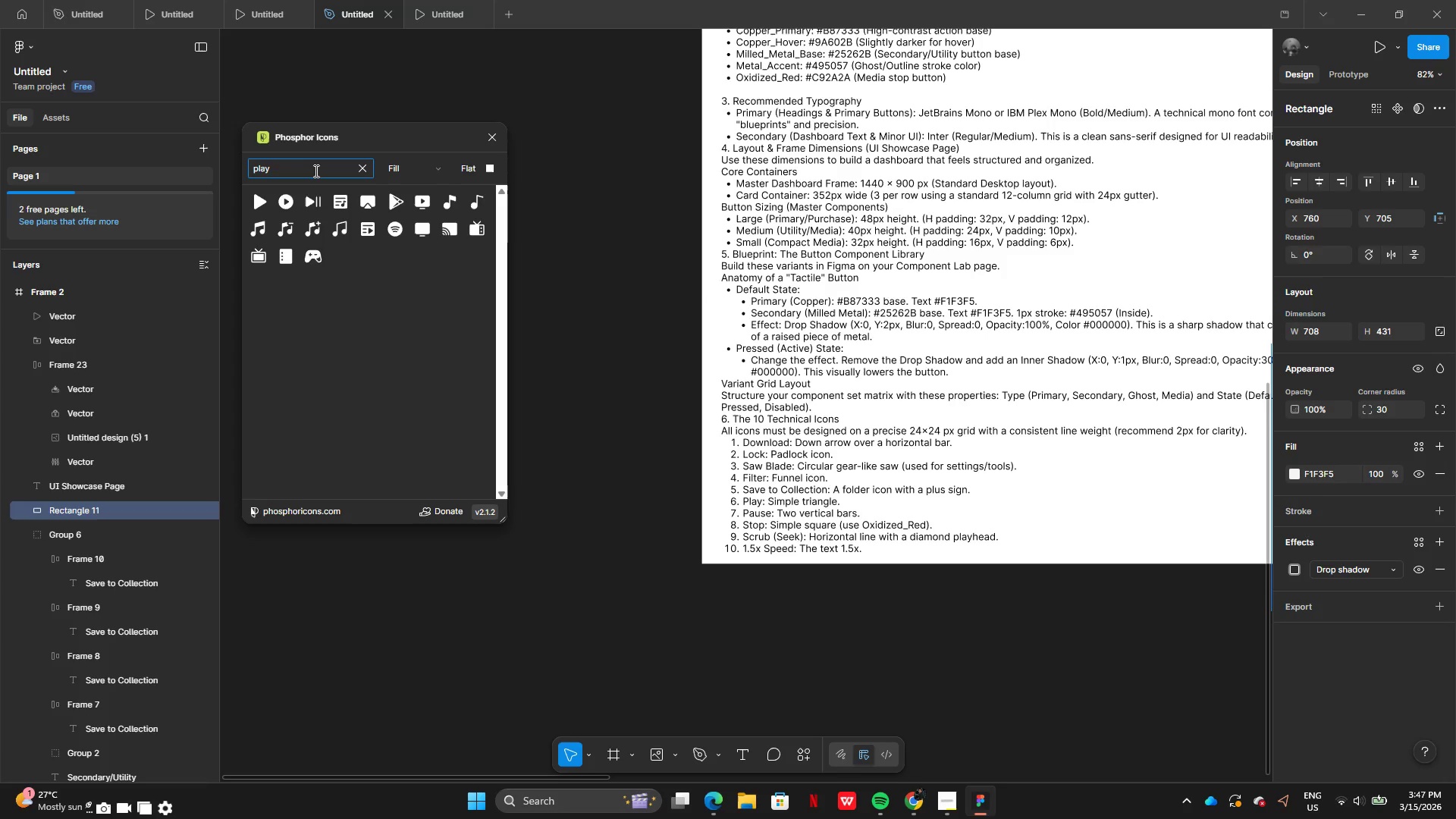 
key(Control+Backspace)
 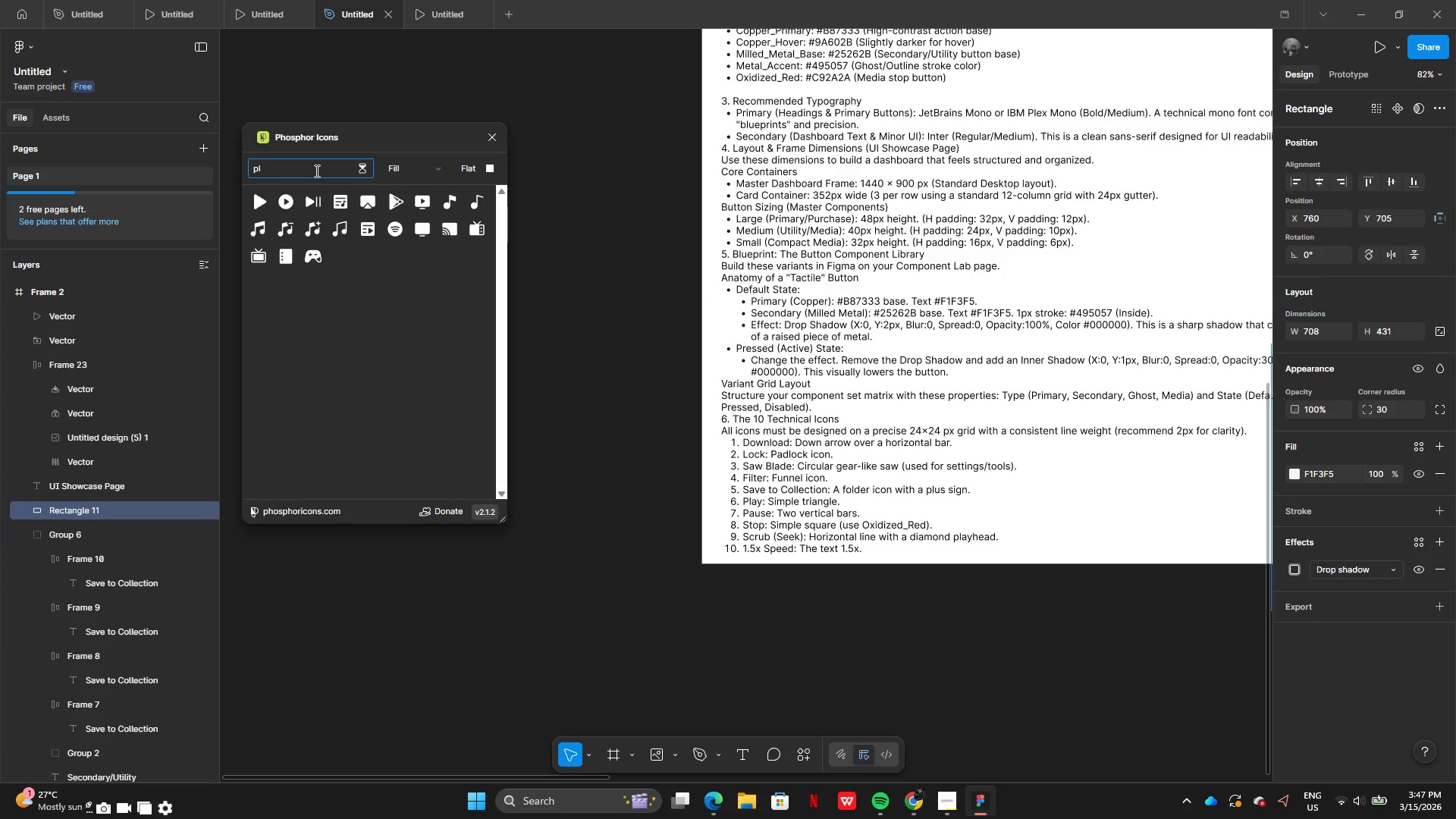 
key(Backspace)
key(Backspace)
type(pause)
 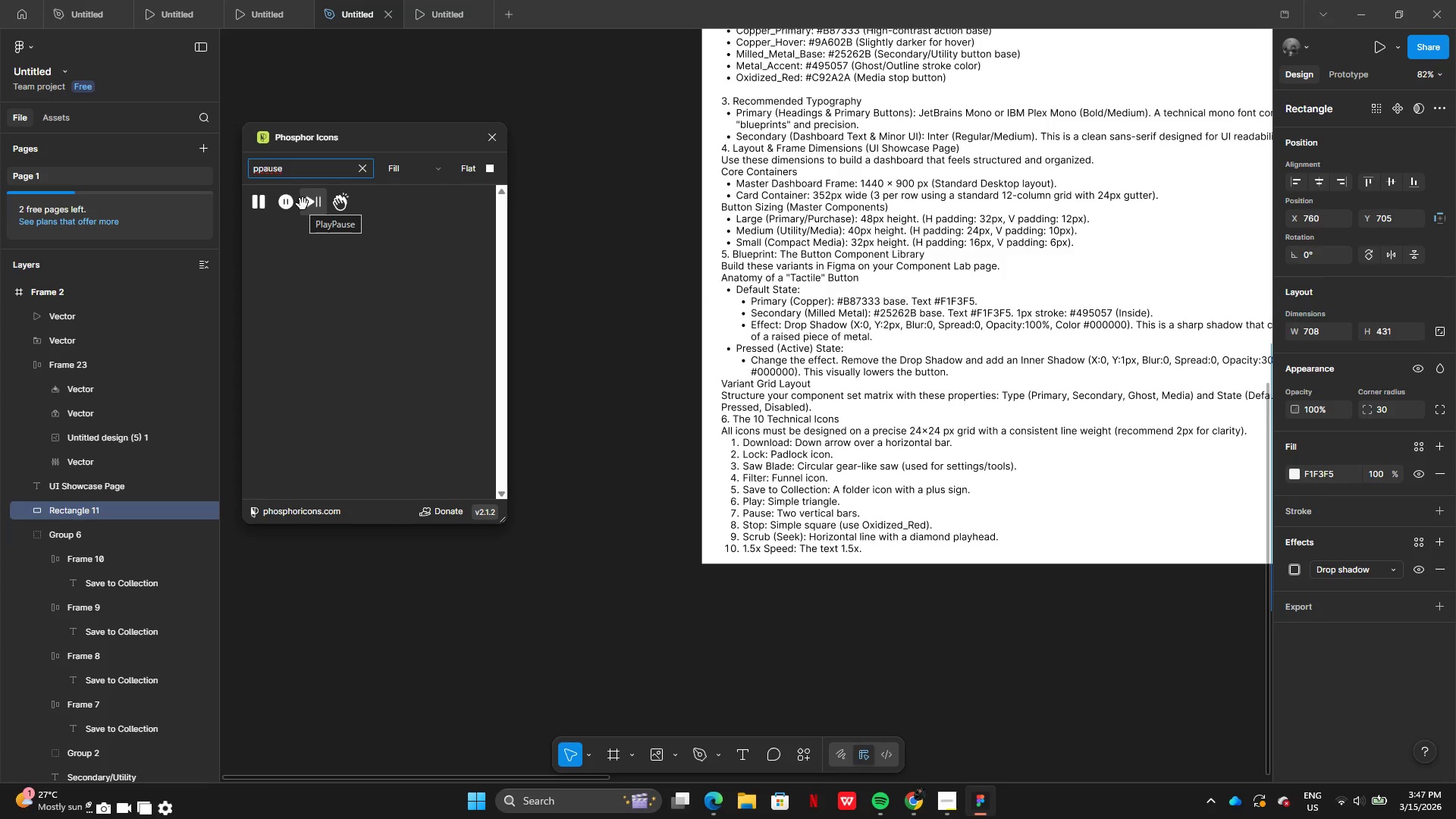 
wait(5.56)
 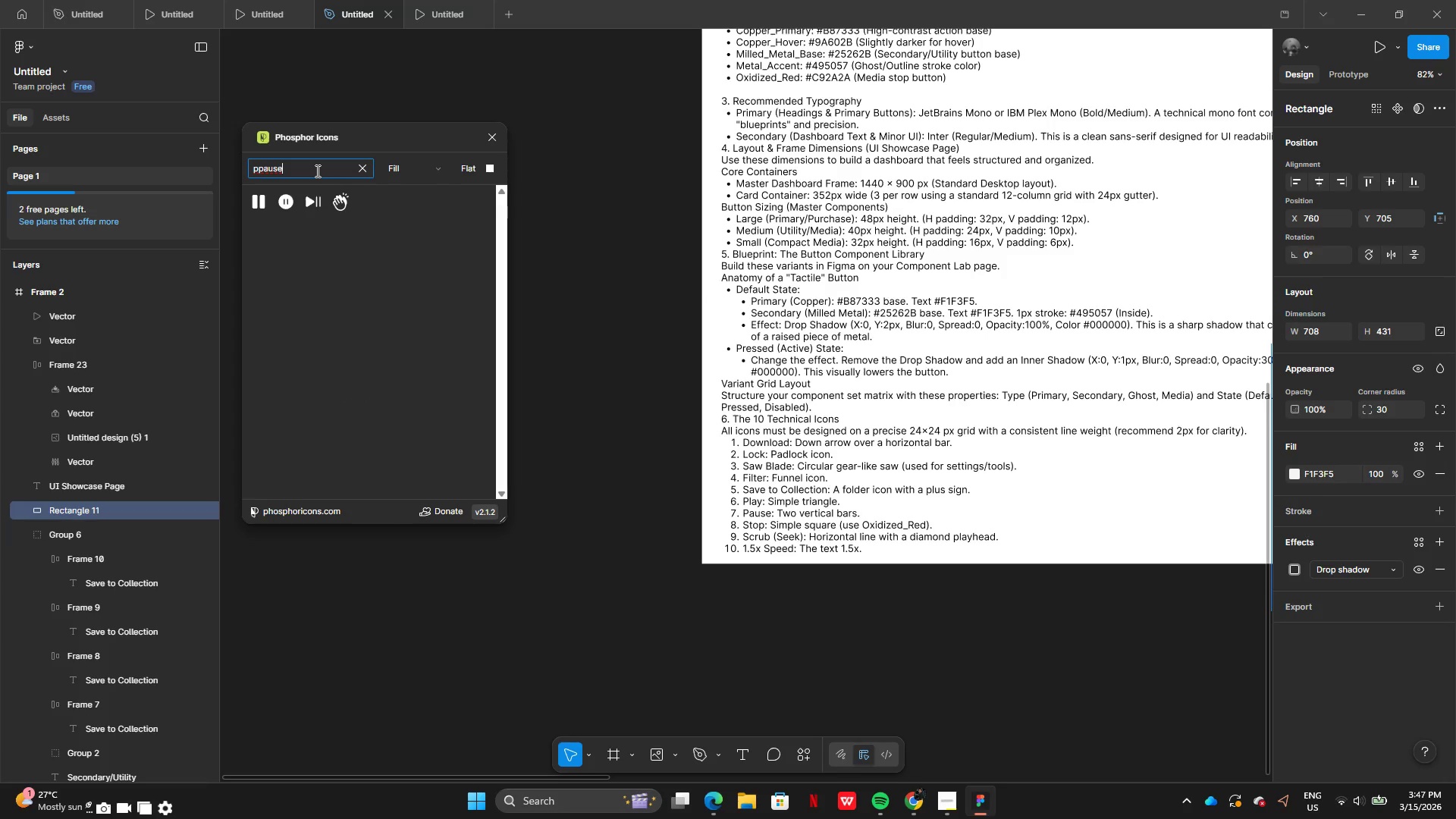 
left_click_drag(start_coordinate=[259, 212], to_coordinate=[1086, 676])
 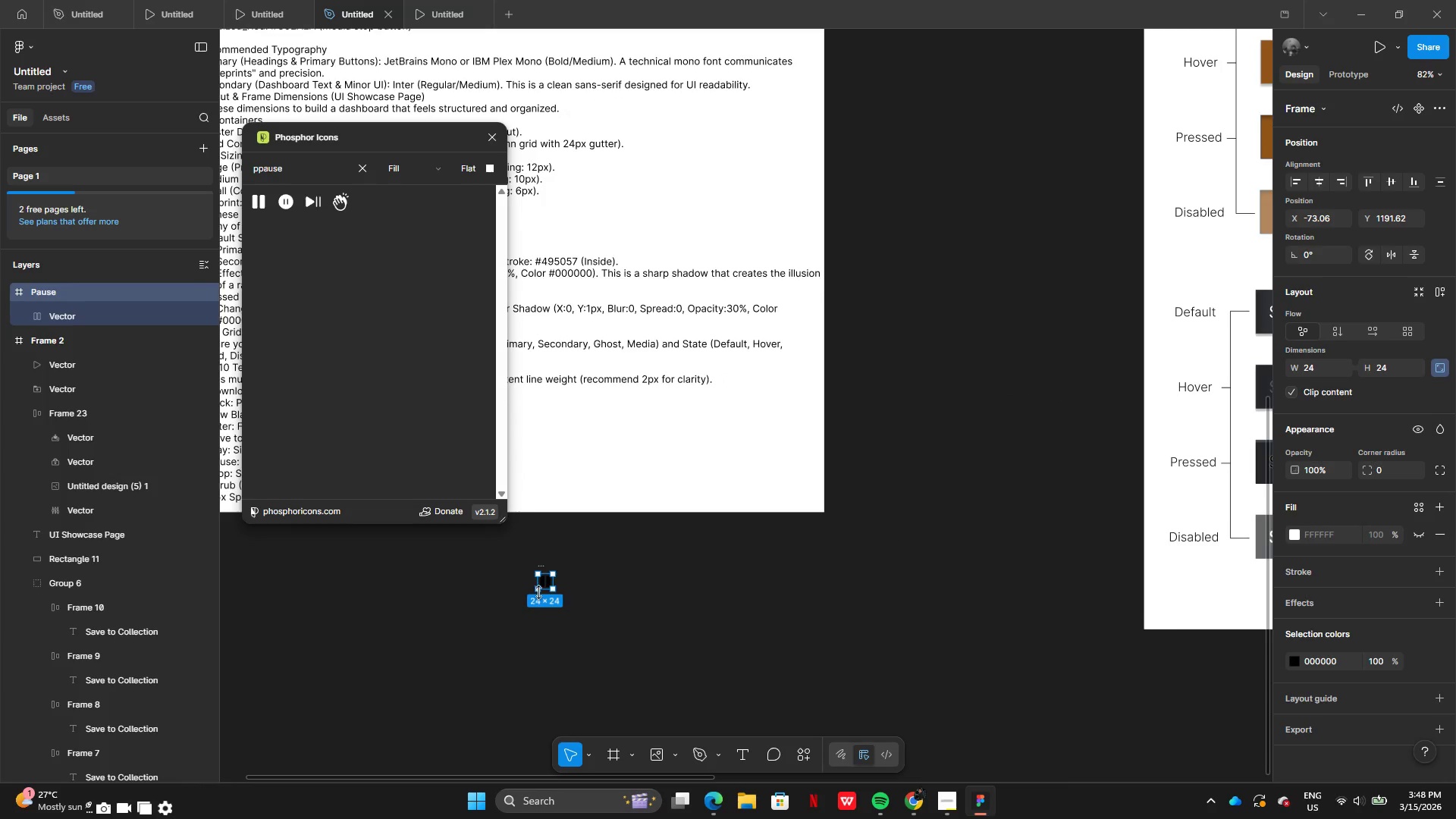 
left_click_drag(start_coordinate=[545, 581], to_coordinate=[1078, 475])
 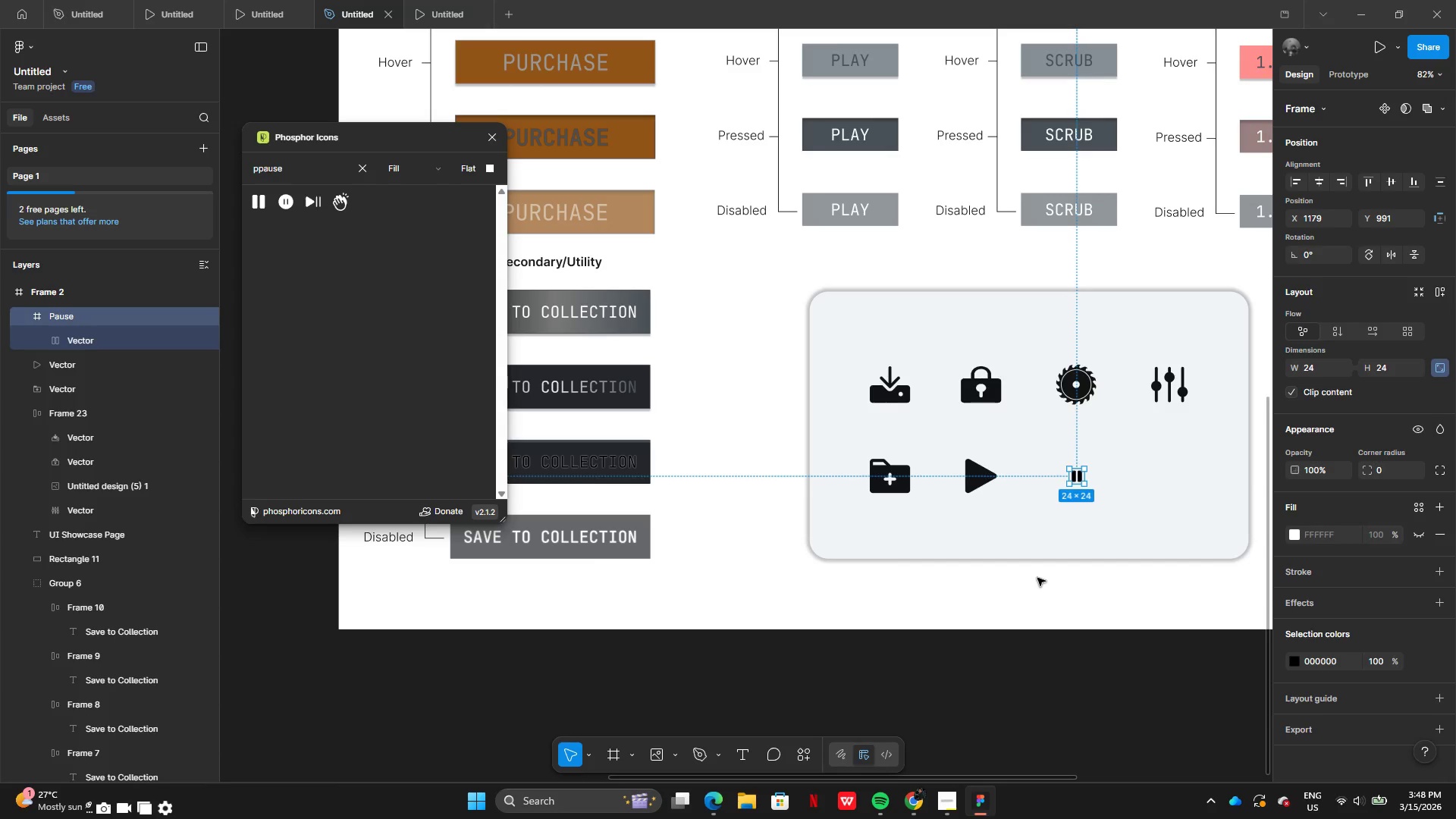 
wait(55.2)
 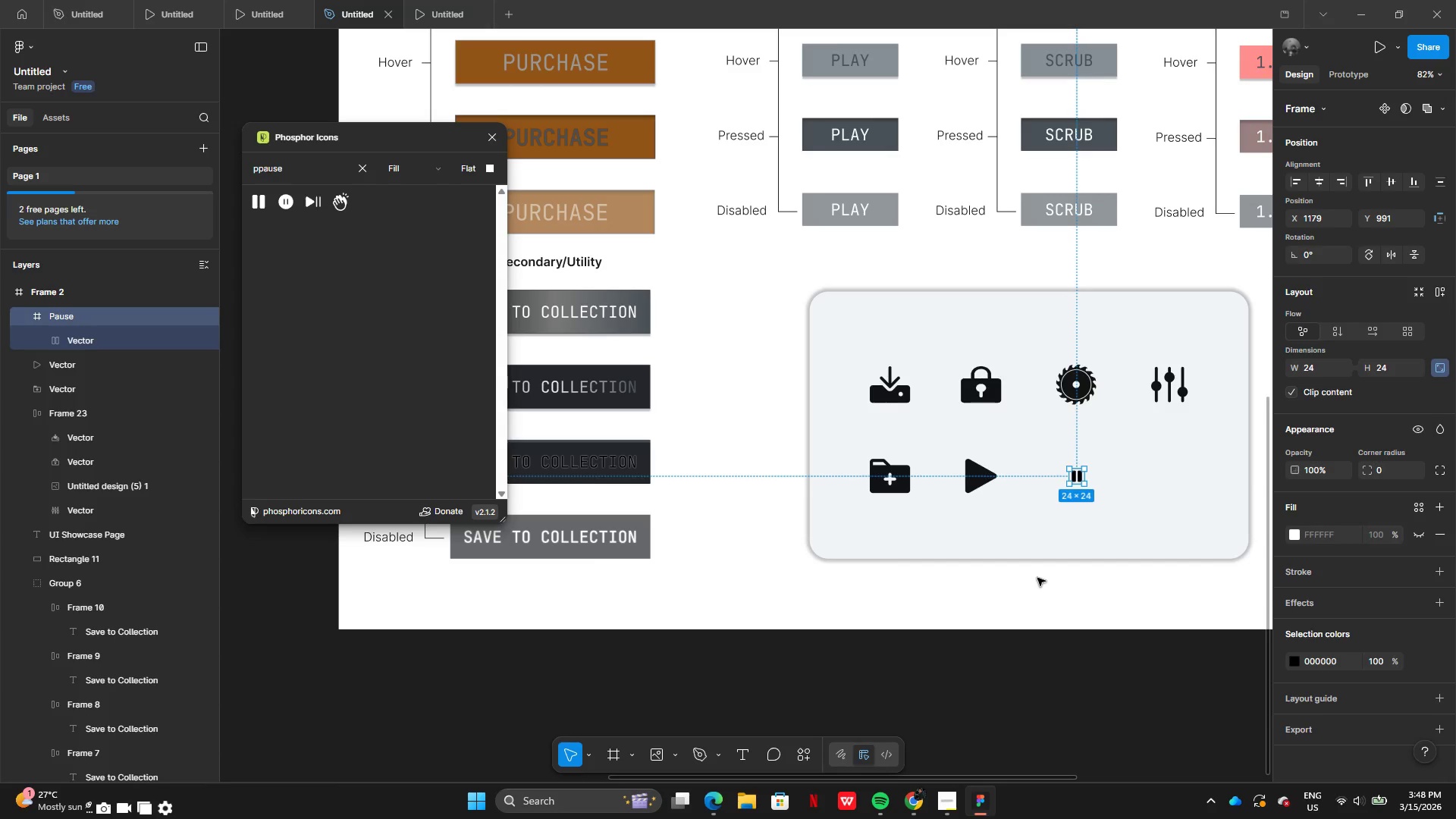 
left_click([1439, 366])
 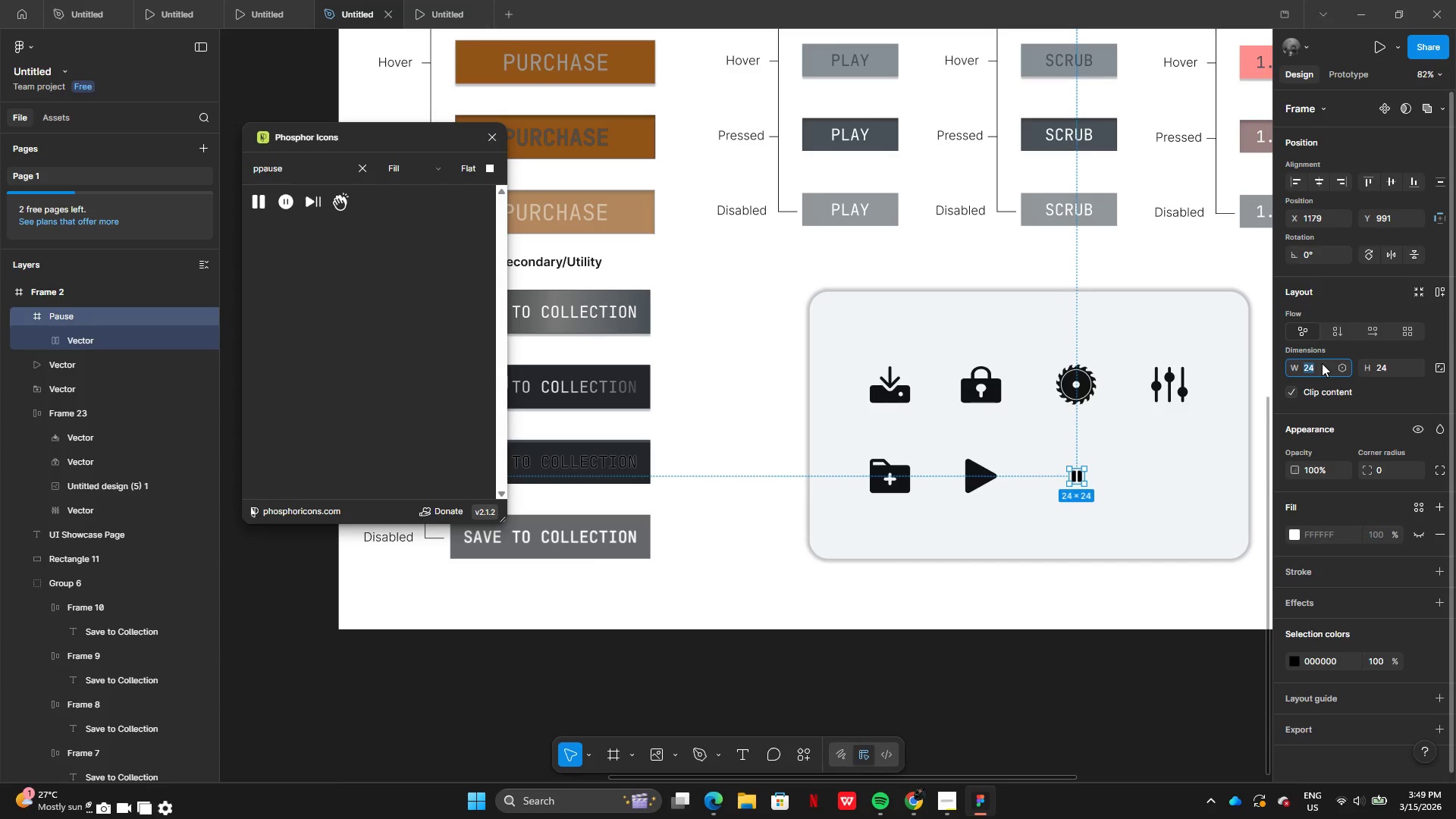 
type(65)
 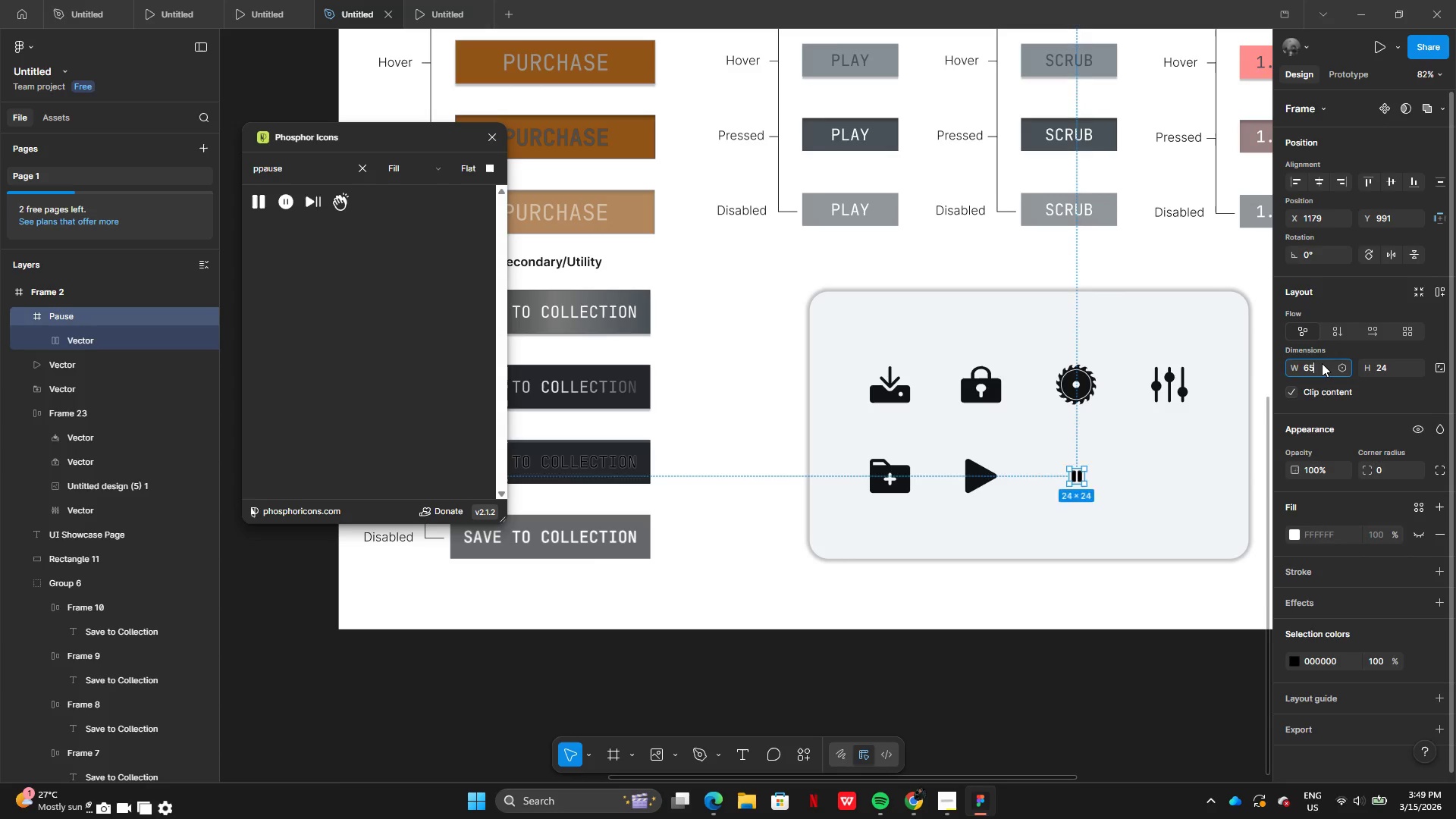 
key(Enter)
 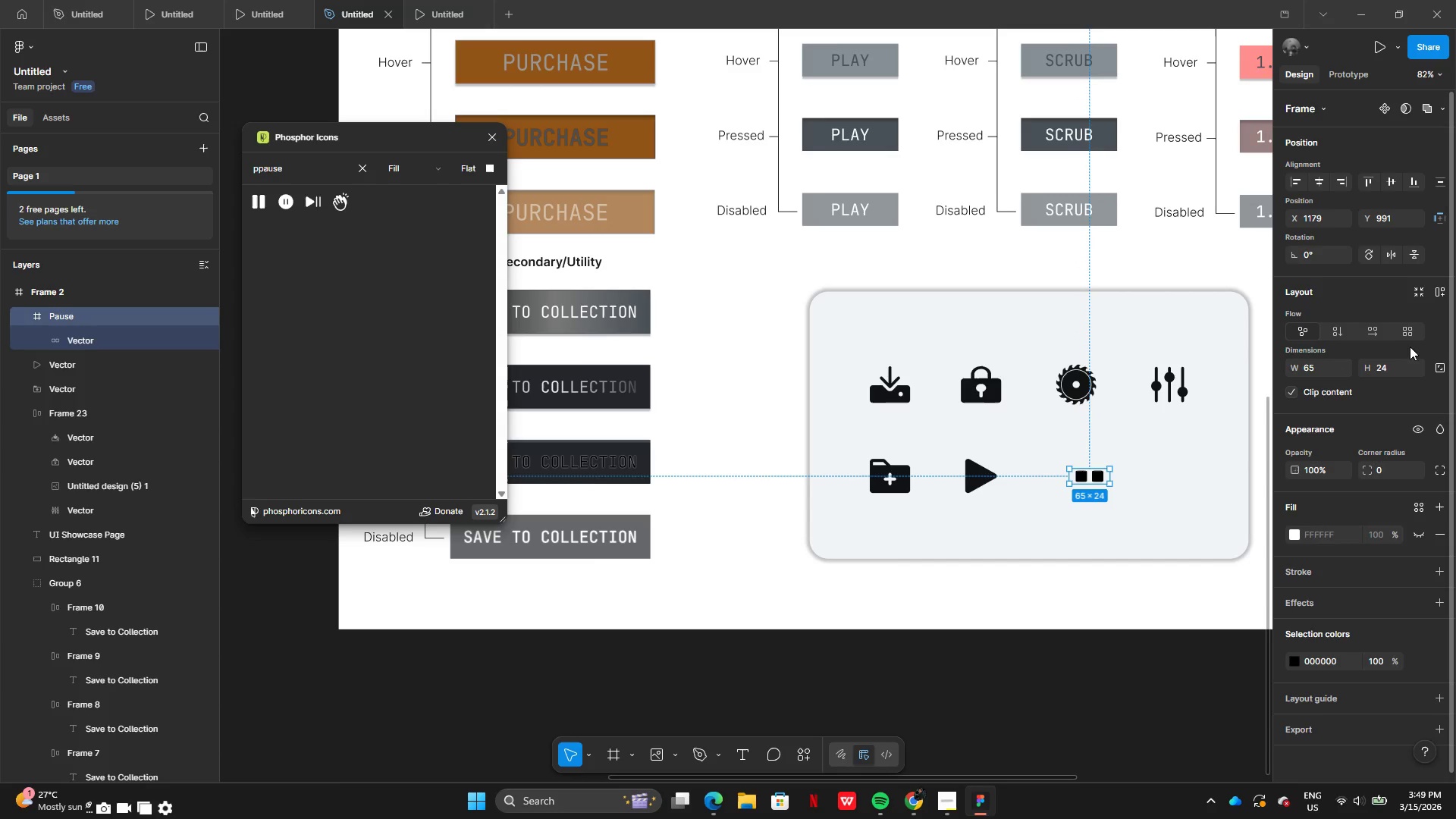 
left_click([1397, 362])
 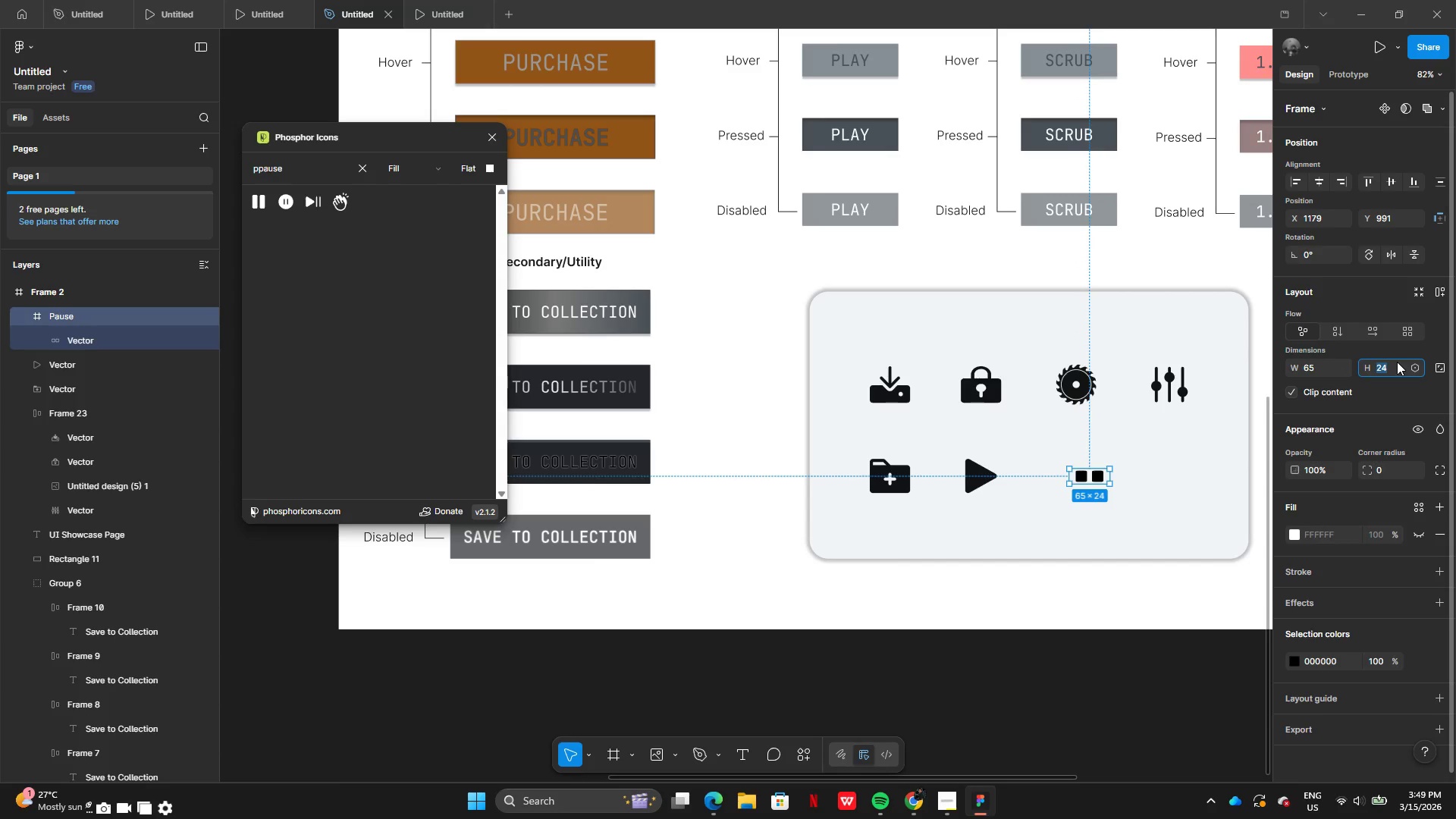 
type(55)
 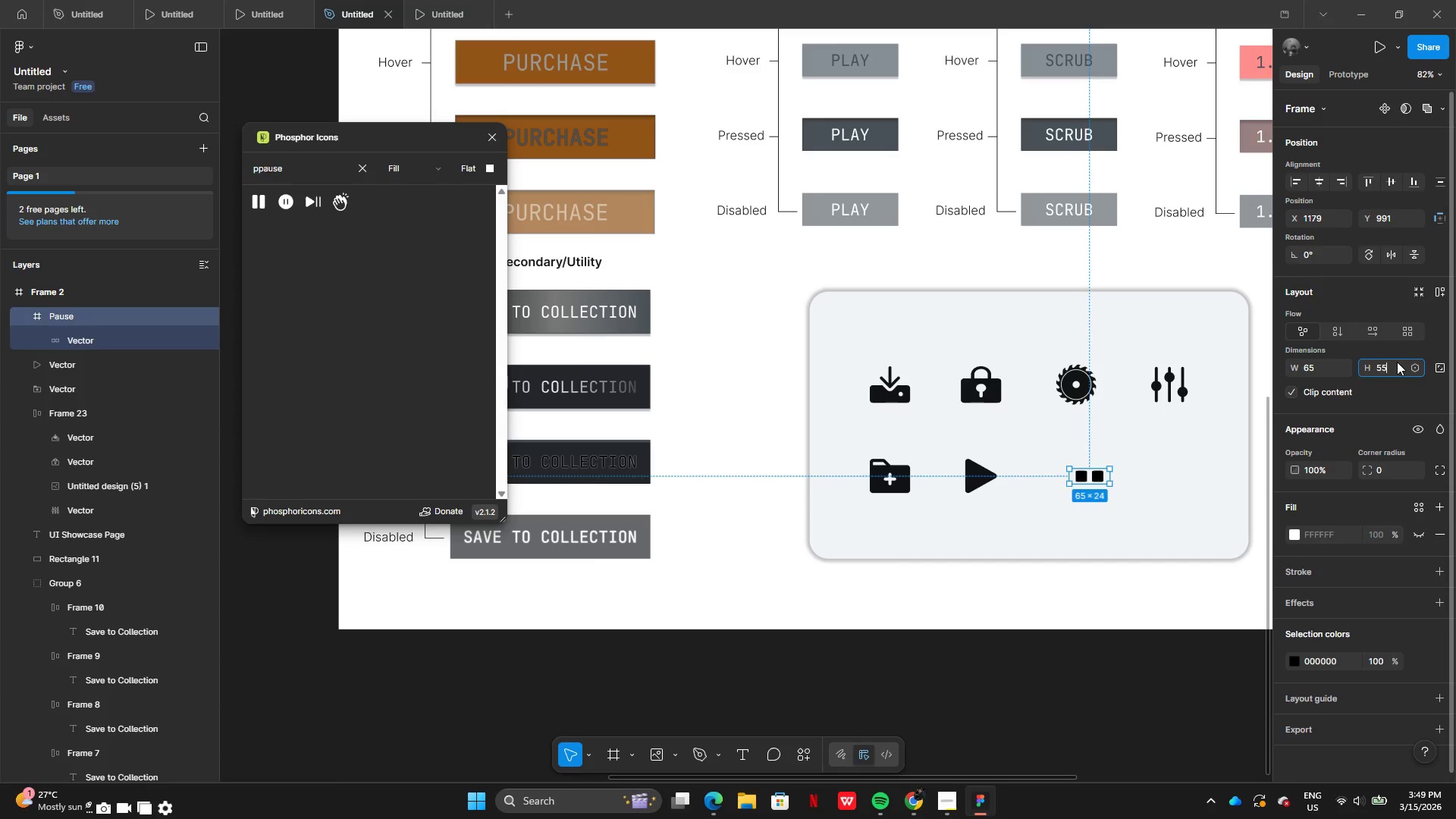 
key(Enter)
 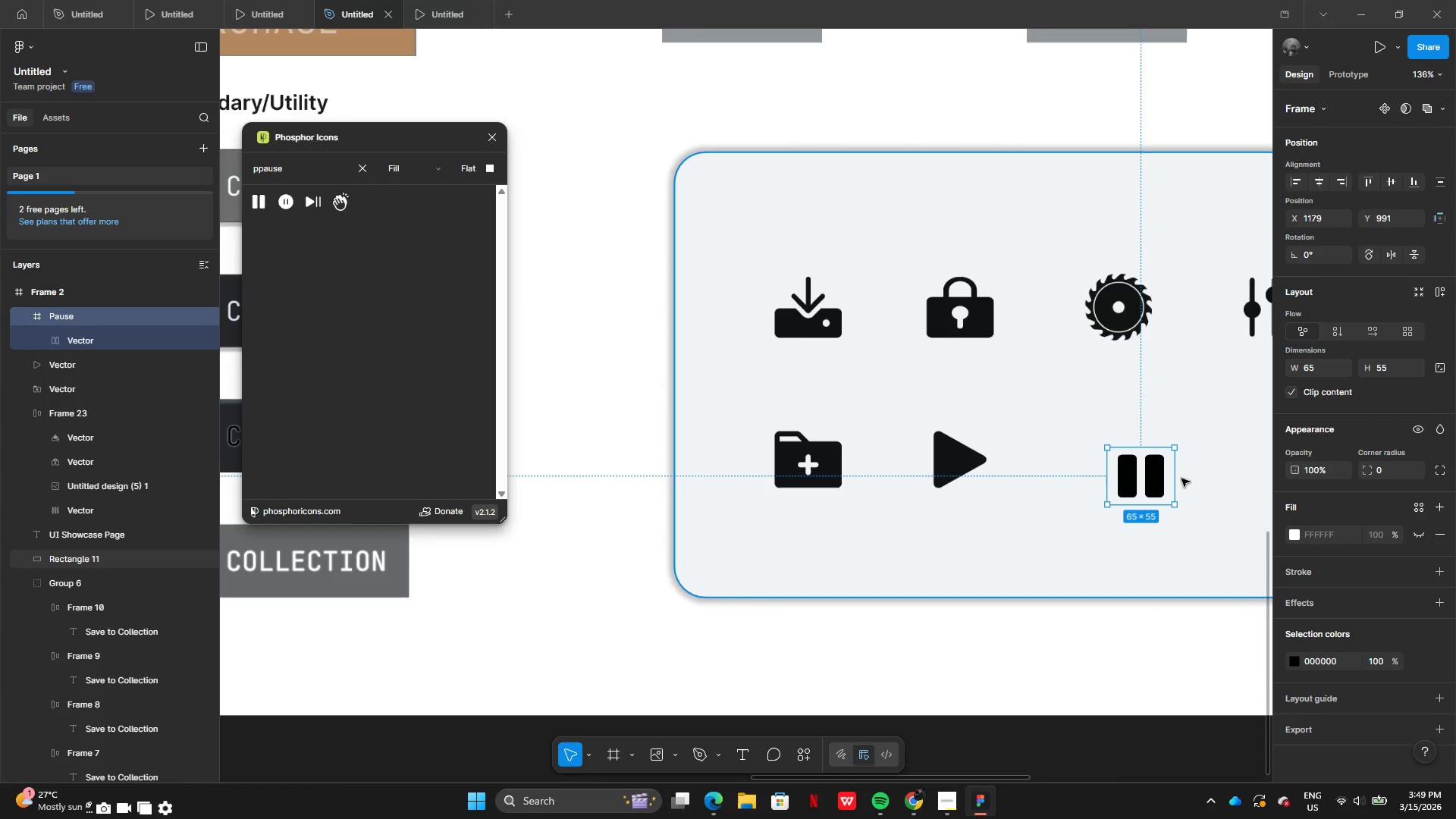 
left_click_drag(start_coordinate=[1146, 479], to_coordinate=[1125, 464])
 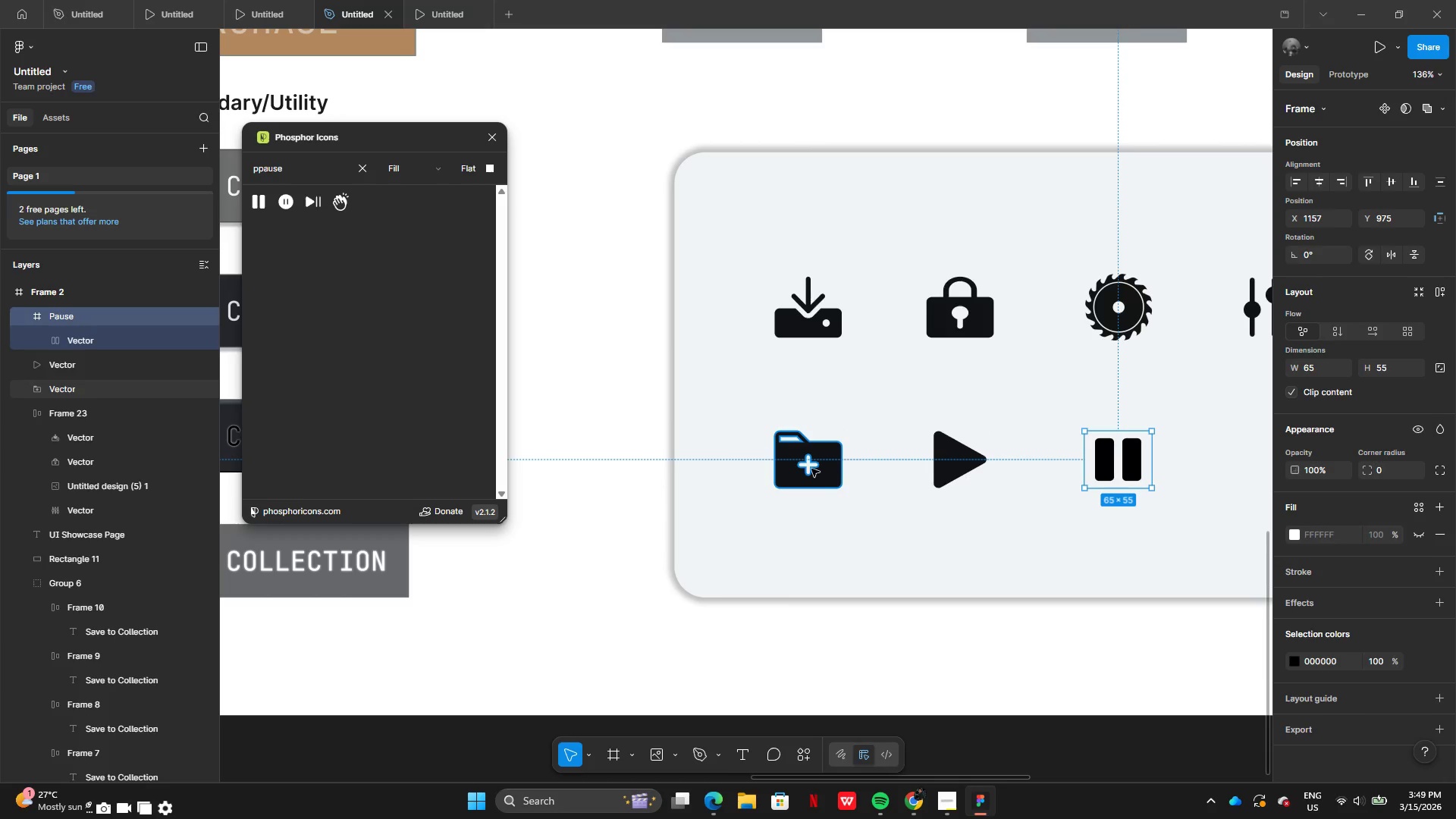 
left_click([811, 469])
 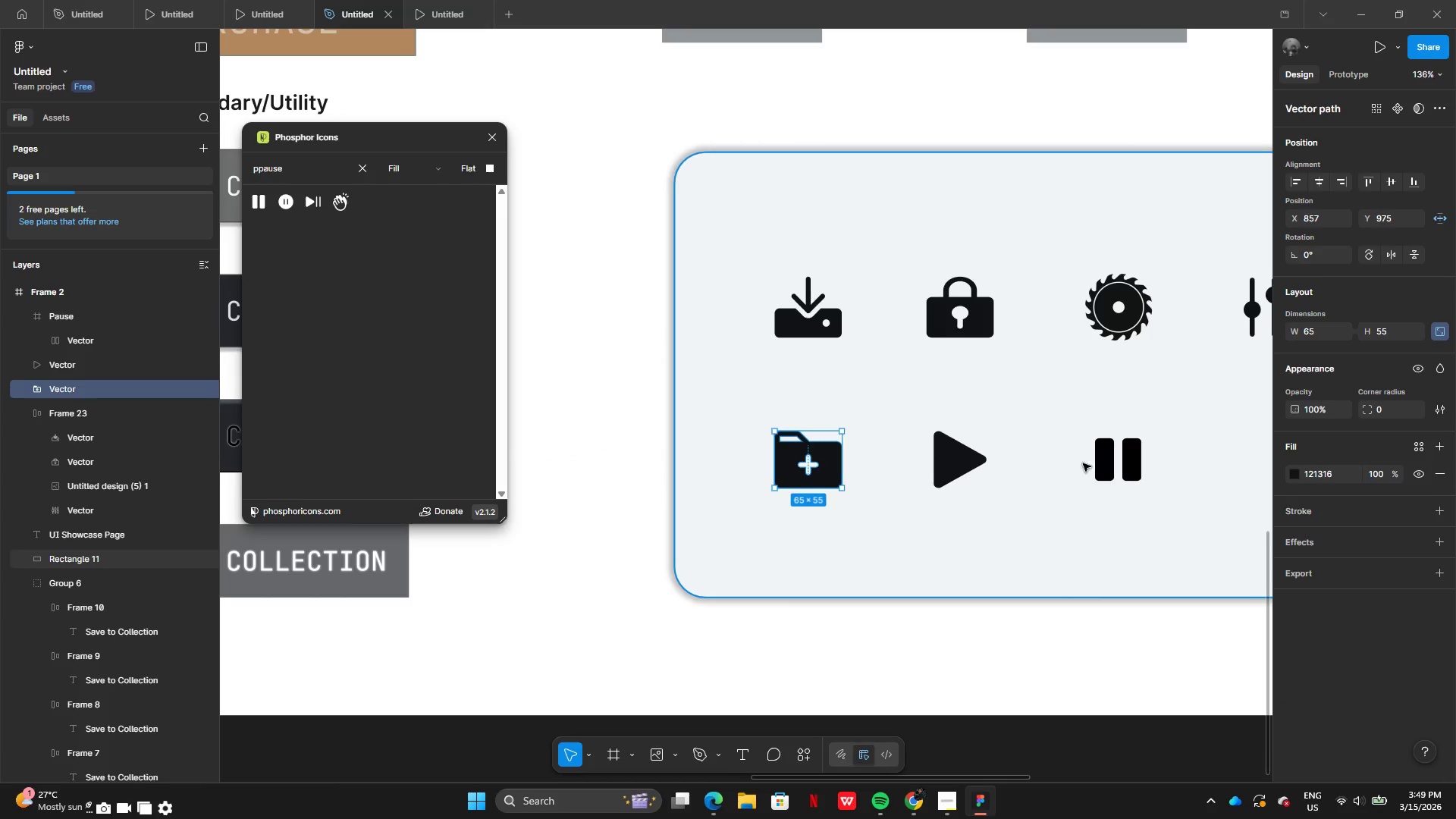 
left_click([1093, 465])
 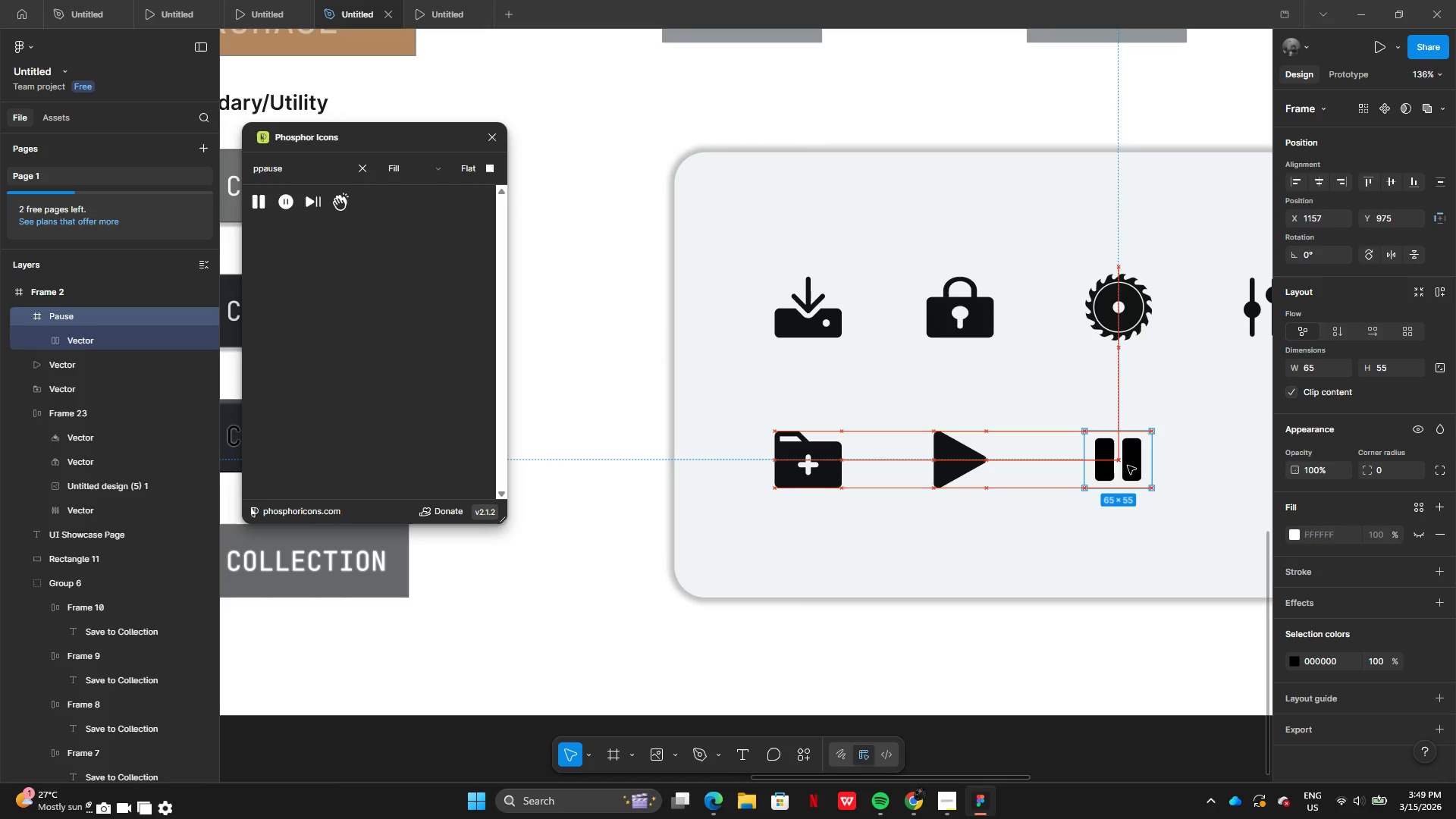 
wait(6.17)
 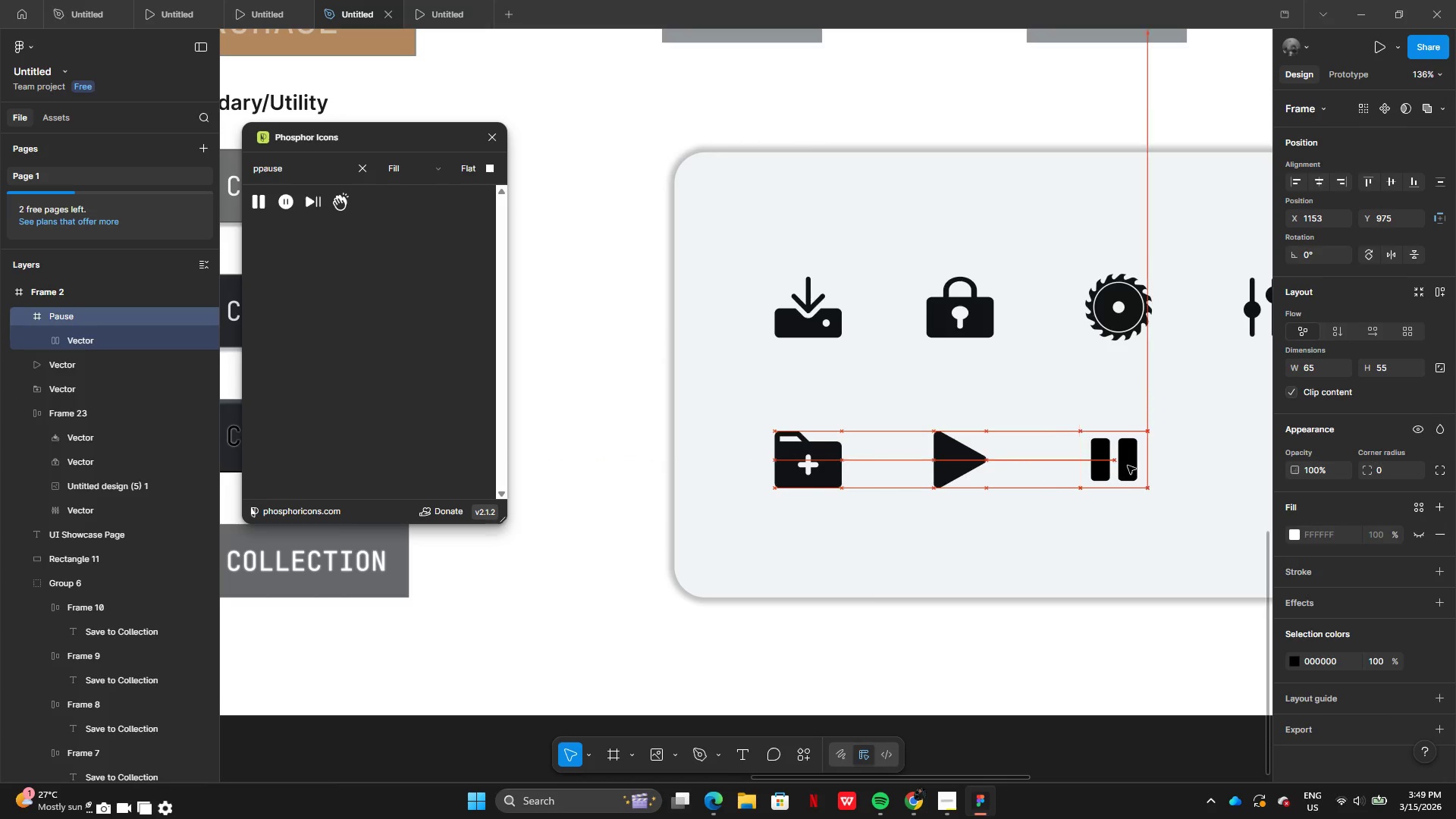 
left_click([1035, 529])
 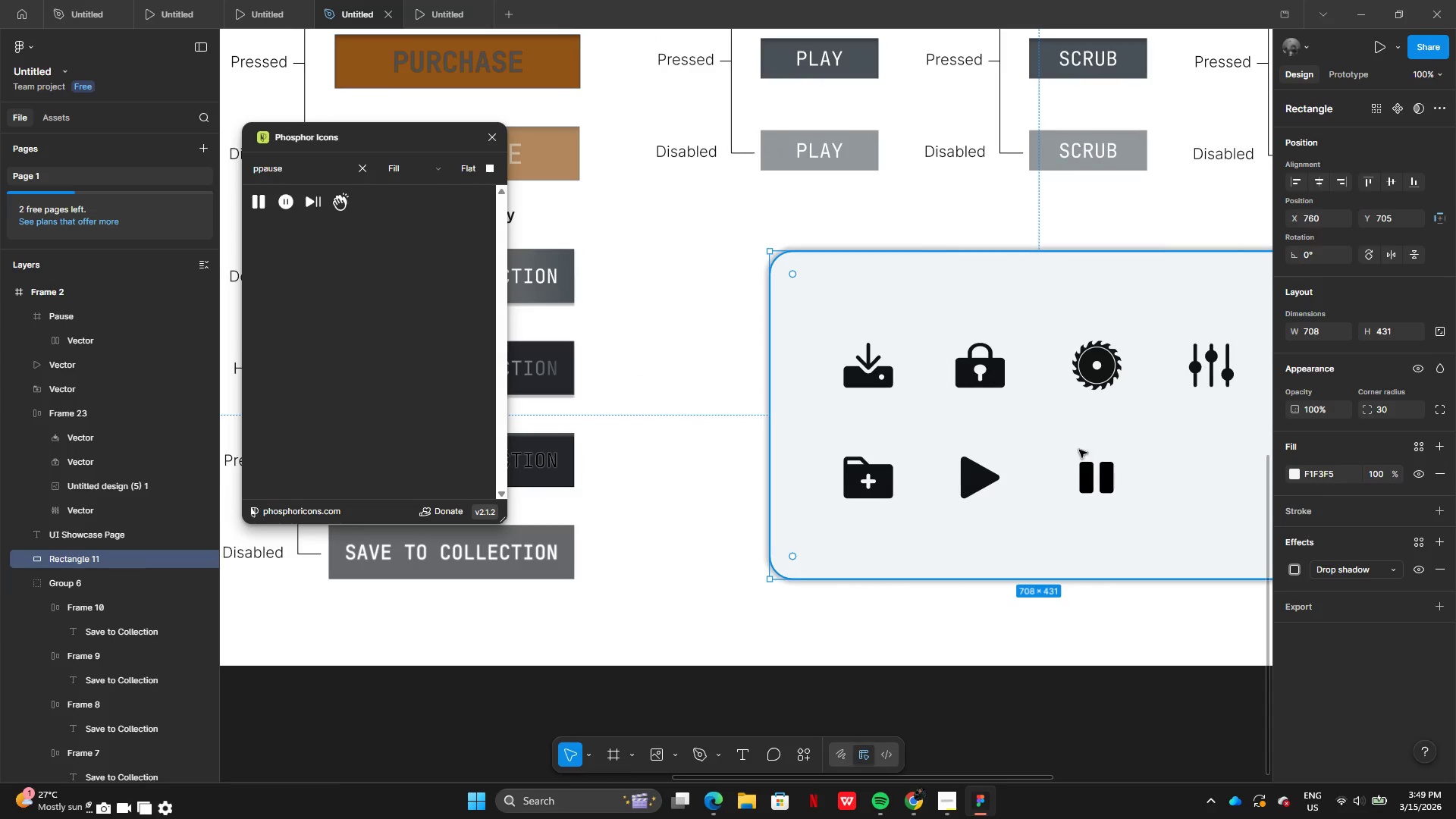 
left_click([1099, 370])
 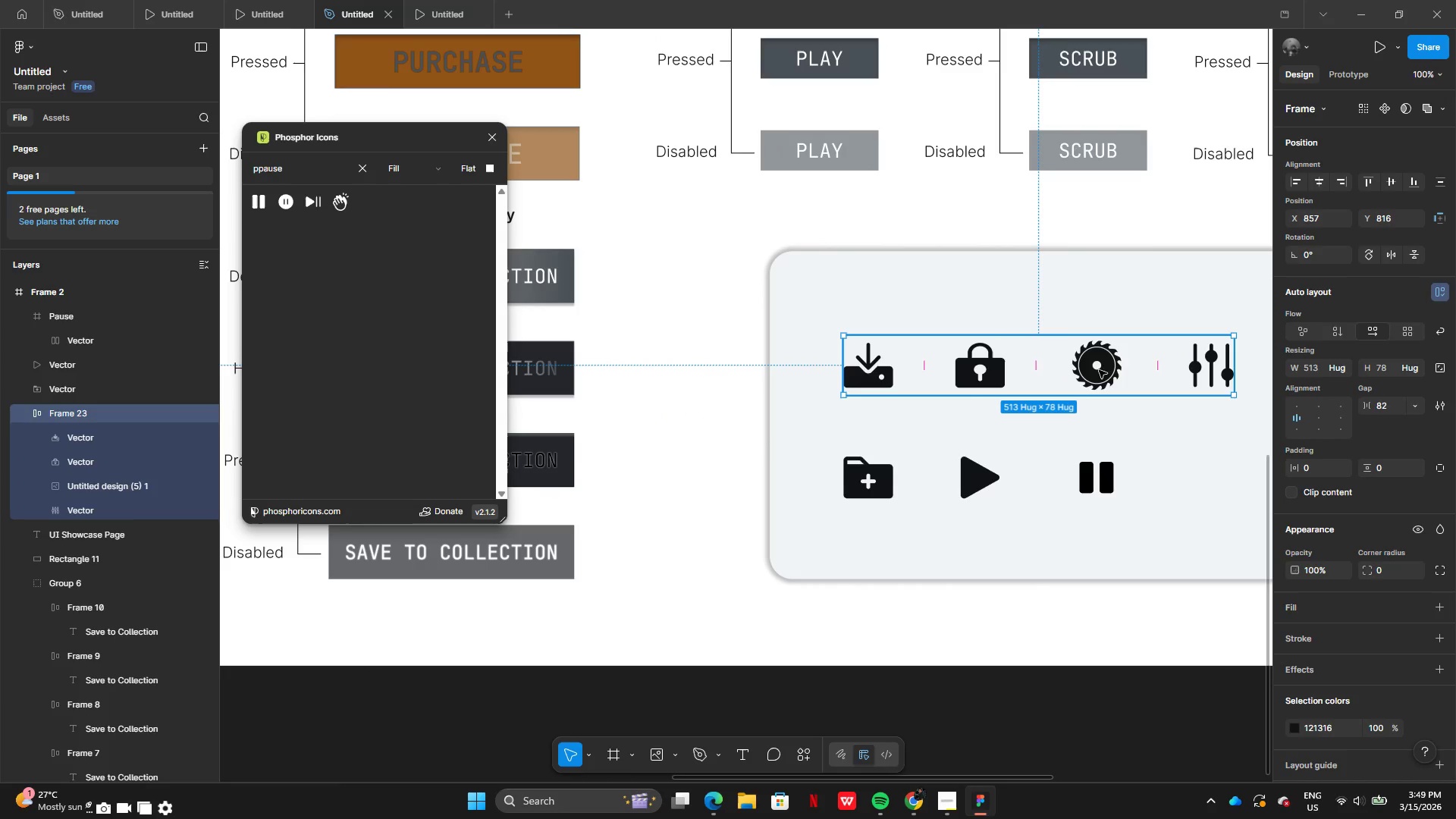 
double_click([1099, 370])
 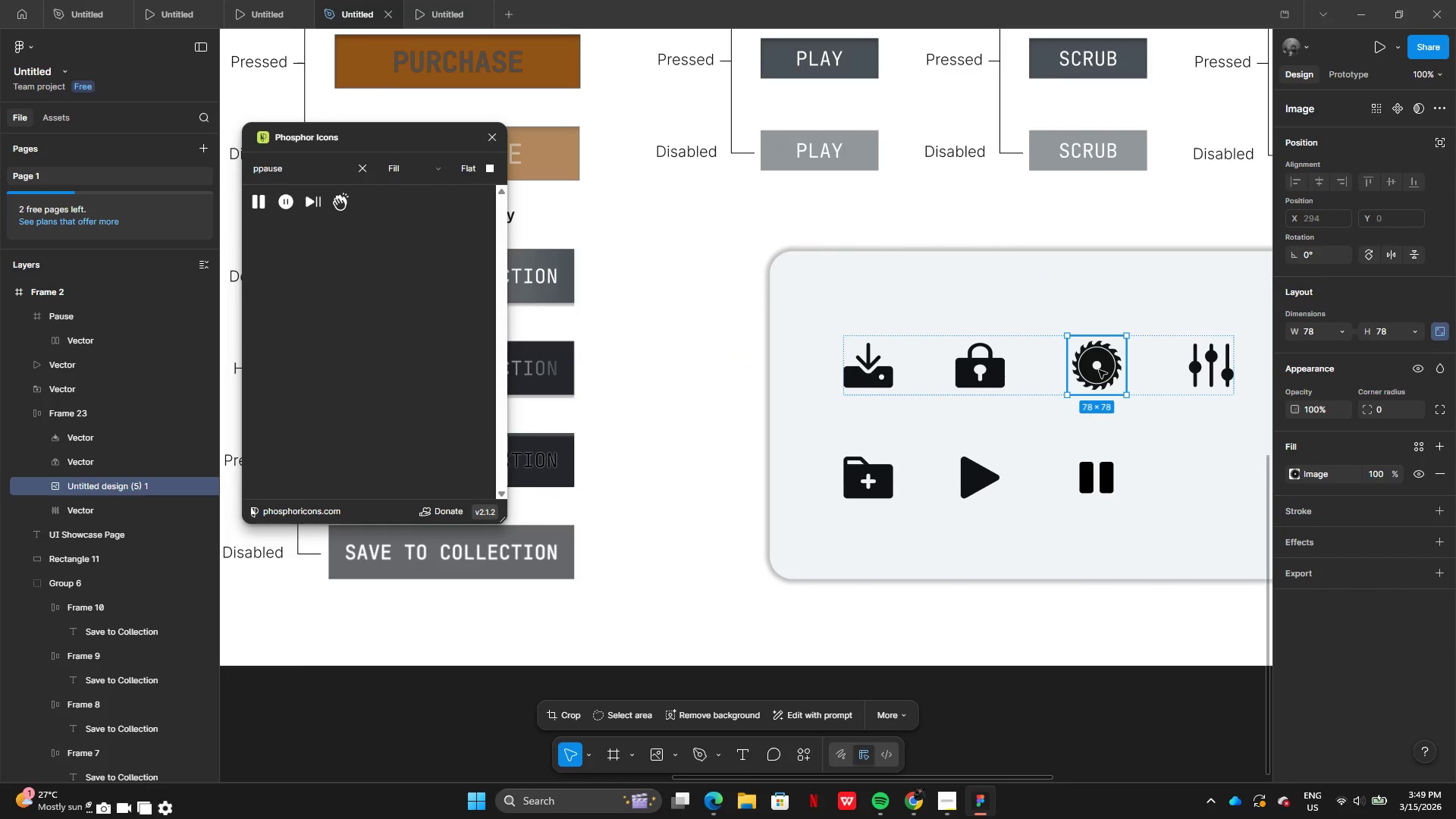 
left_click_drag(start_coordinate=[1099, 370], to_coordinate=[1085, 369])
 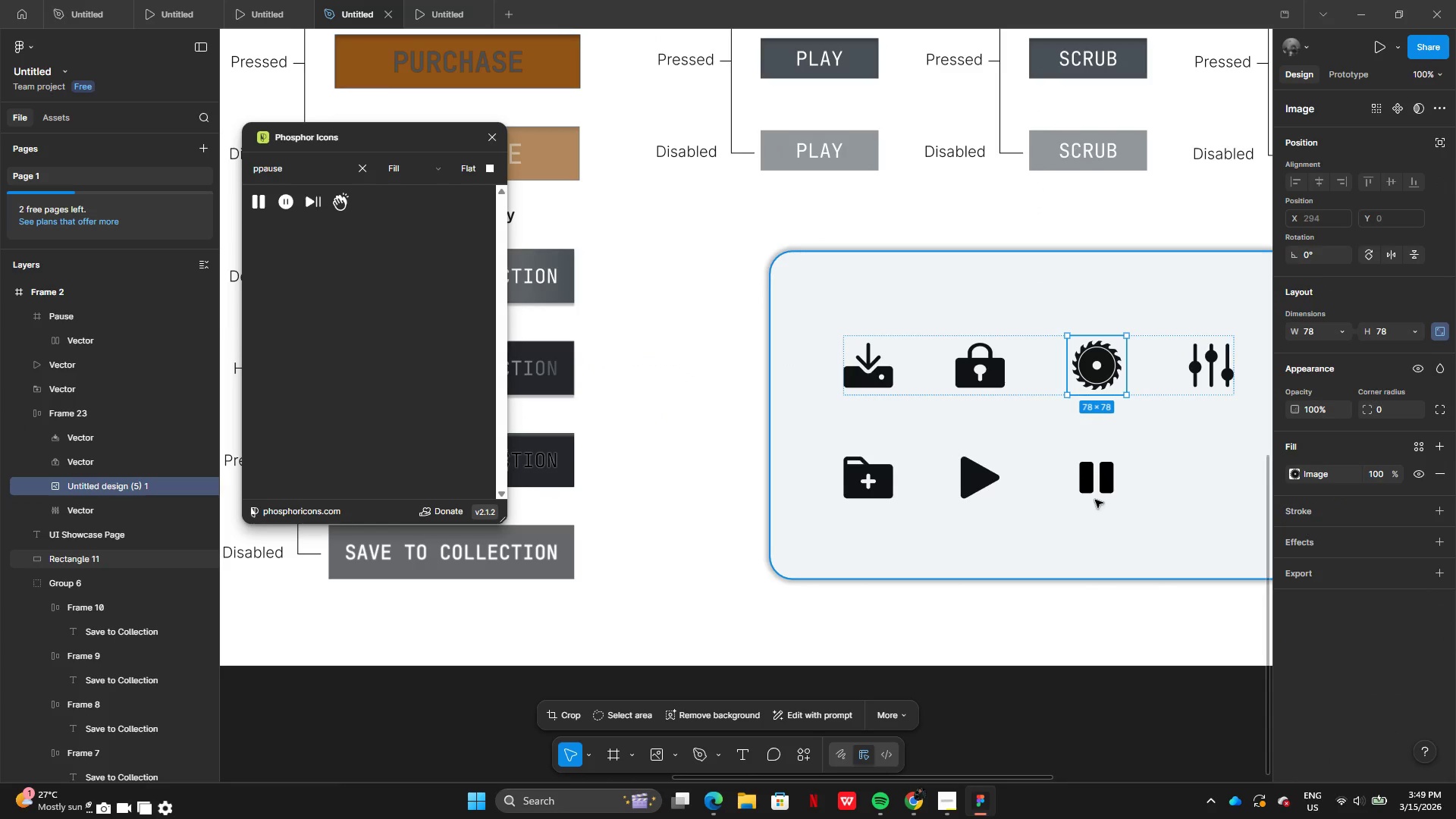 
left_click([1097, 485])
 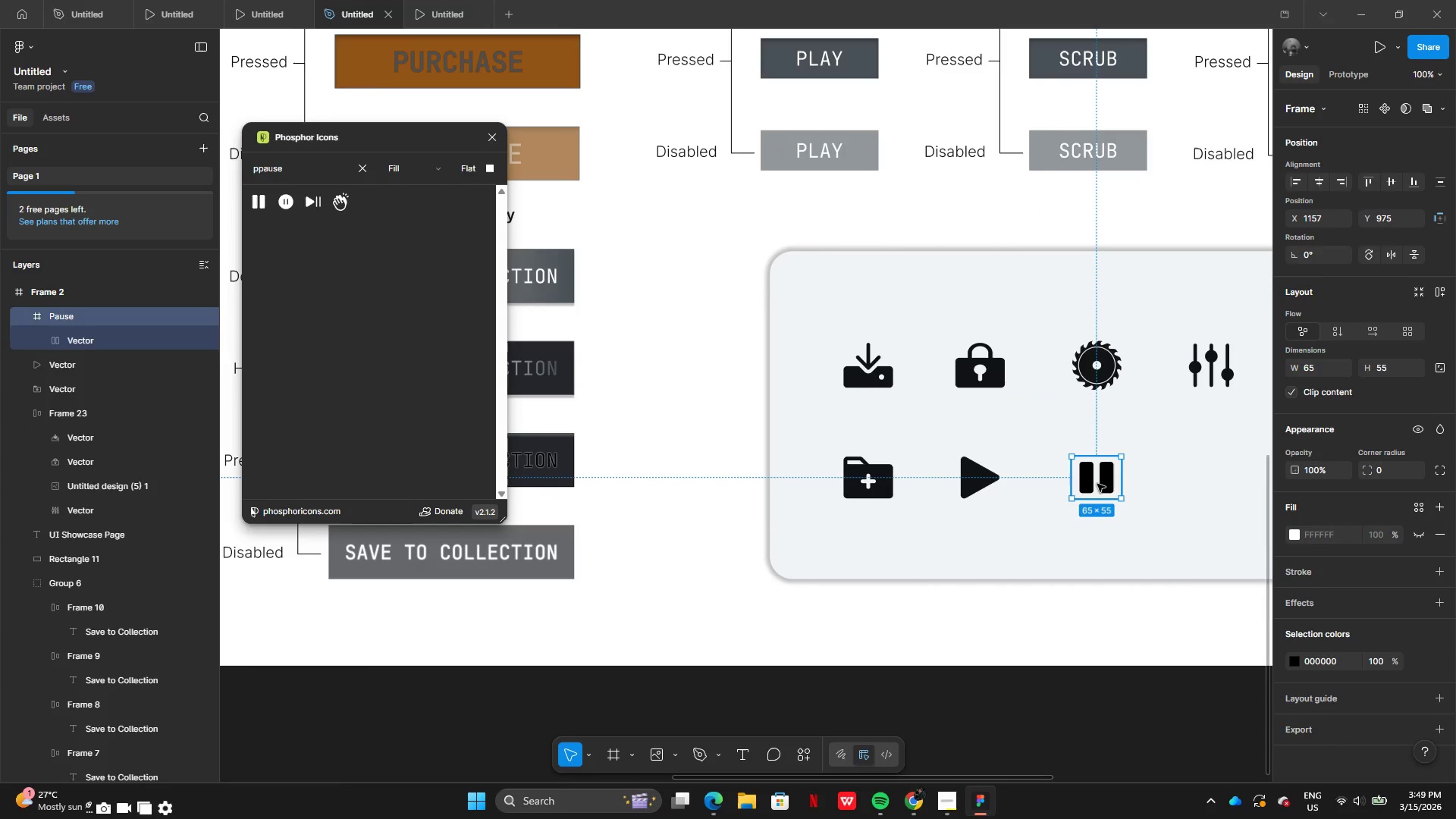 
left_click_drag(start_coordinate=[1097, 484], to_coordinate=[1094, 484])
 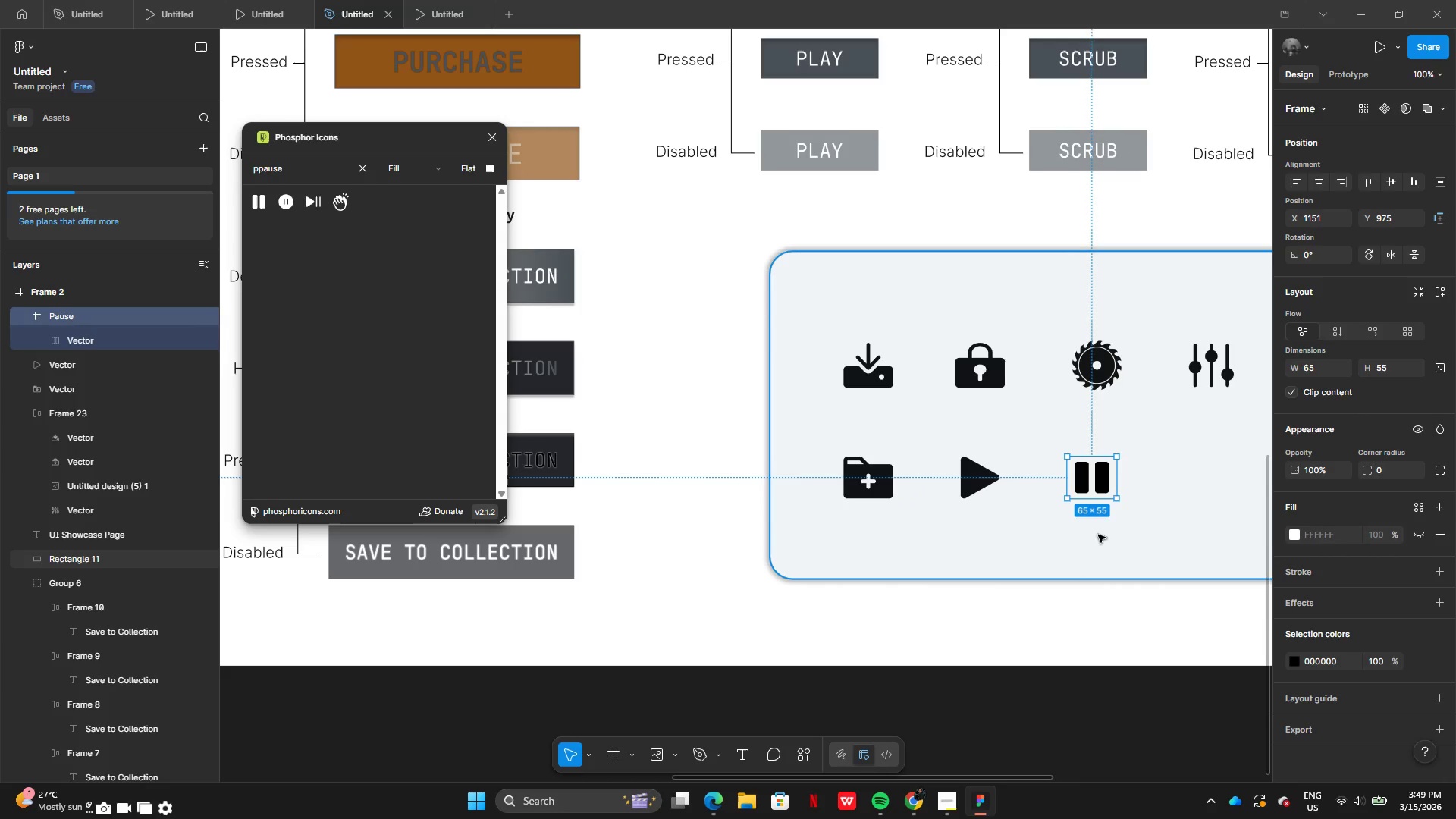 
left_click([1099, 535])
 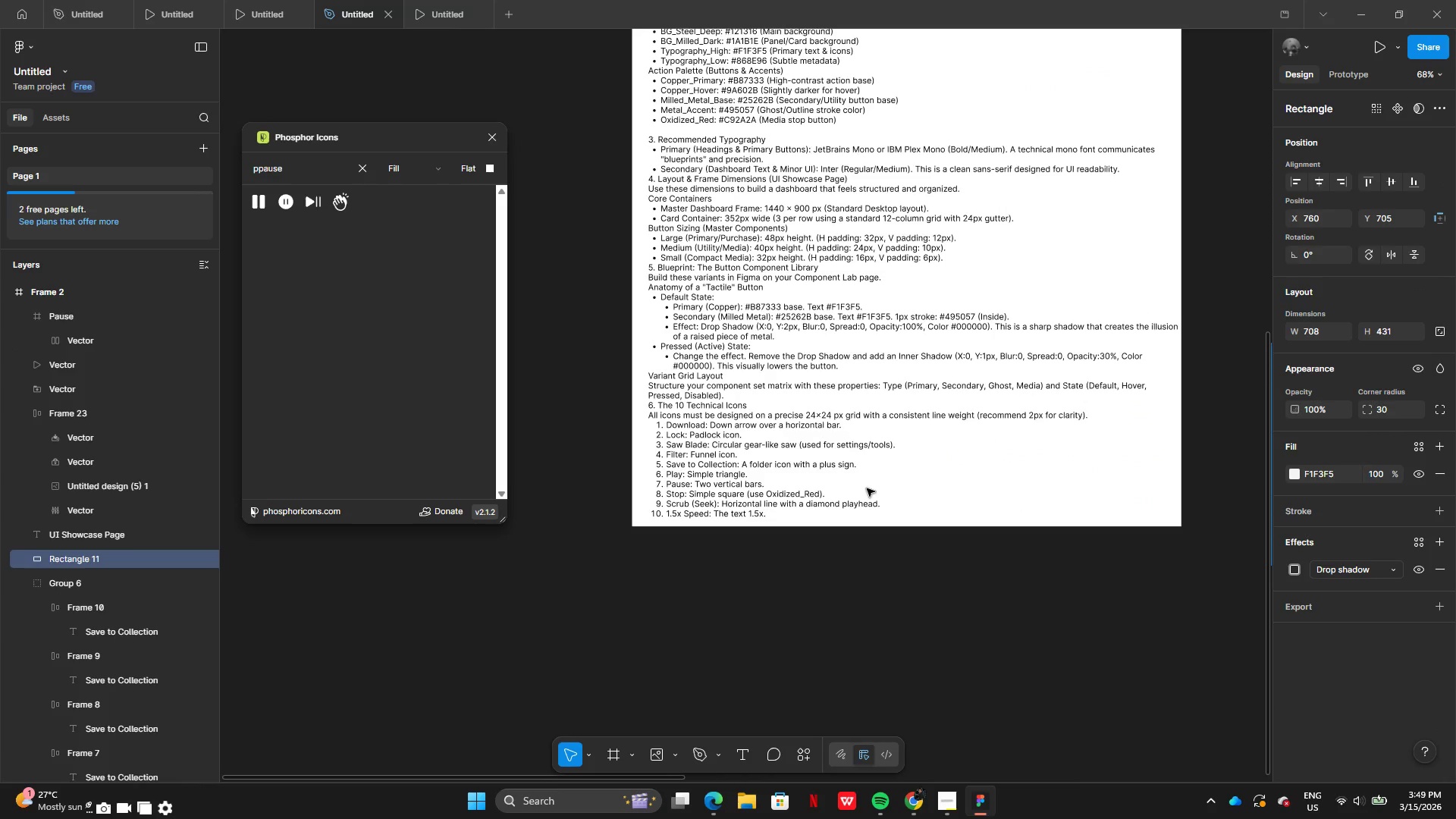 
wait(11.0)
 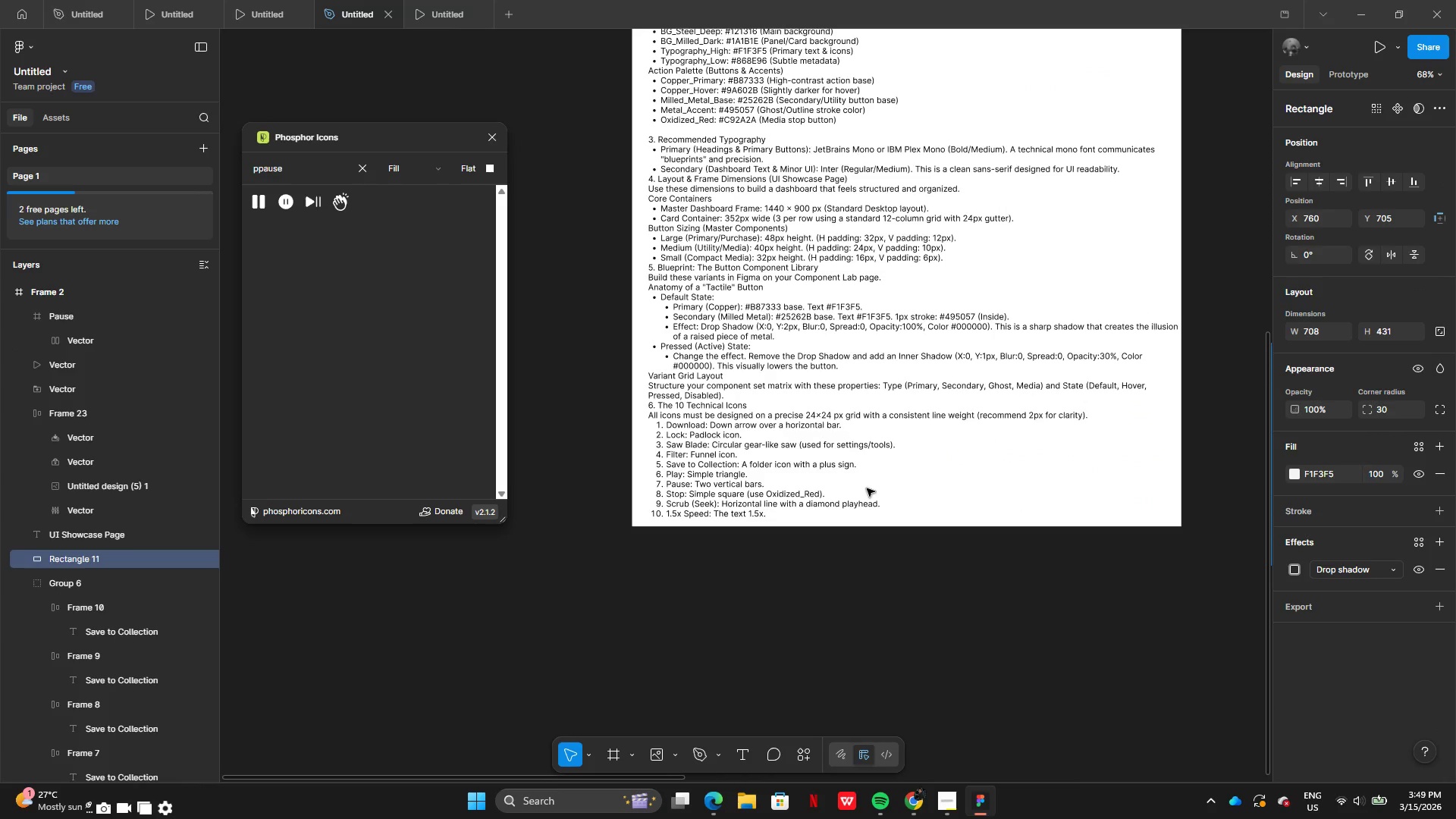 
left_click([914, 398])
 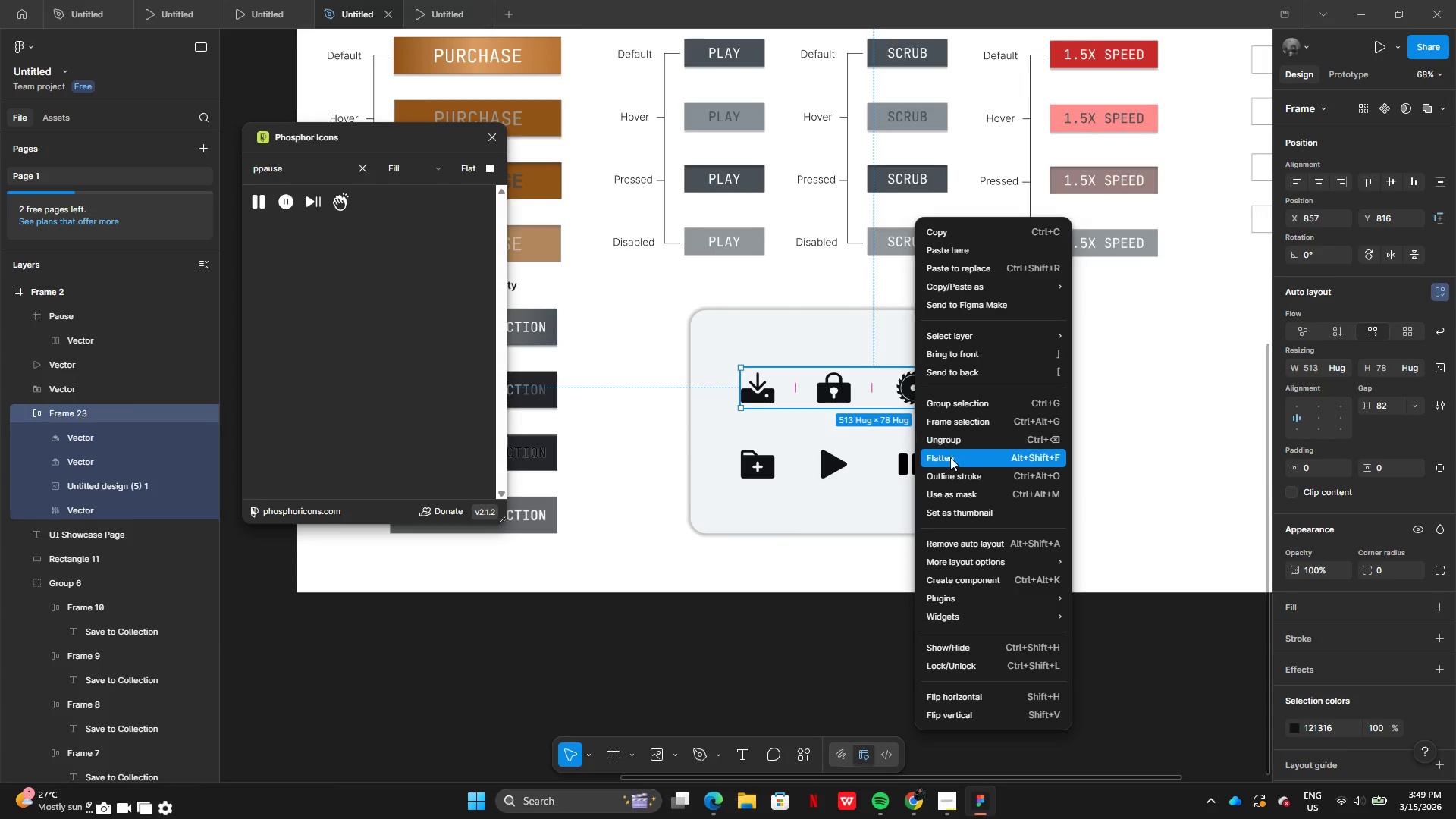 
left_click([952, 441])
 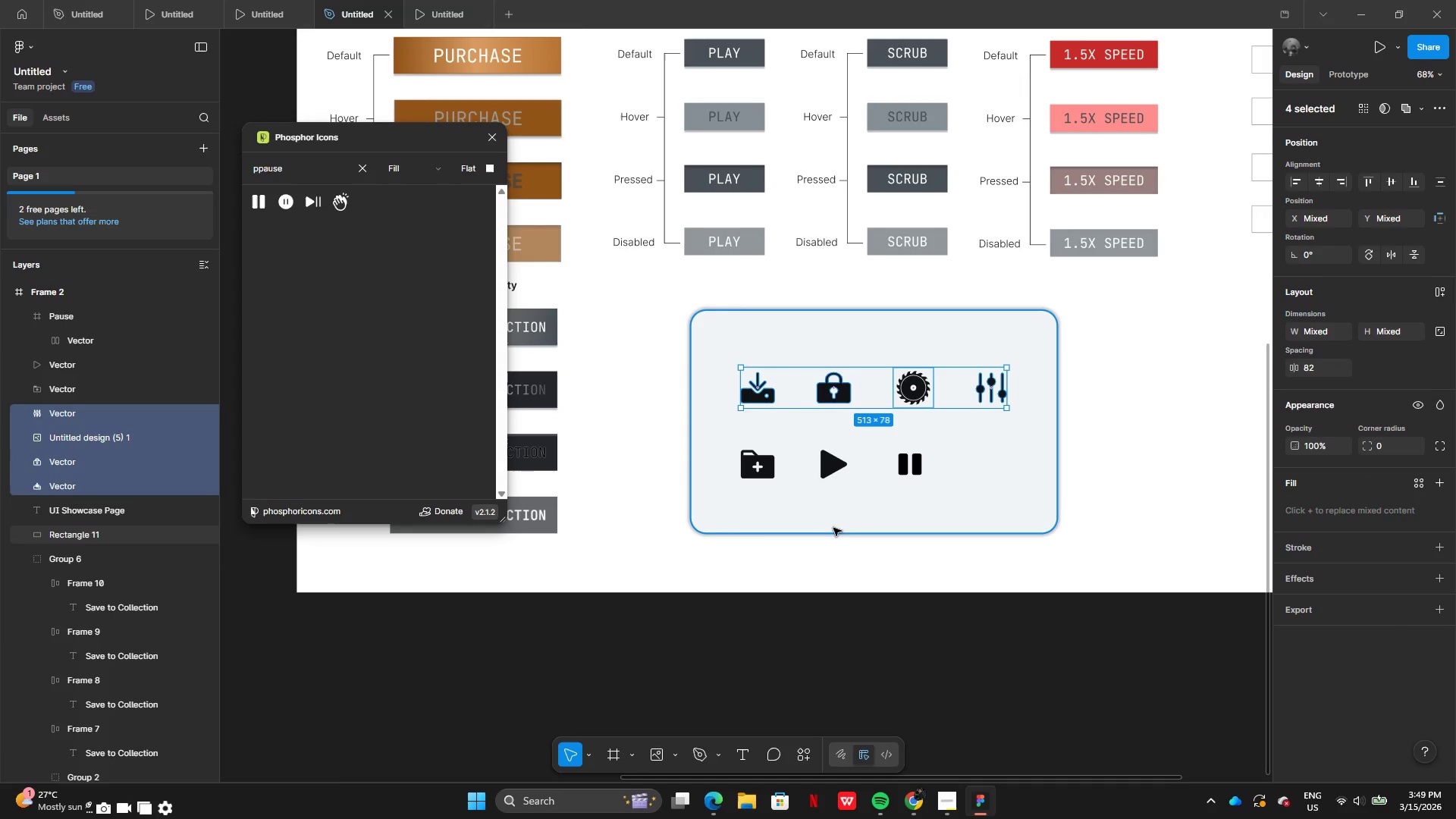 
left_click([833, 529])
 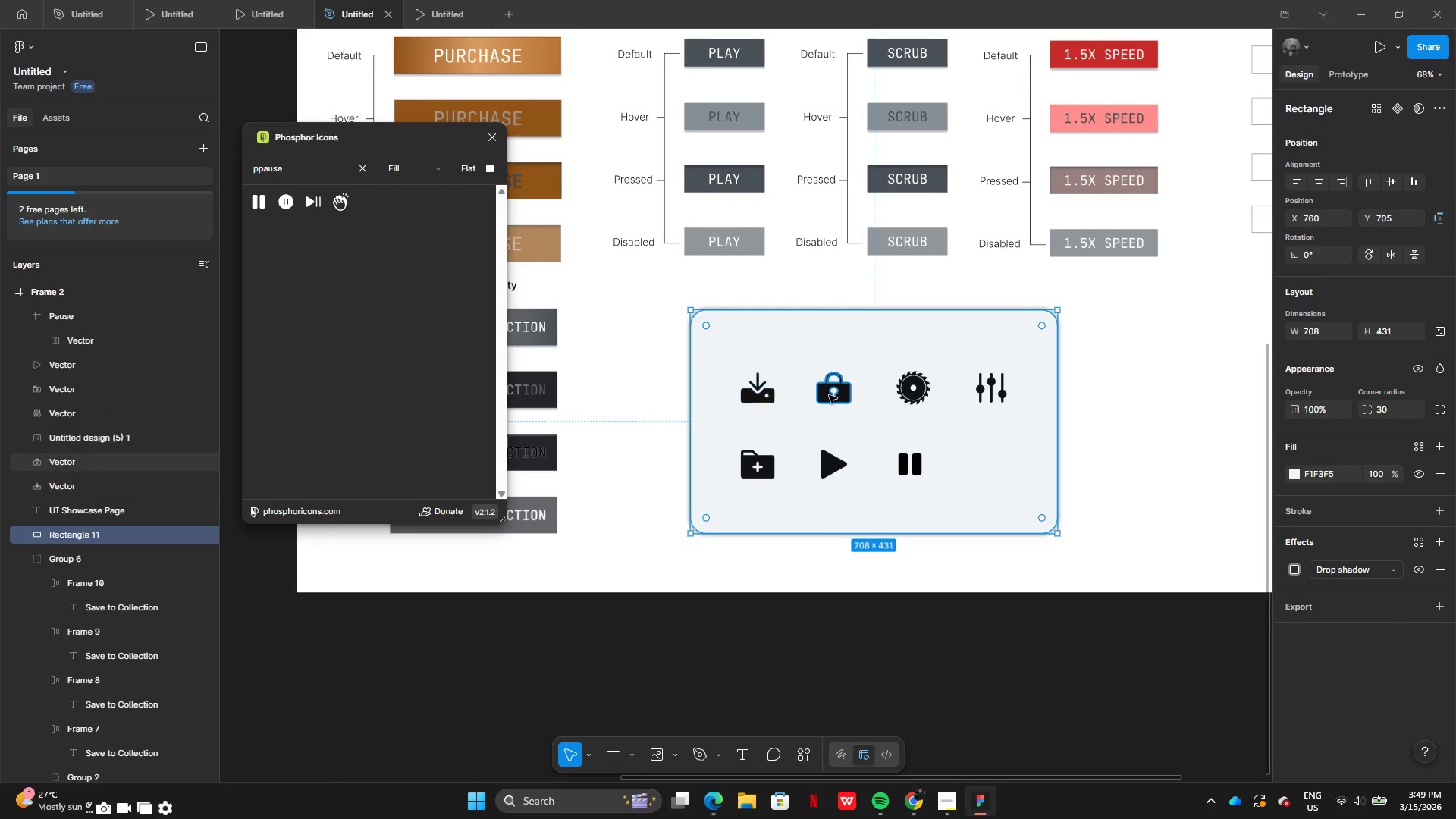 
left_click_drag(start_coordinate=[835, 395], to_coordinate=[823, 397])
 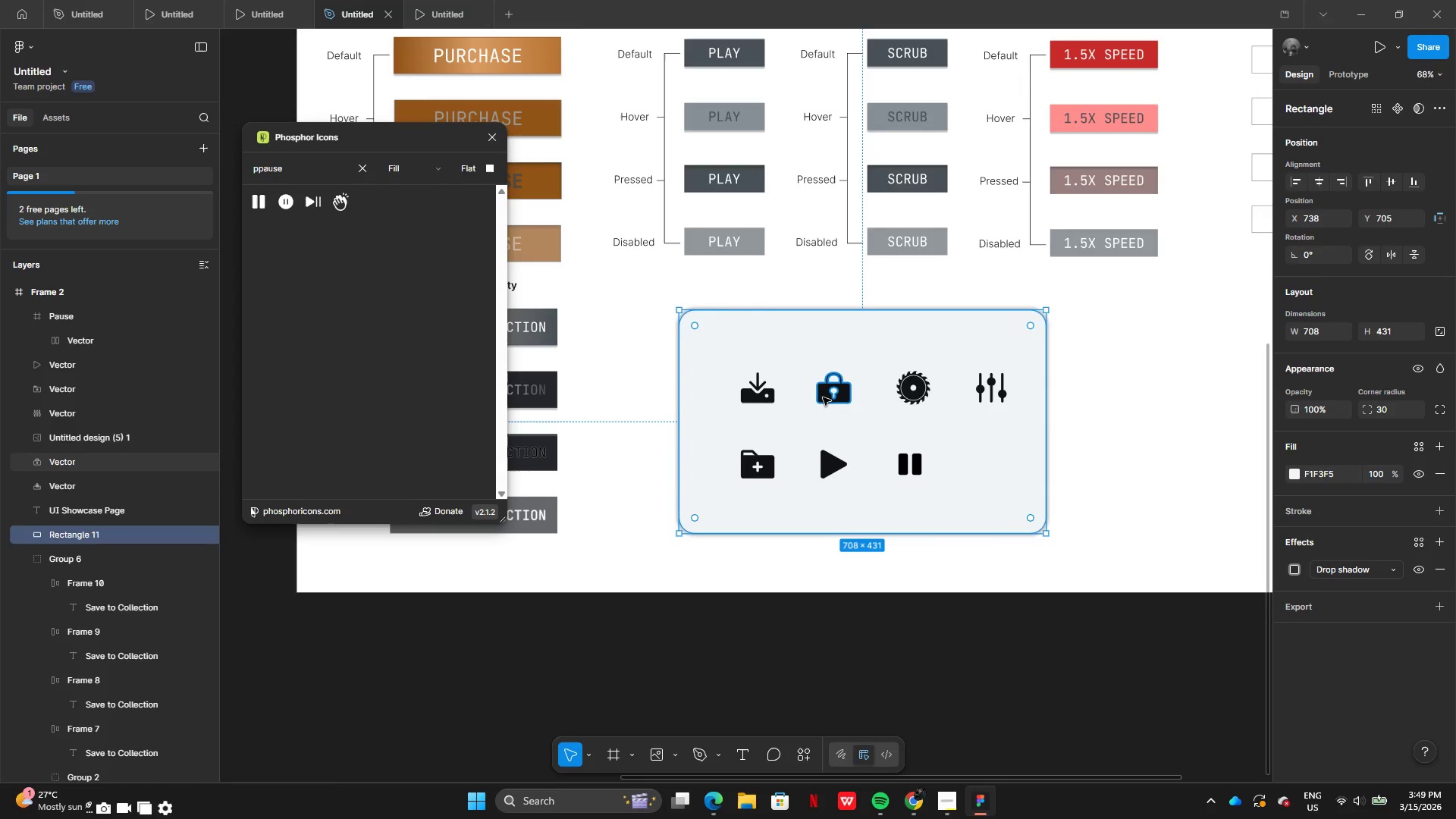 
key(Control+Z)
 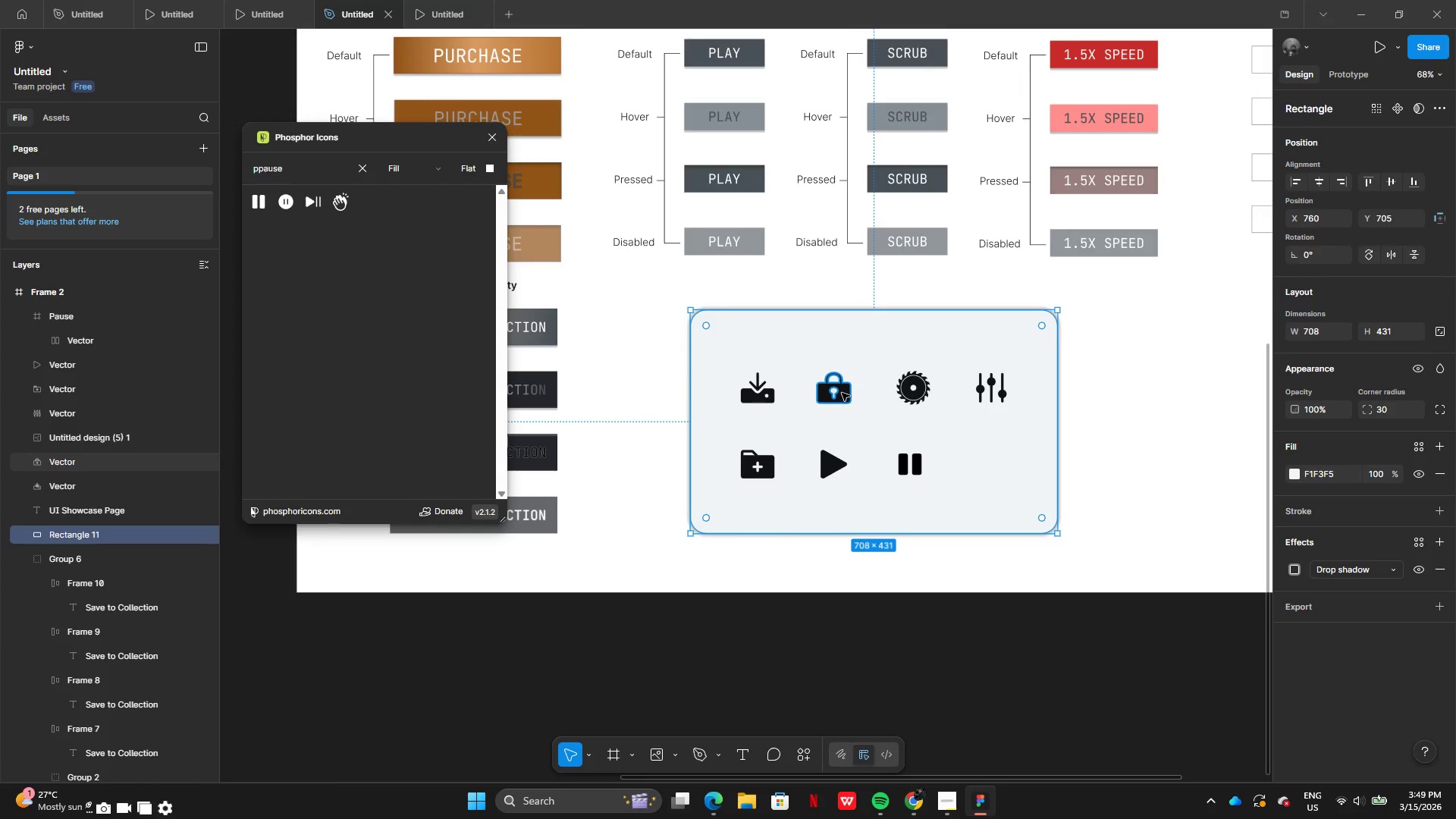 
left_click([842, 393])
 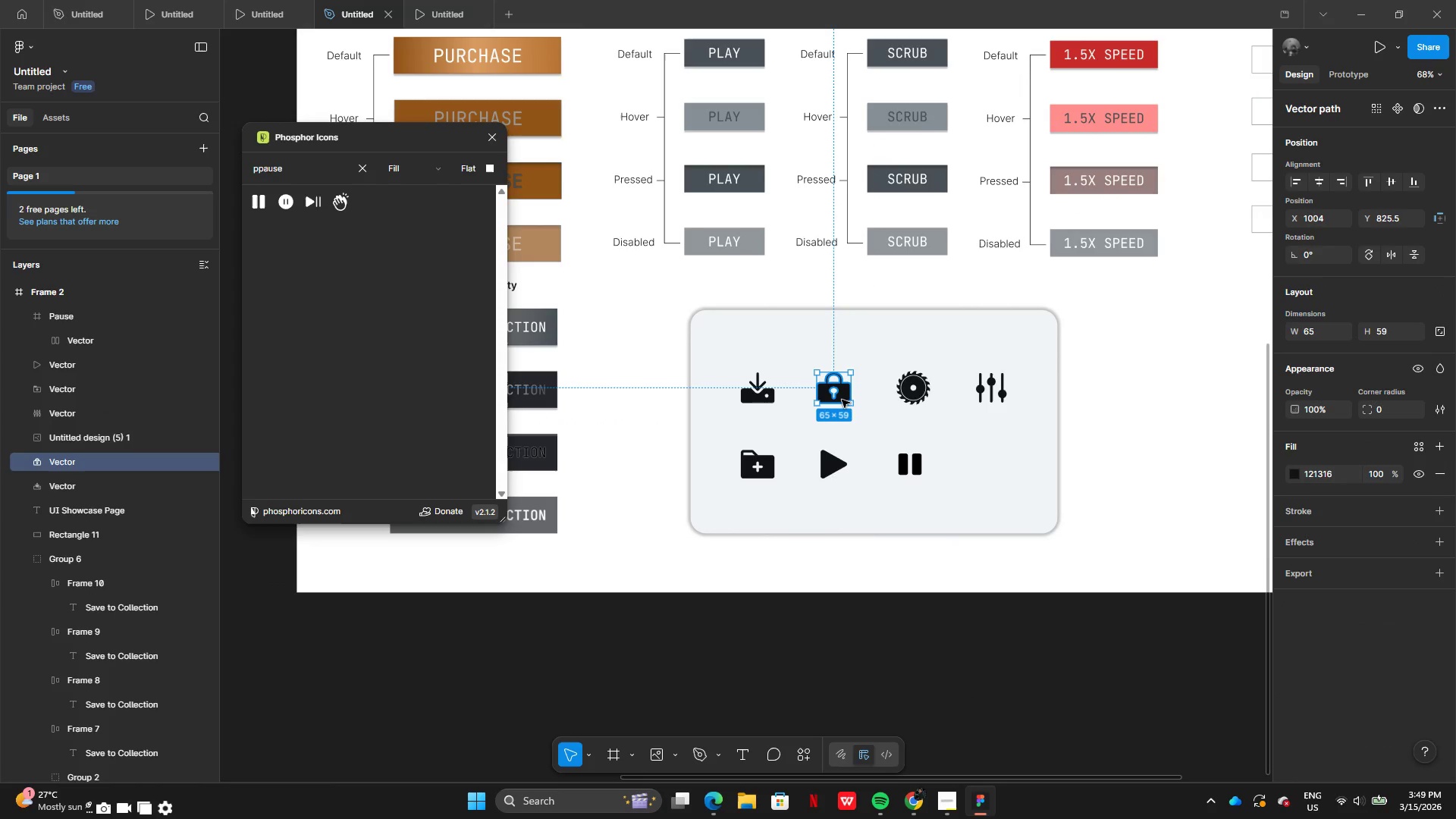 
left_click_drag(start_coordinate=[843, 400], to_coordinate=[827, 400])
 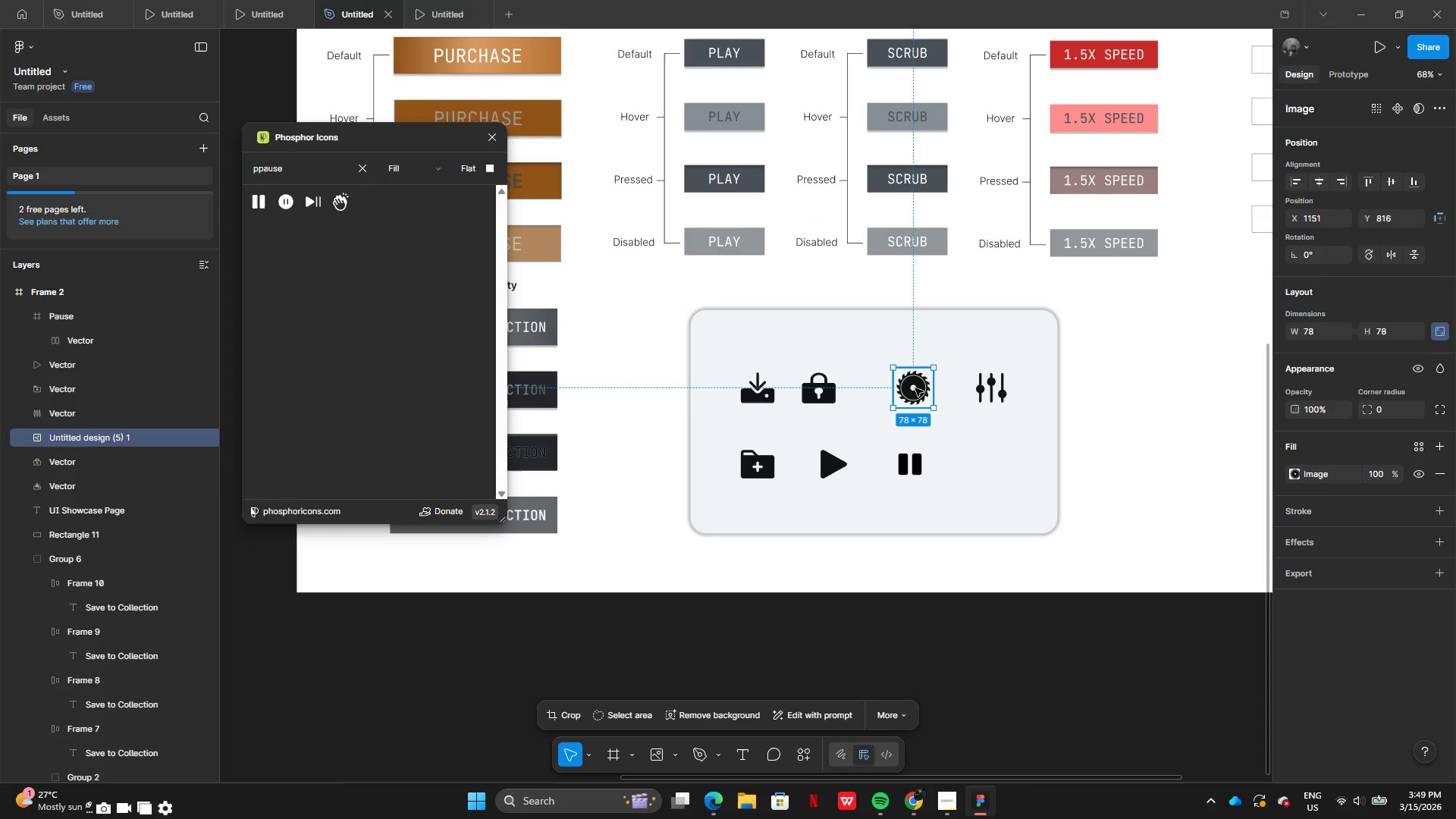 
left_click_drag(start_coordinate=[915, 388], to_coordinate=[886, 389])
 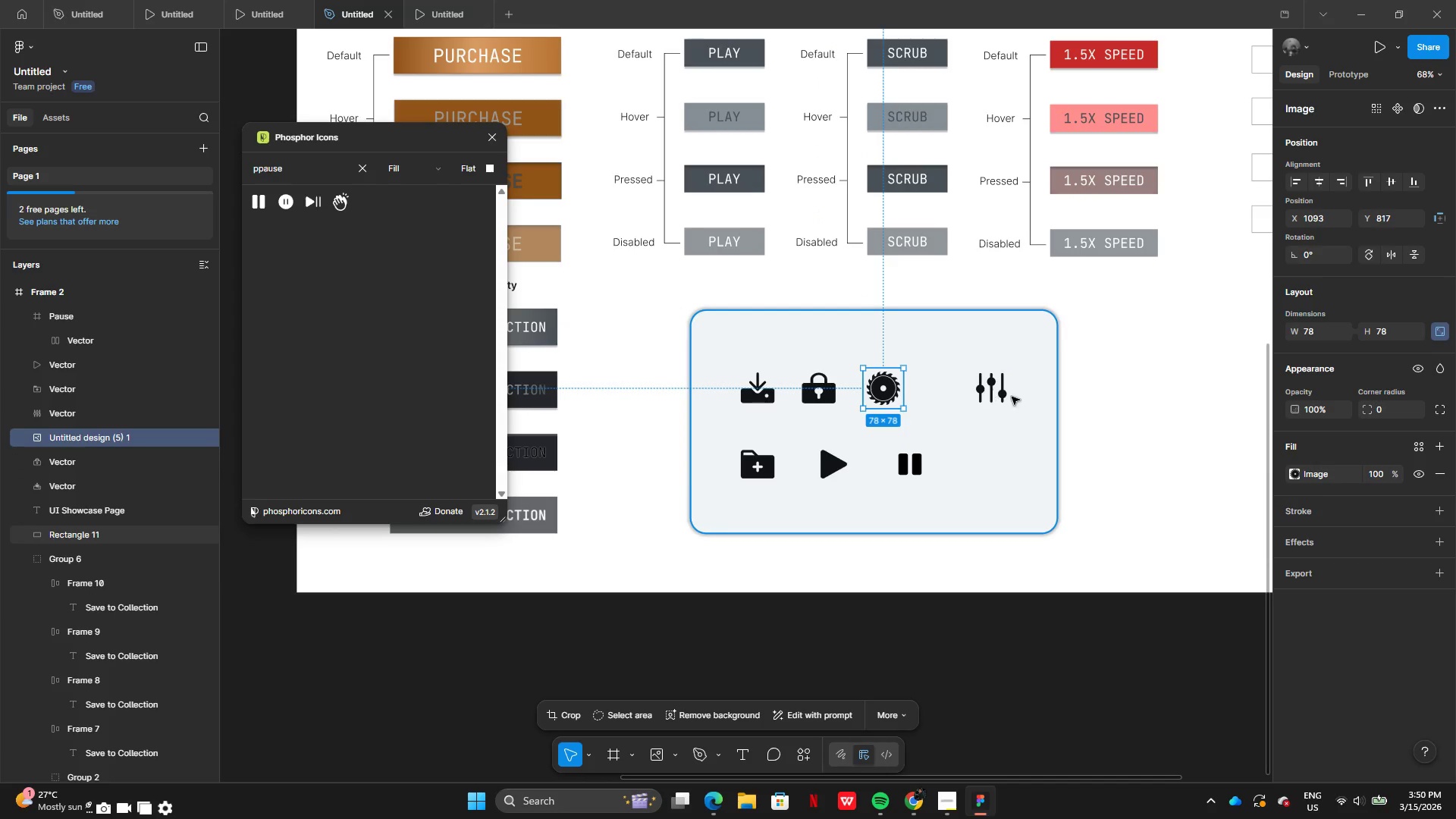 
left_click([994, 395])
 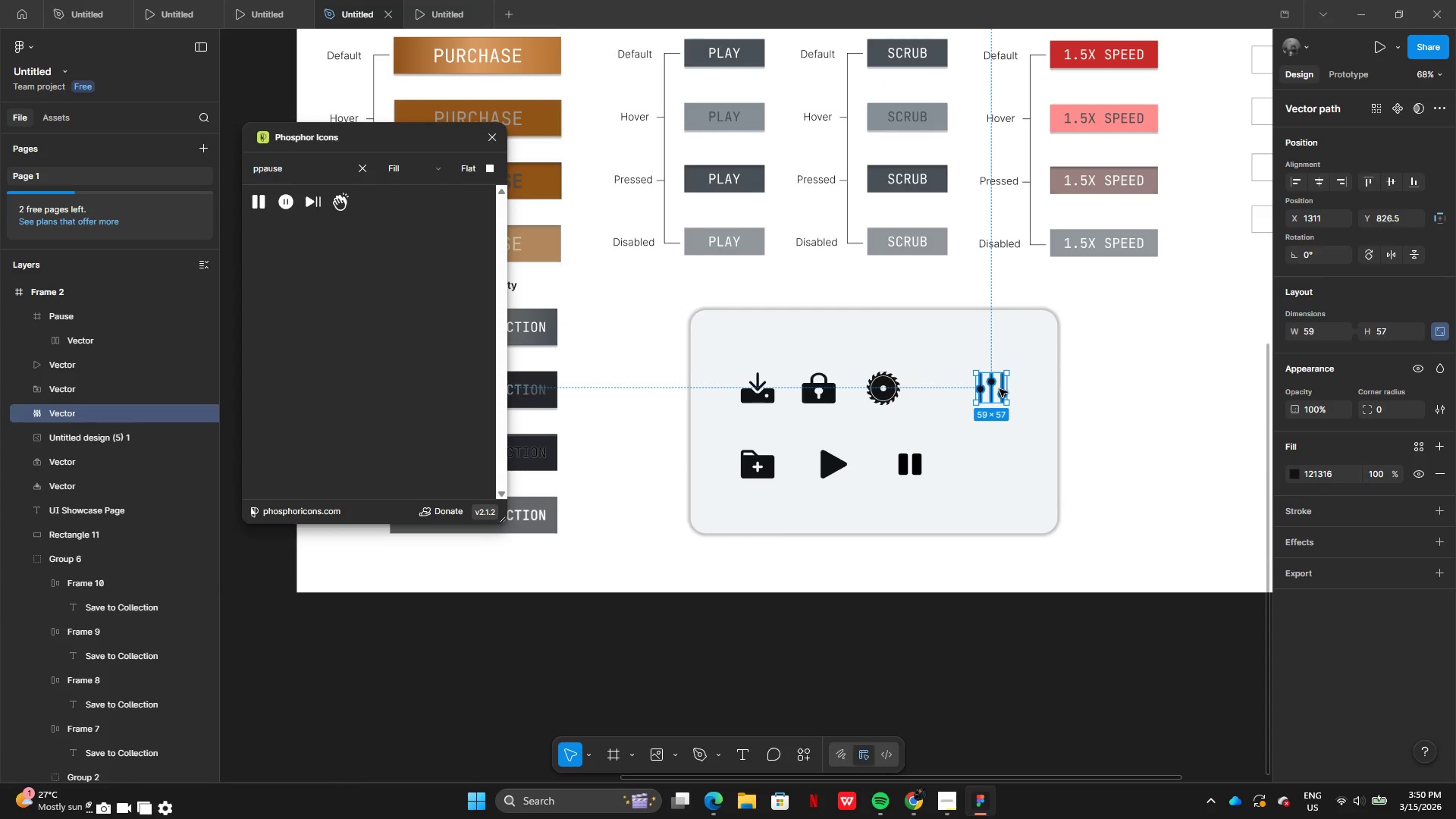 
left_click_drag(start_coordinate=[999, 389], to_coordinate=[948, 392])
 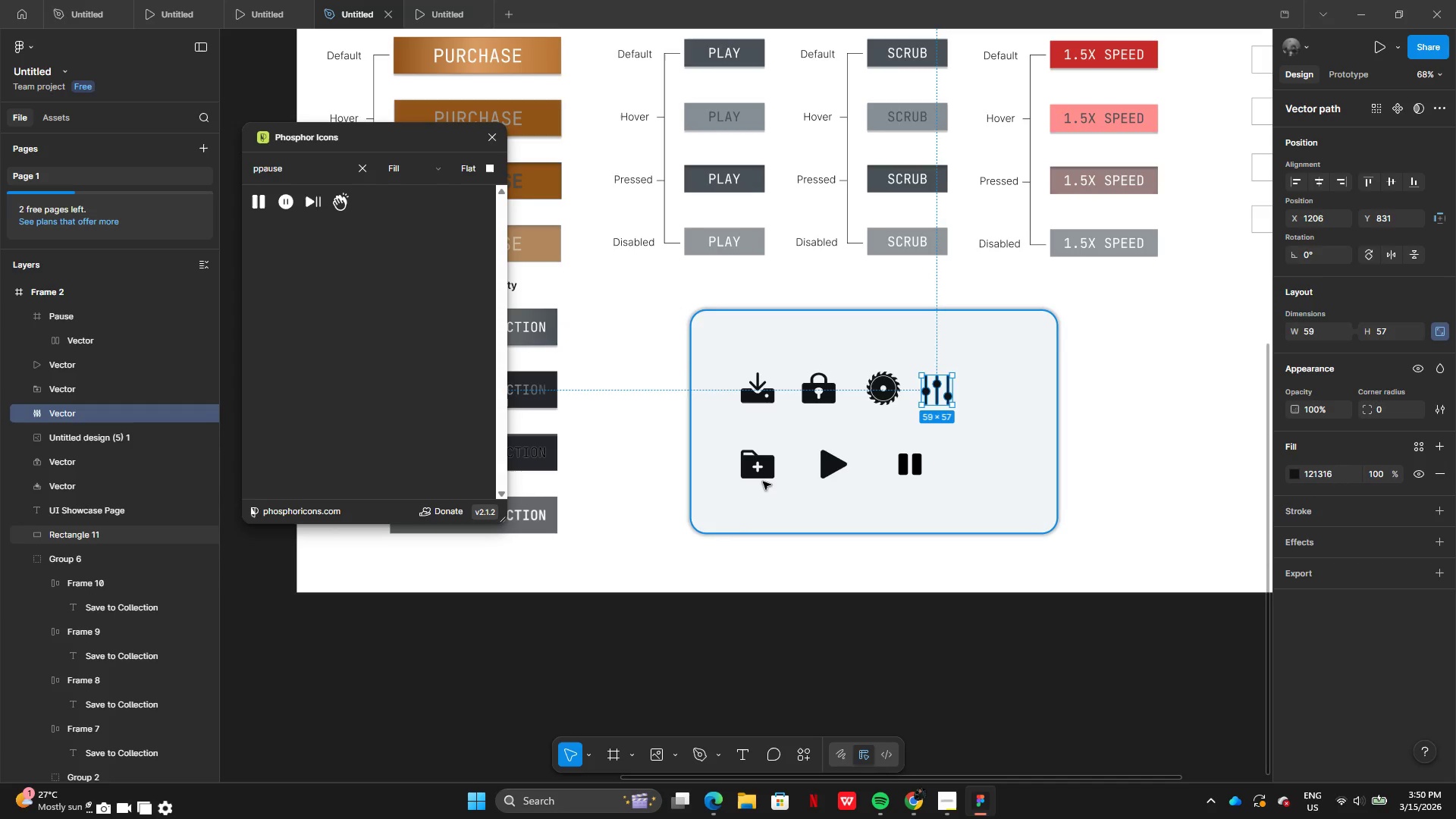 
left_click([752, 469])
 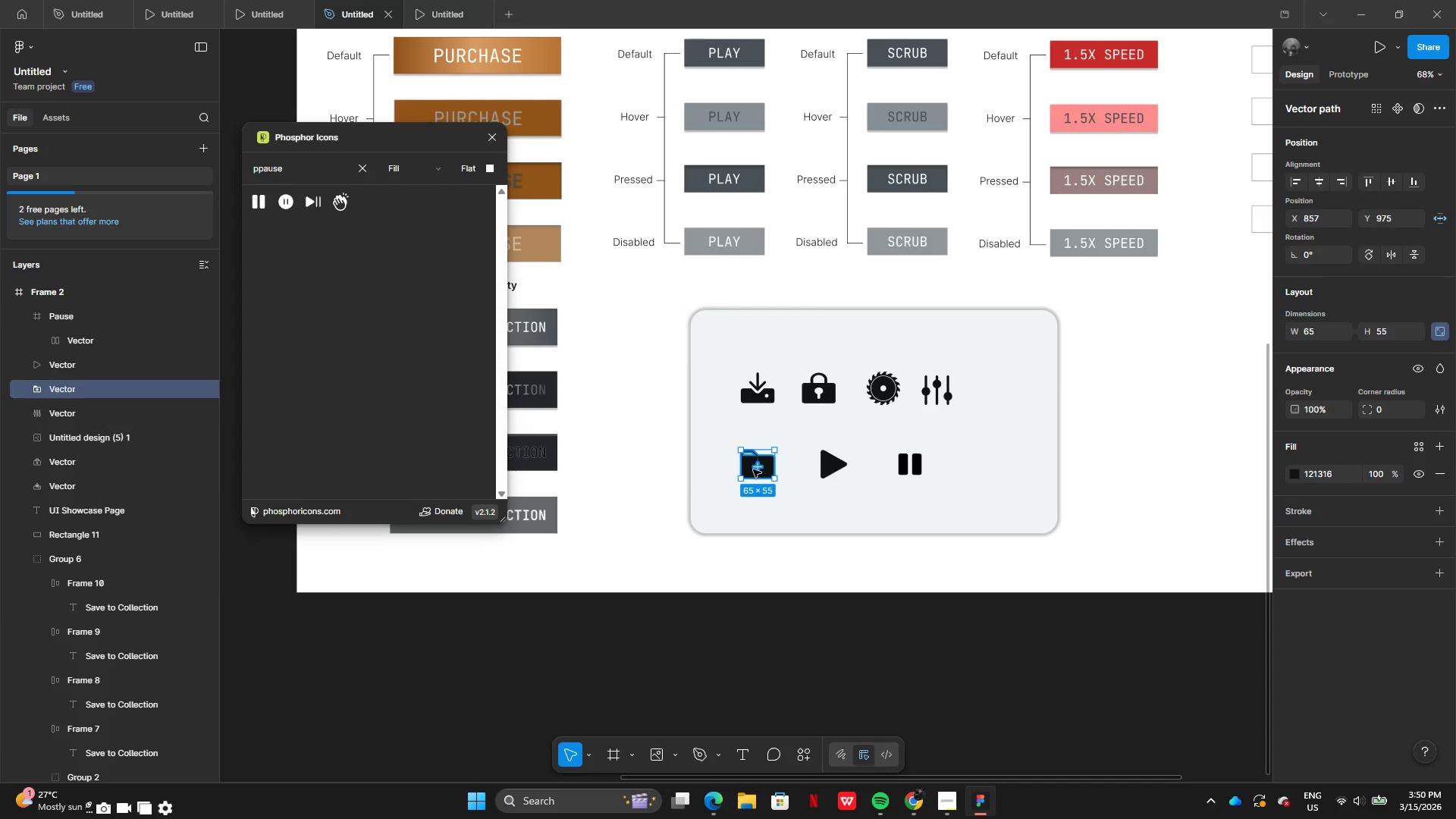 
left_click_drag(start_coordinate=[753, 469], to_coordinate=[988, 394])
 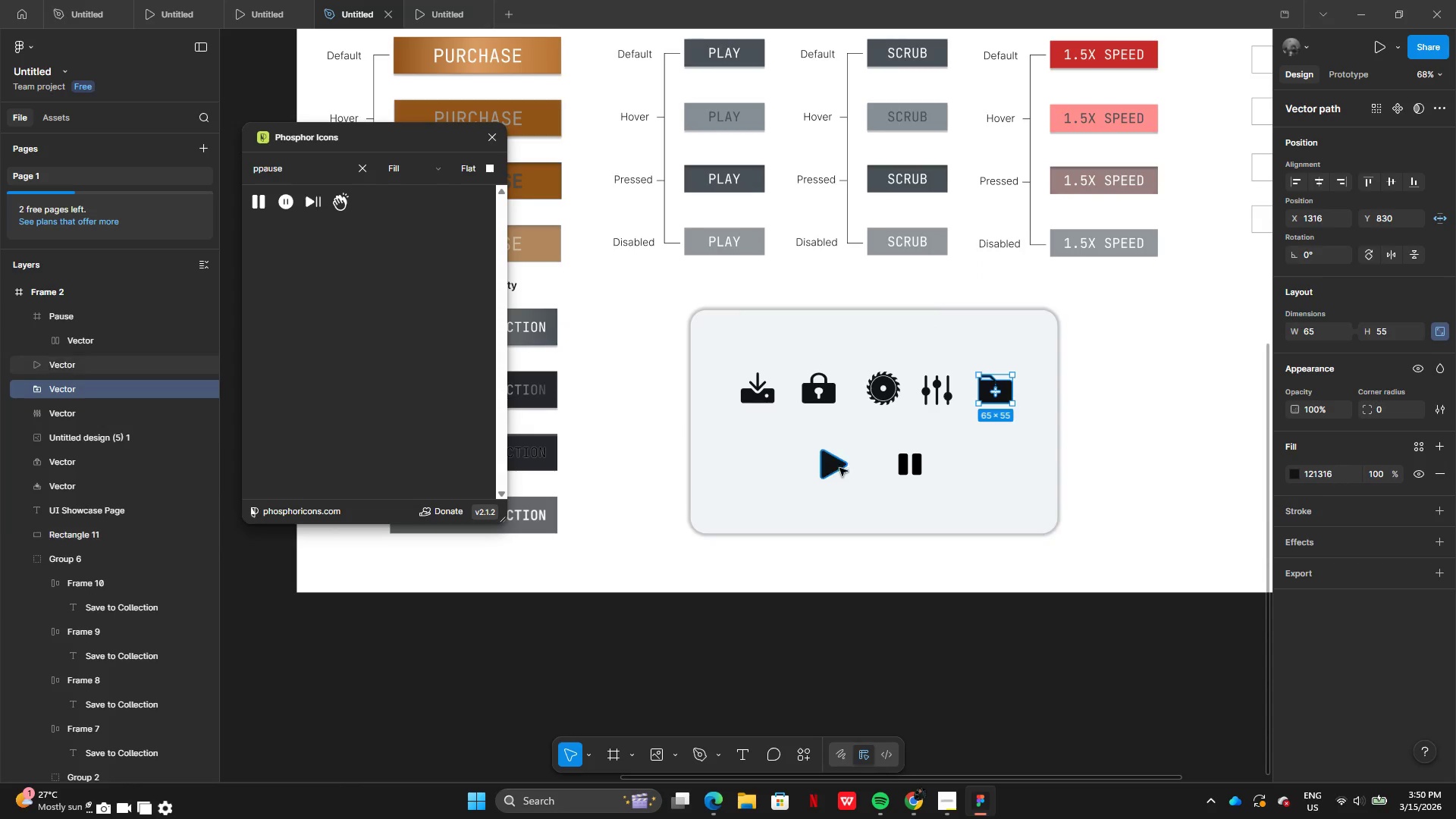 
left_click([829, 468])
 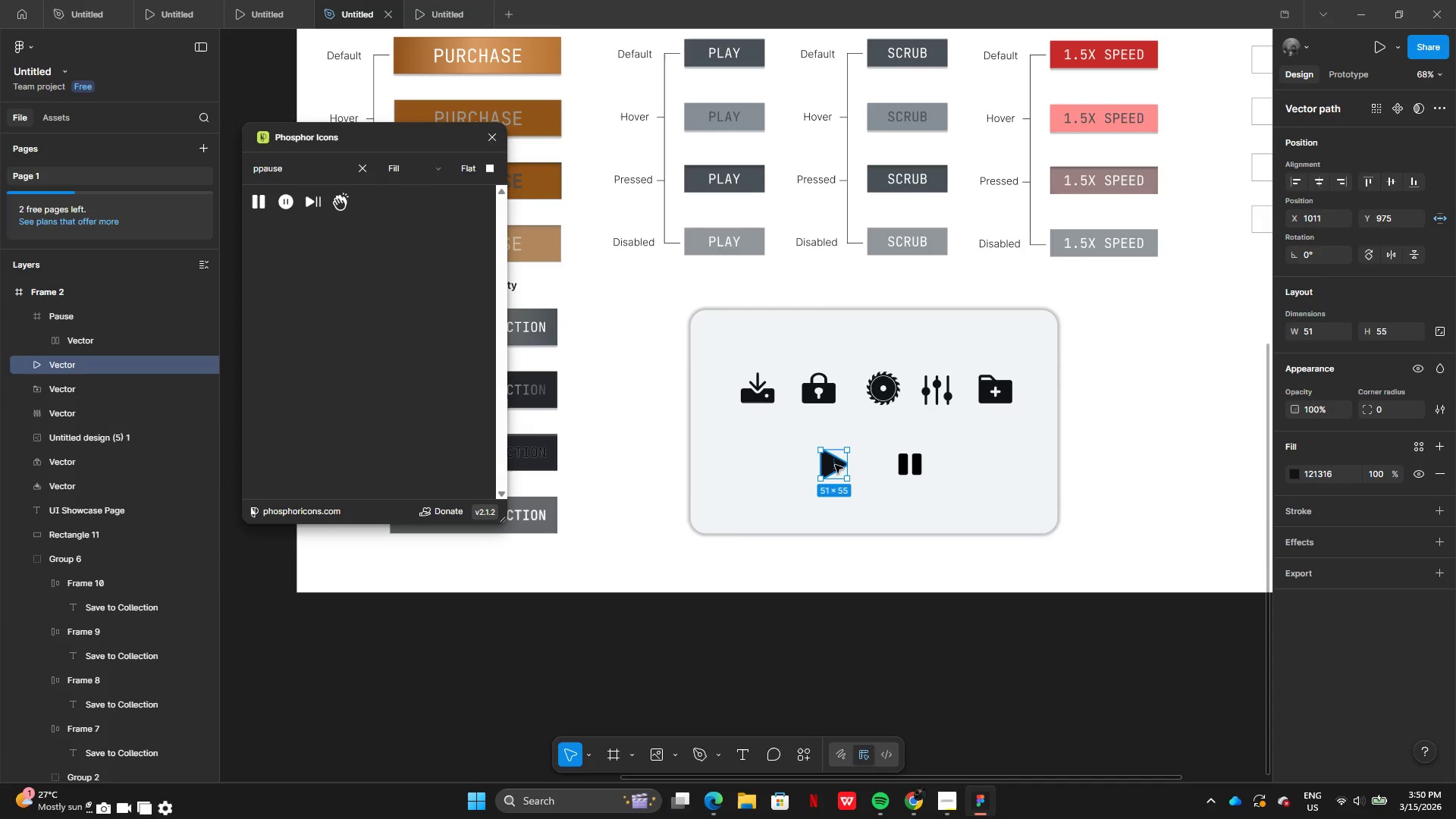 
left_click_drag(start_coordinate=[836, 466], to_coordinate=[759, 460])
 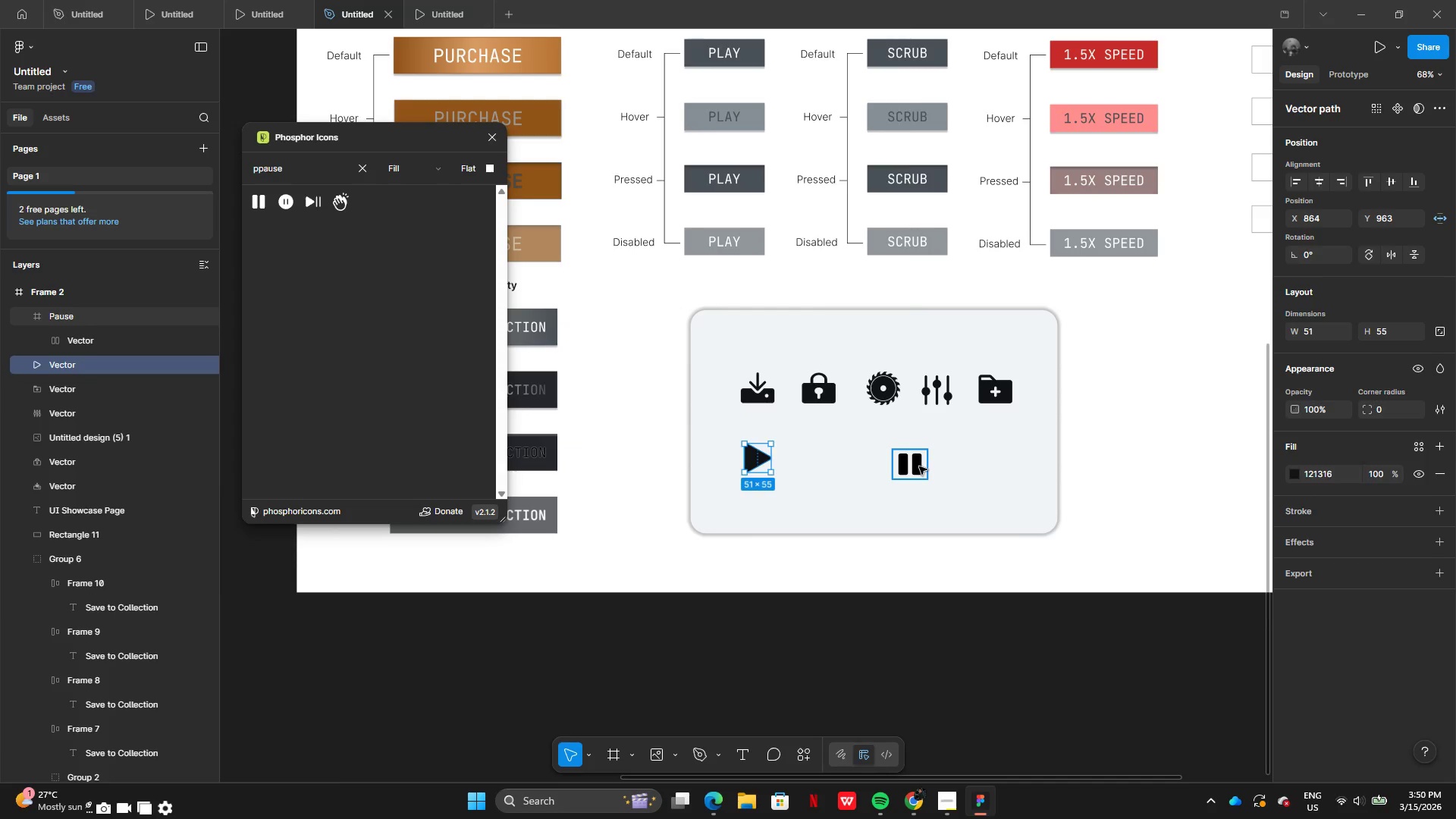 
left_click_drag(start_coordinate=[919, 466], to_coordinate=[827, 459])
 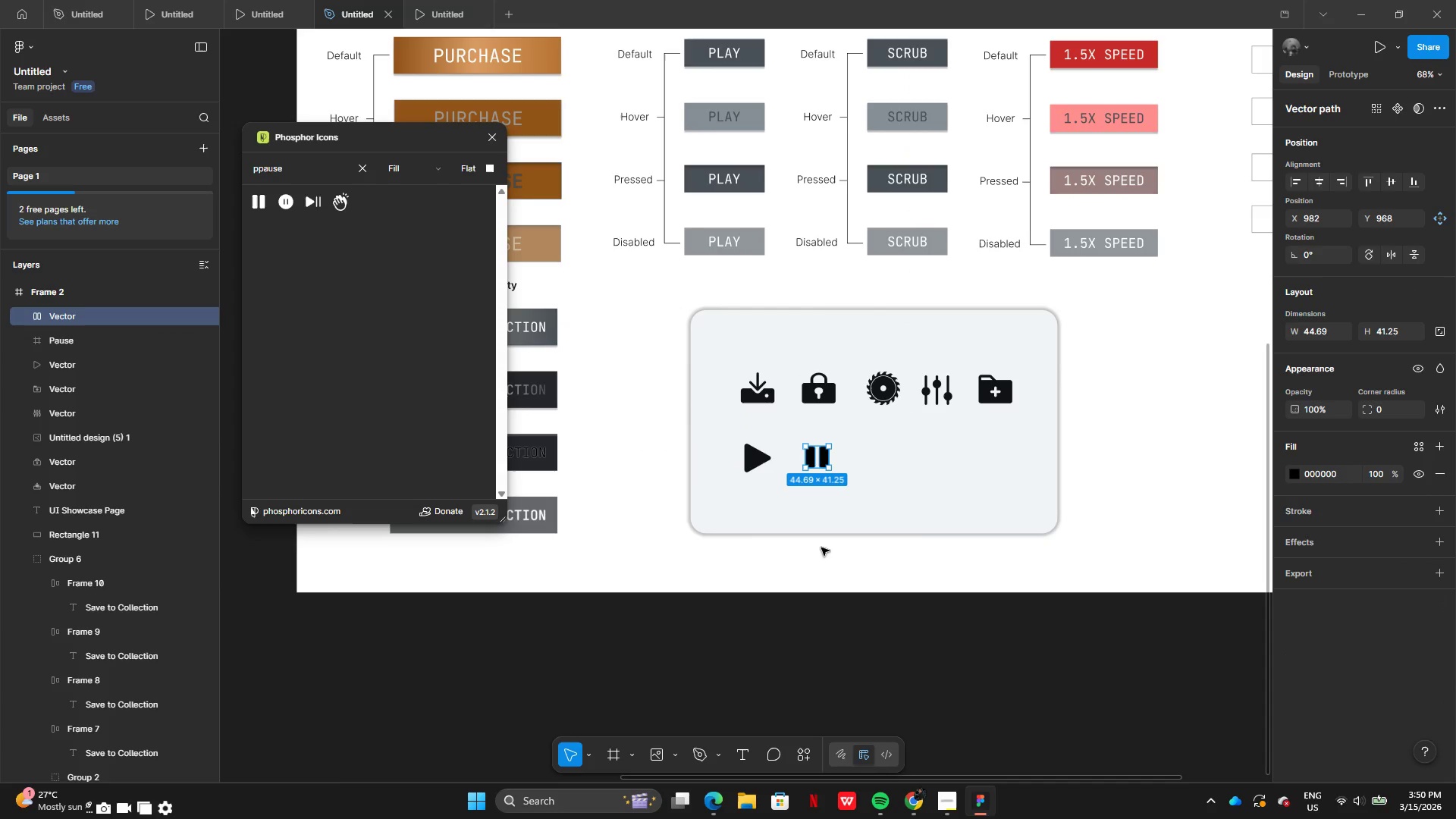 
left_click([821, 548])
 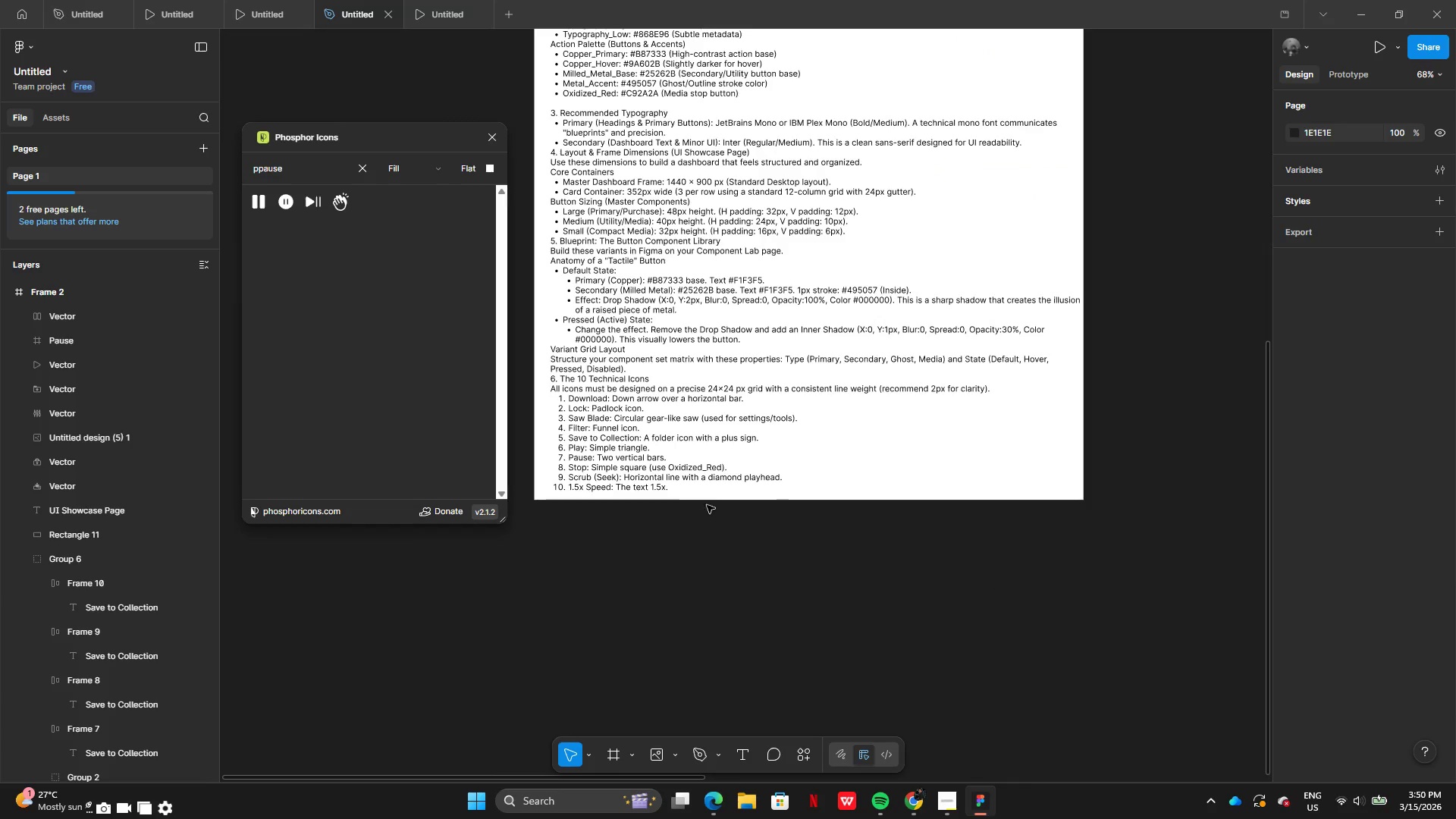 
wait(6.67)
 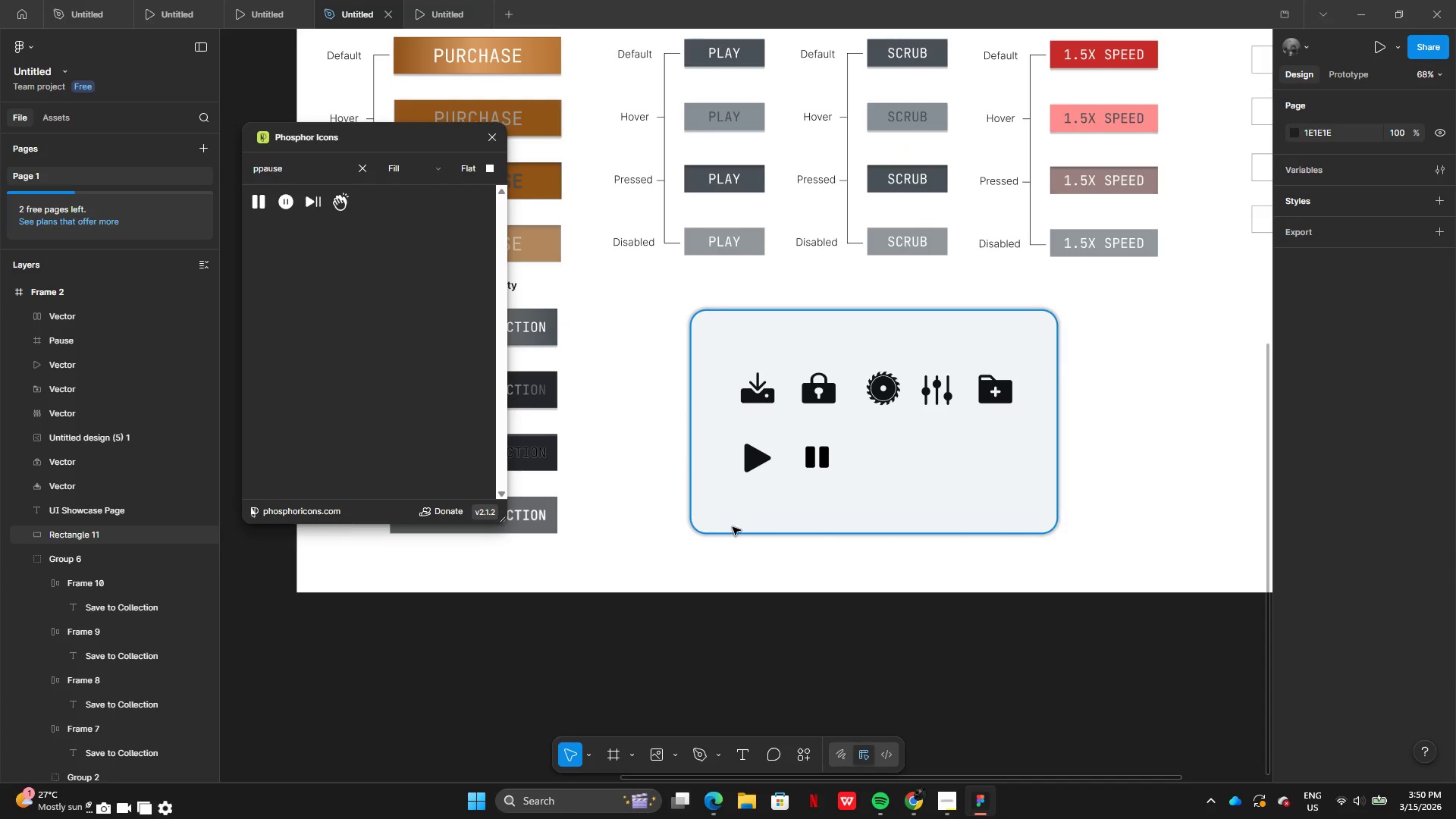 
left_click([366, 168])
 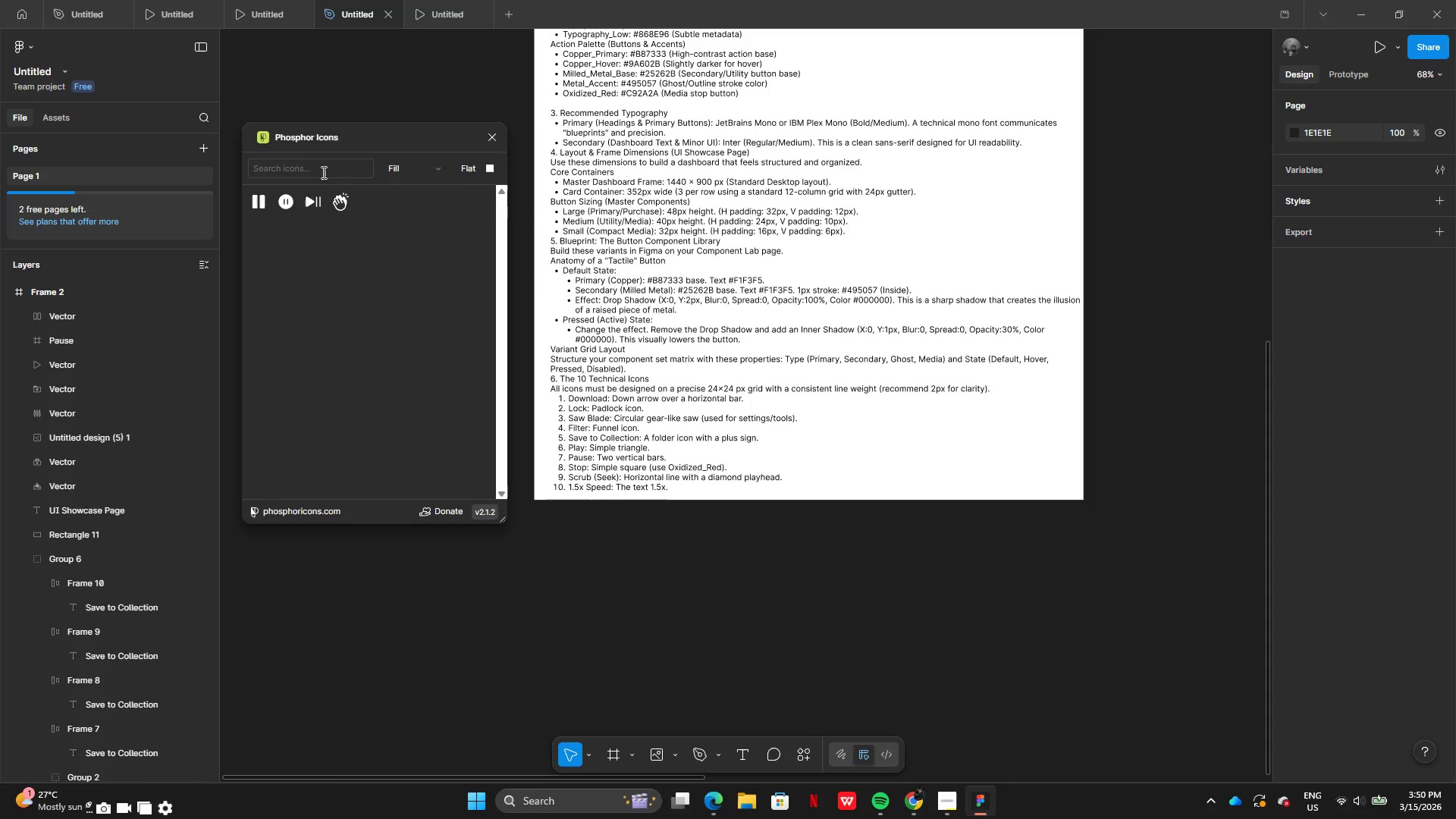 
left_click([318, 171])
 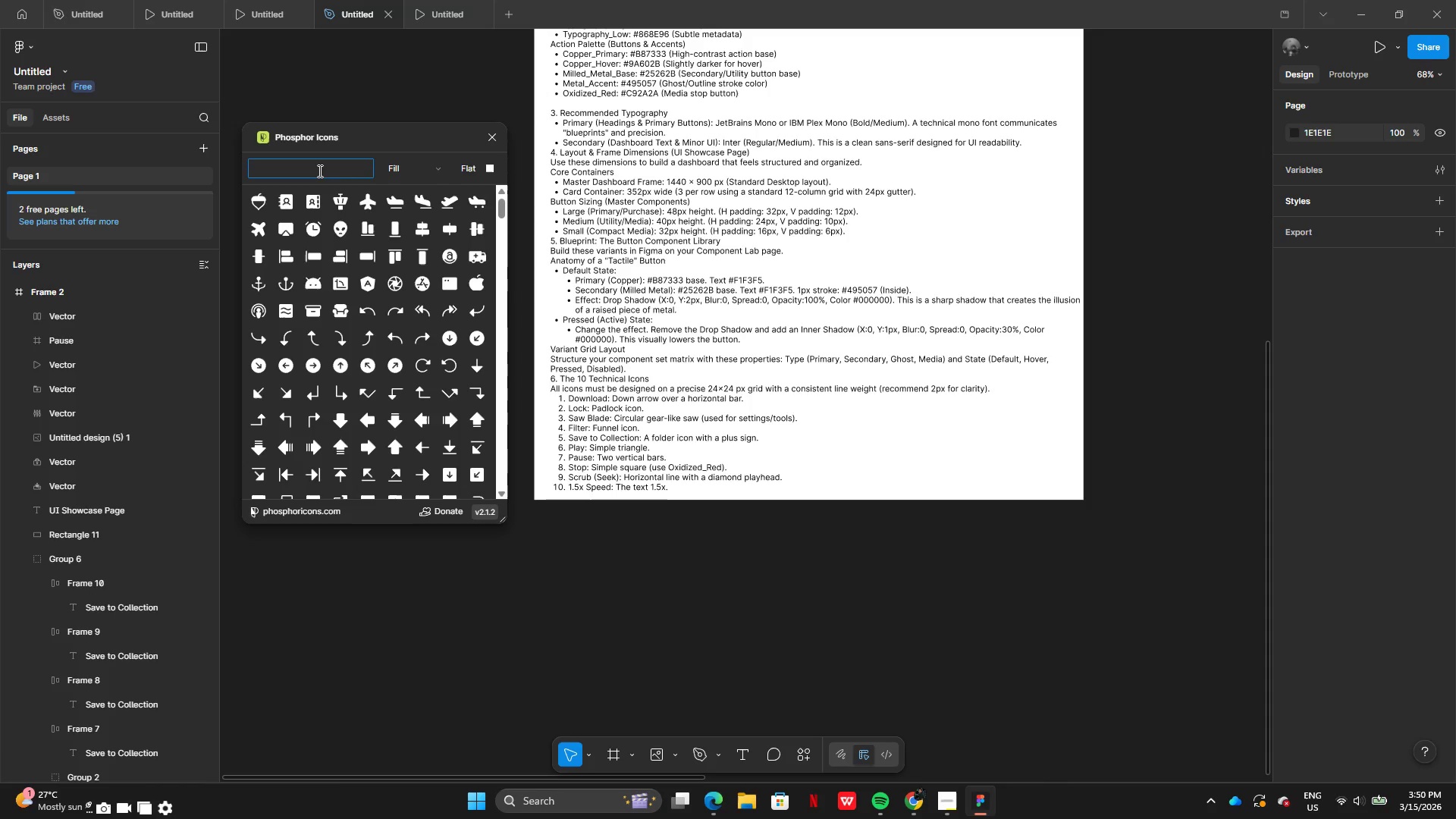 
type(stop)
 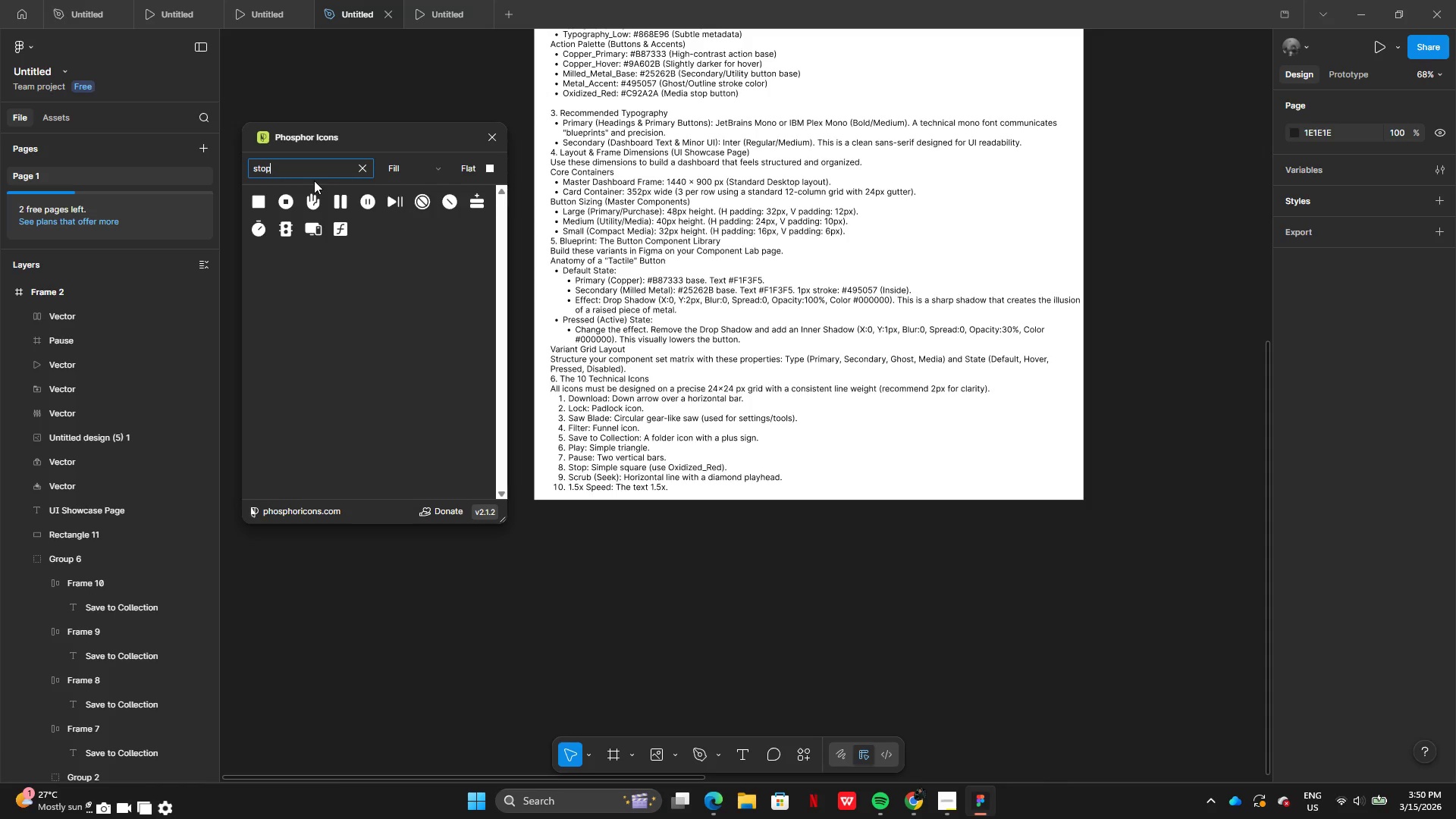 
wait(8.66)
 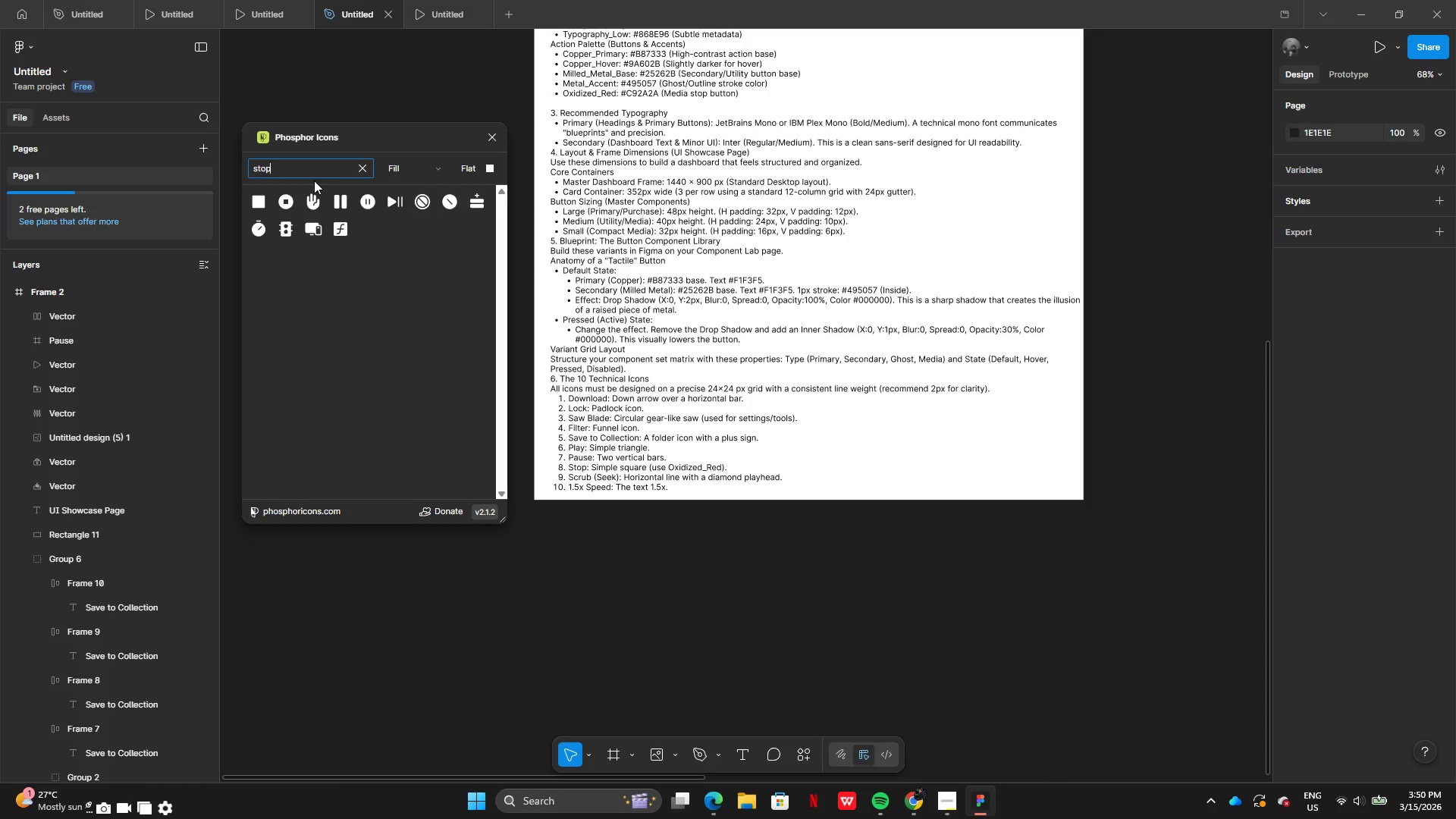 
left_click_drag(start_coordinate=[259, 209], to_coordinate=[987, 600])
 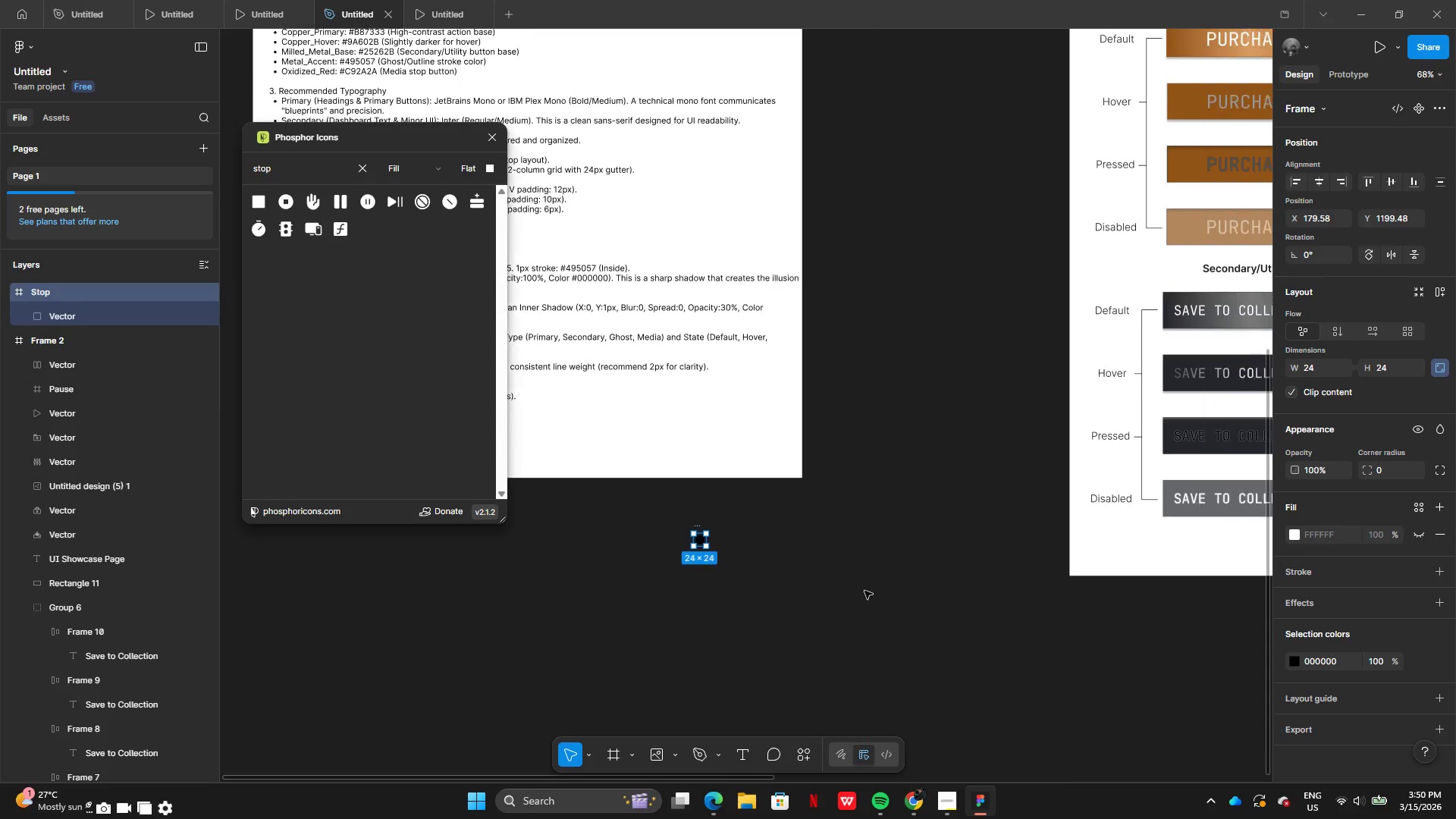 
left_click_drag(start_coordinate=[686, 539], to_coordinate=[1190, 620])
 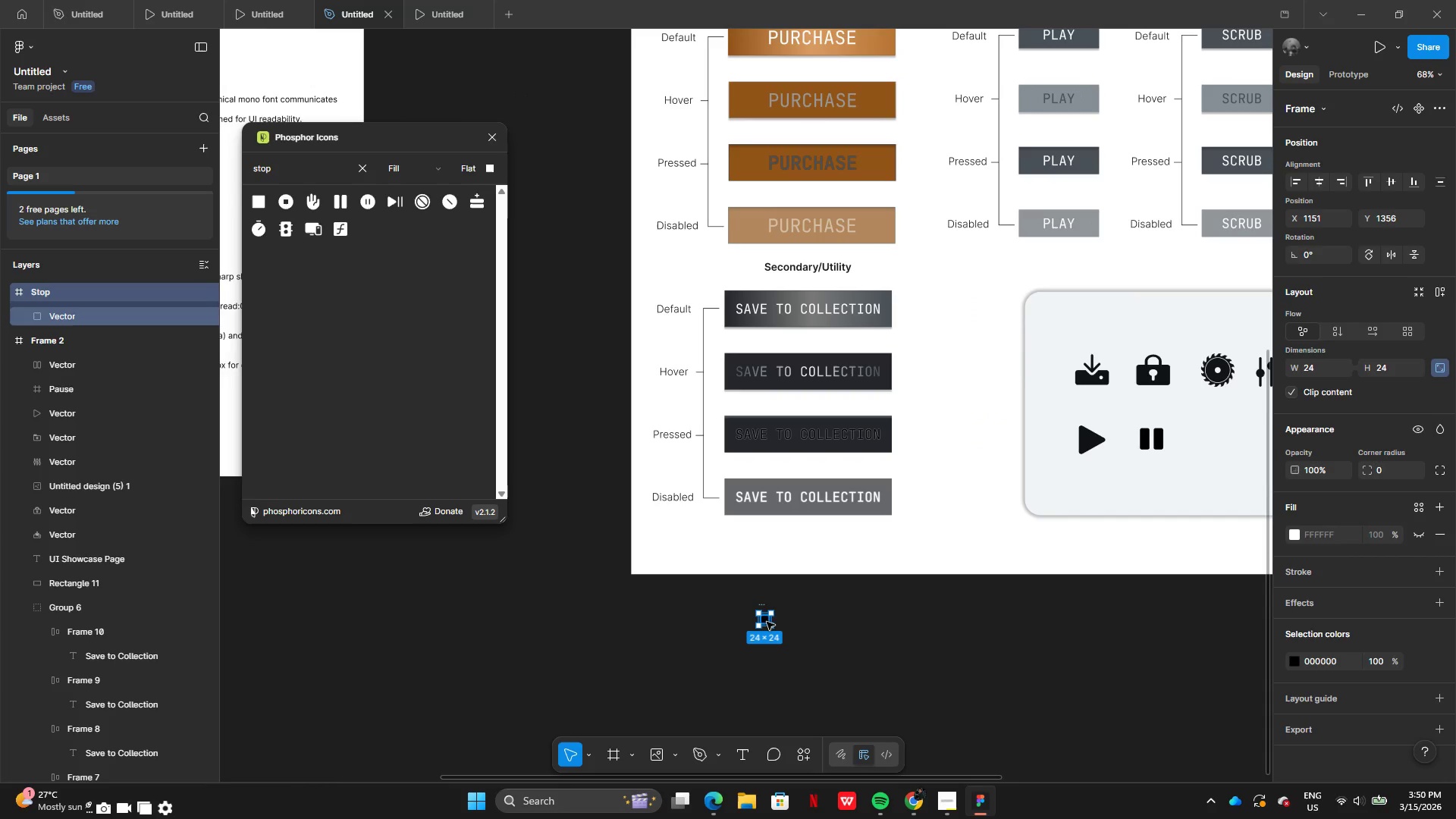 
left_click_drag(start_coordinate=[767, 622], to_coordinate=[1228, 438])
 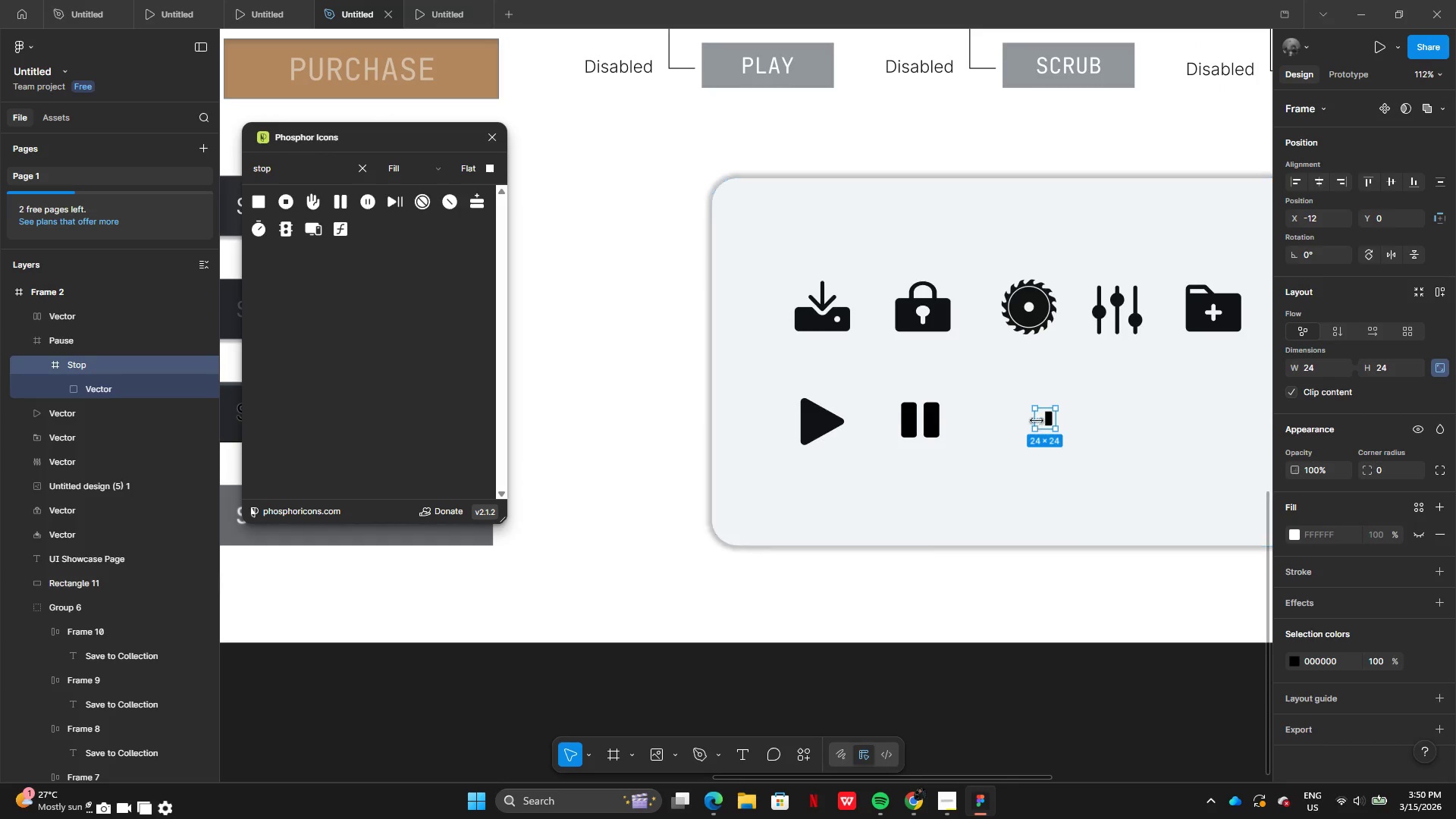 
key(Control+Z)
 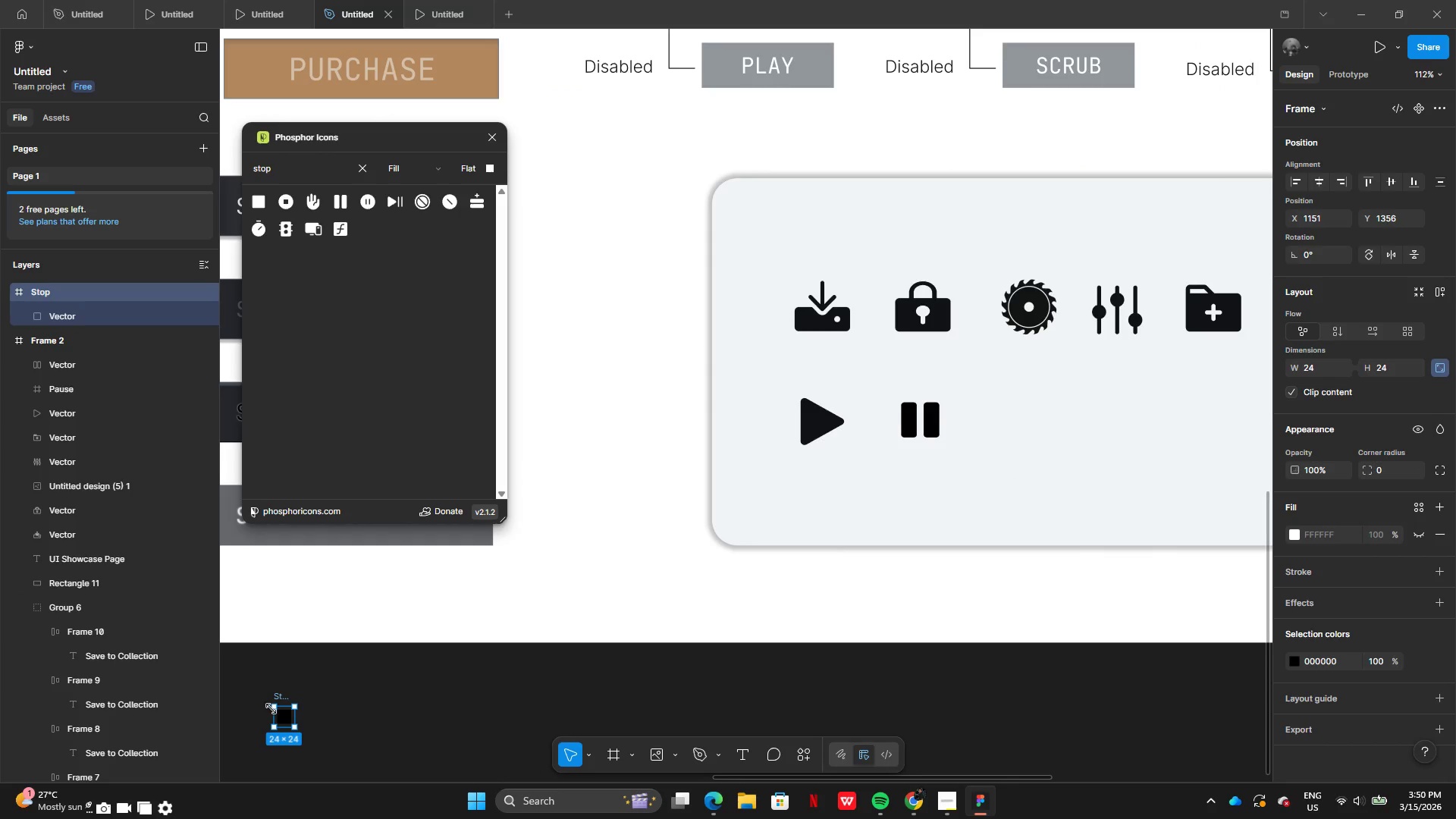 
left_click_drag(start_coordinate=[284, 720], to_coordinate=[1016, 418])
 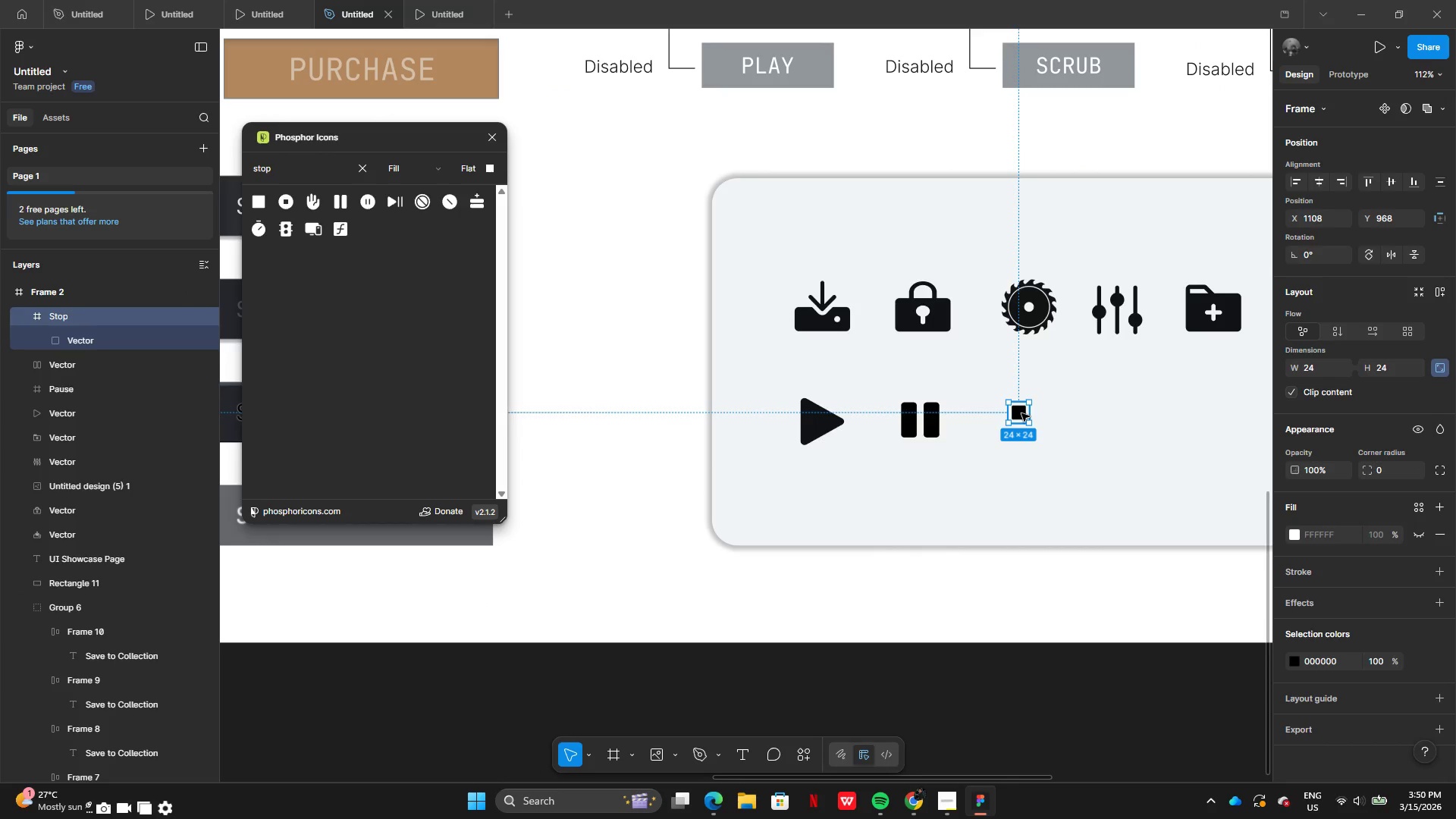 
double_click([1021, 413])
 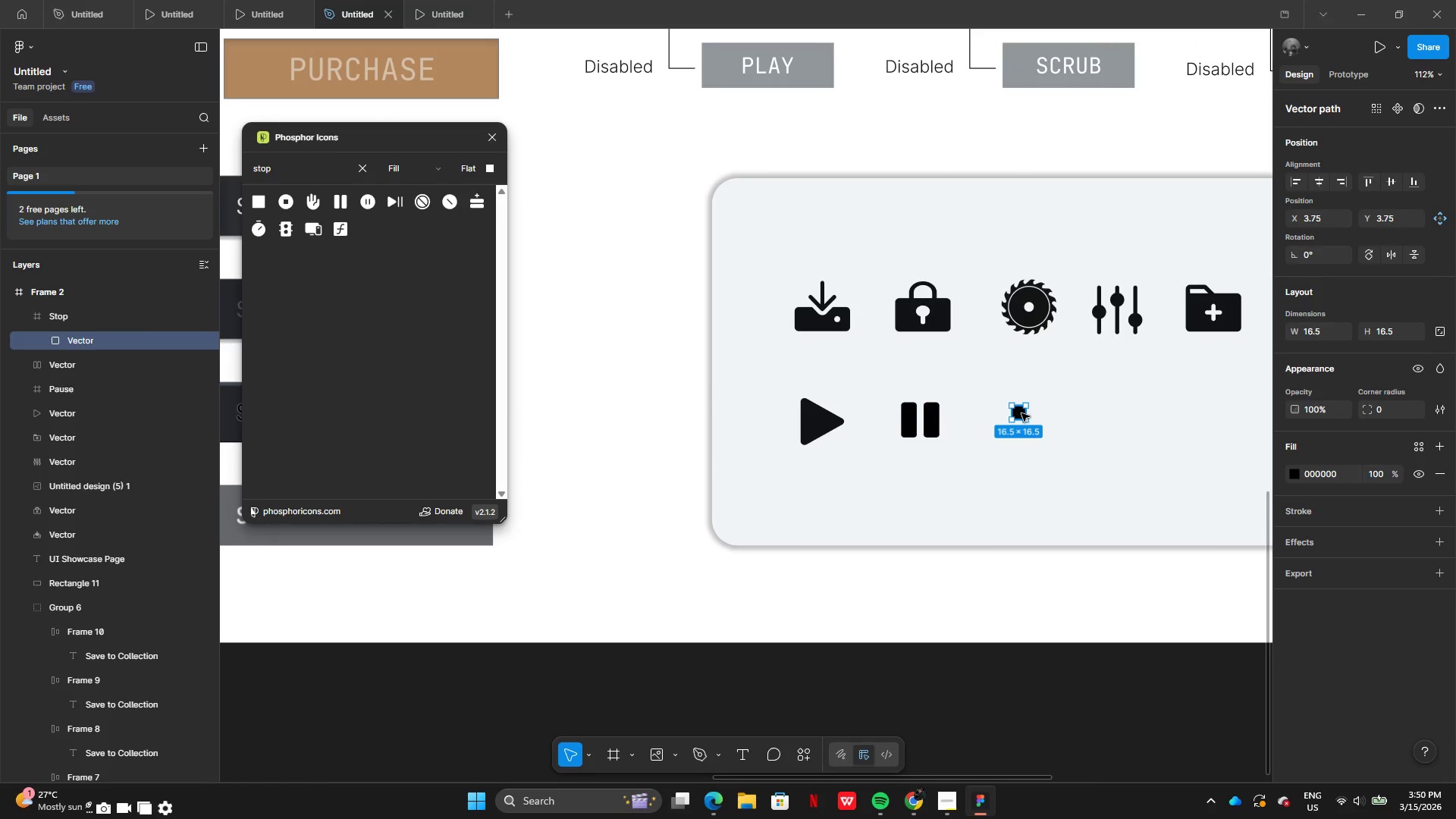 
left_click_drag(start_coordinate=[1021, 413], to_coordinate=[1109, 429])
 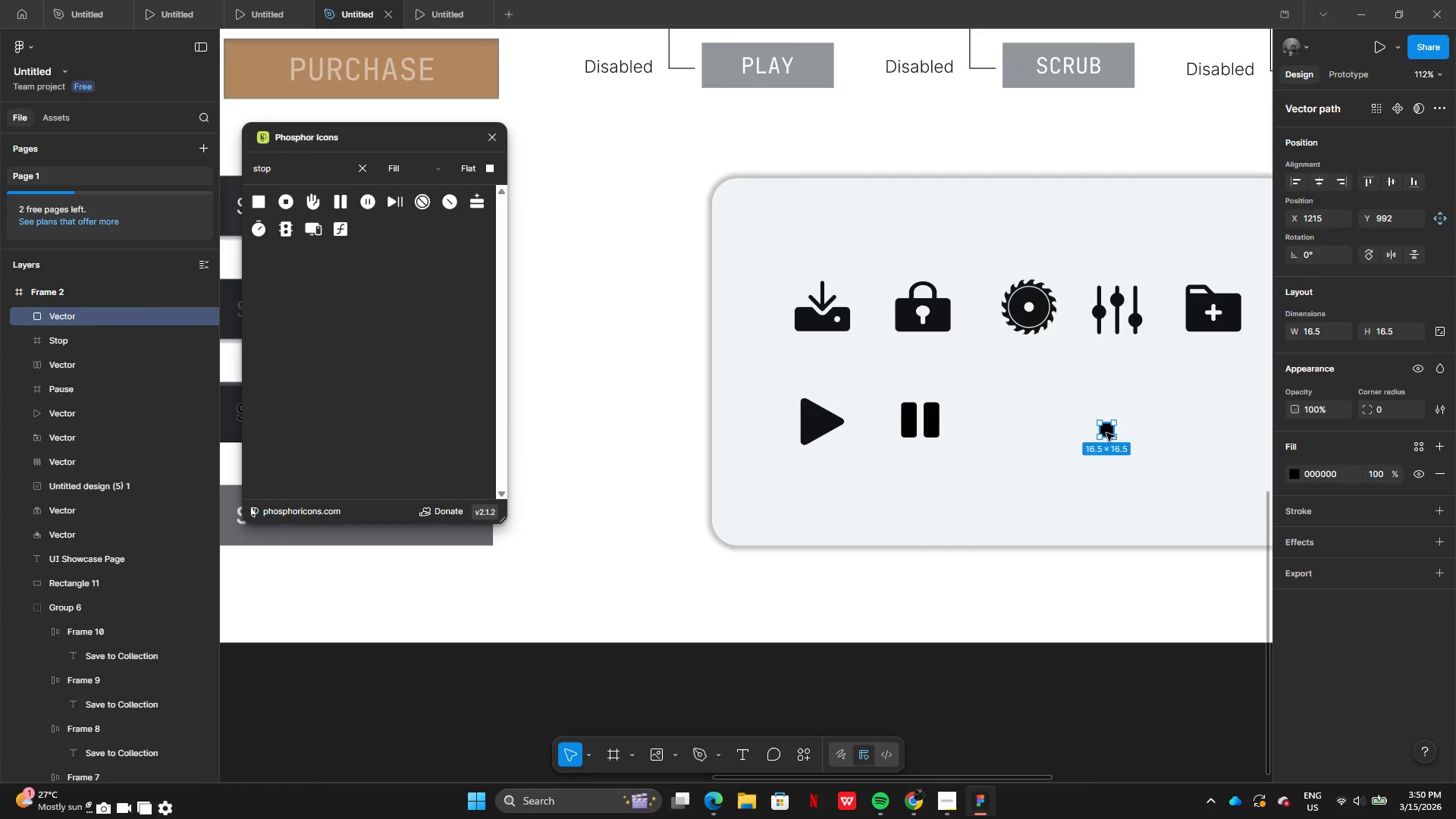 
double_click([1109, 432])
 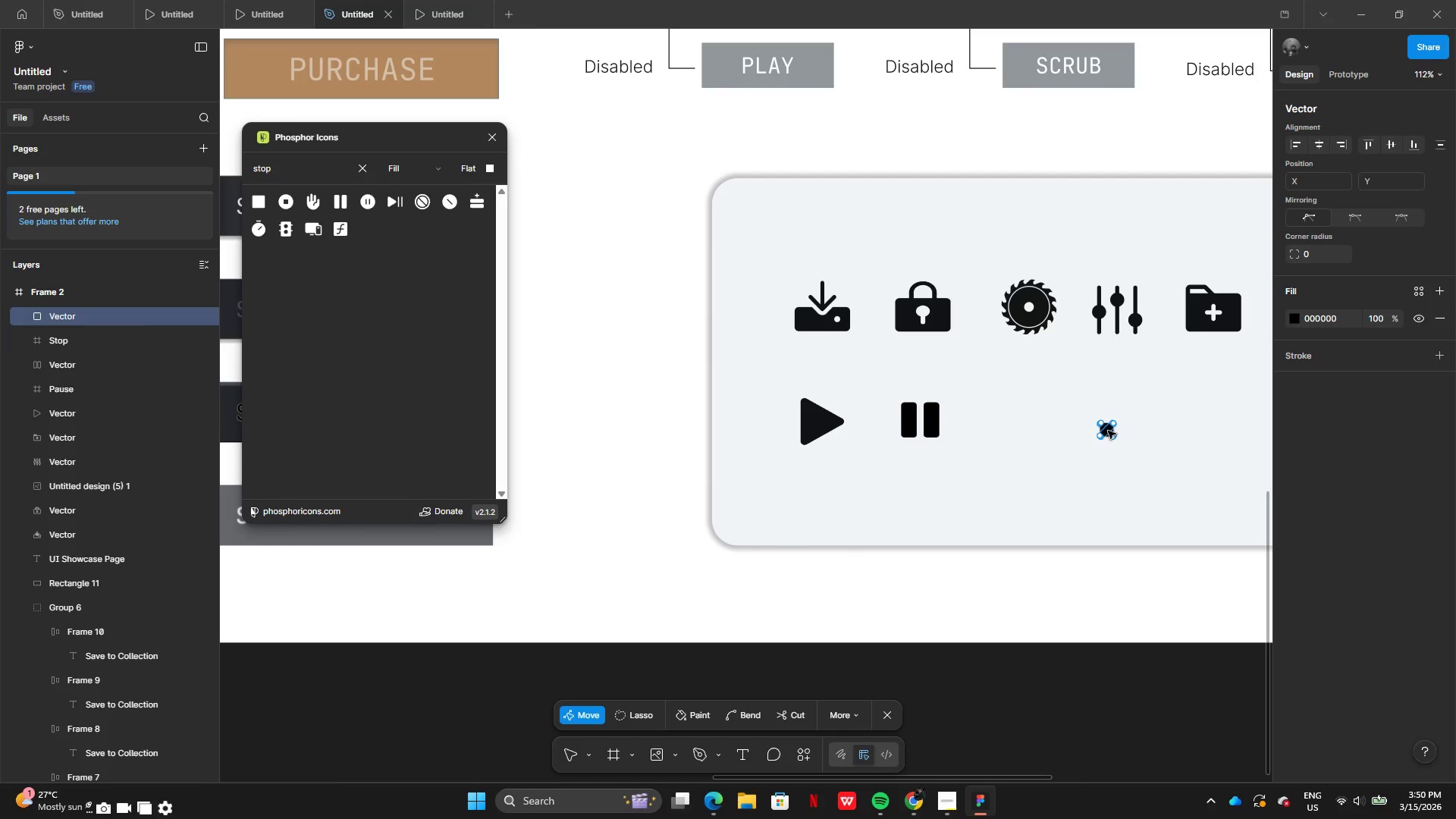 
left_click([1108, 431])
 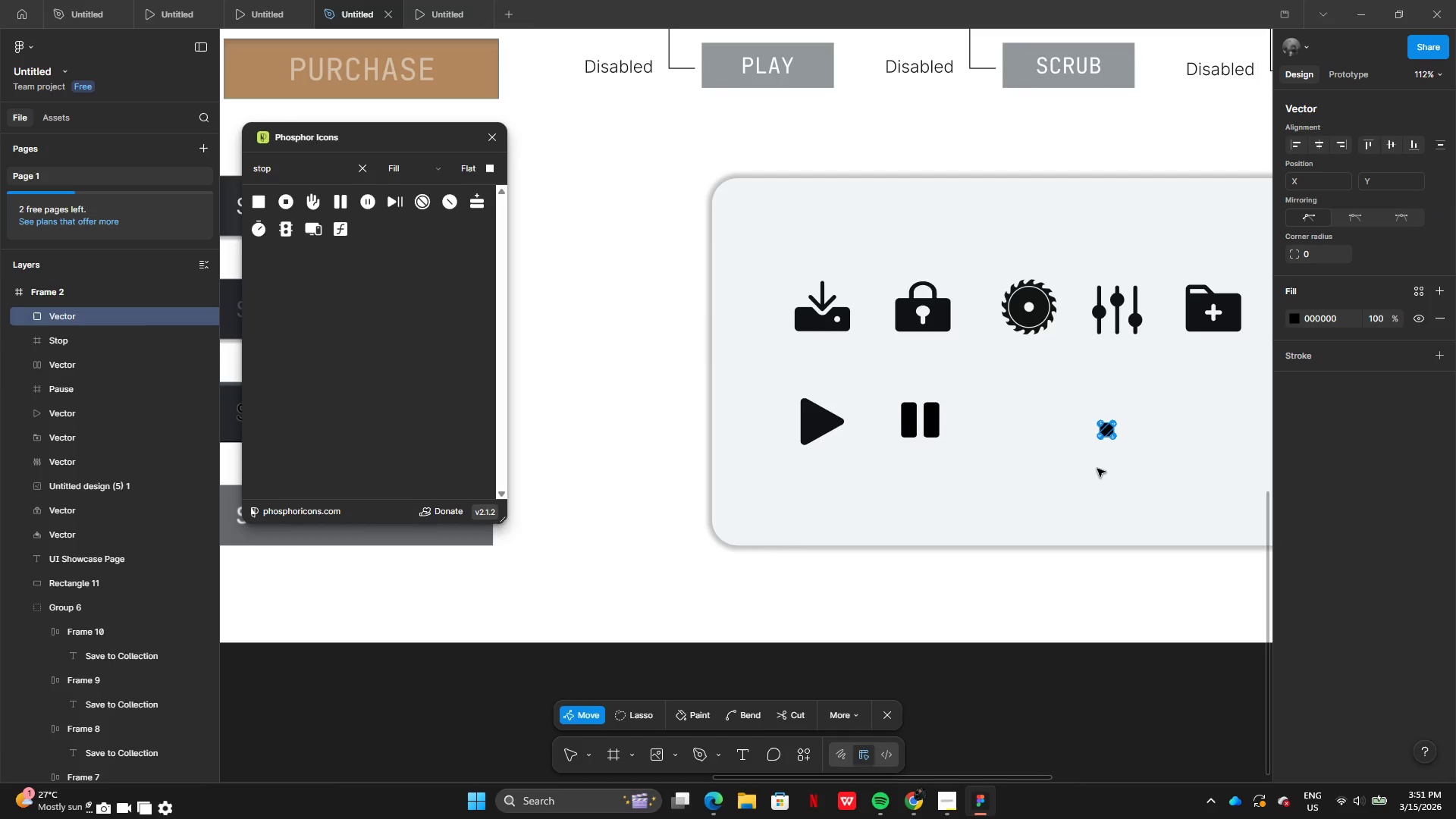 
double_click([1097, 469])
 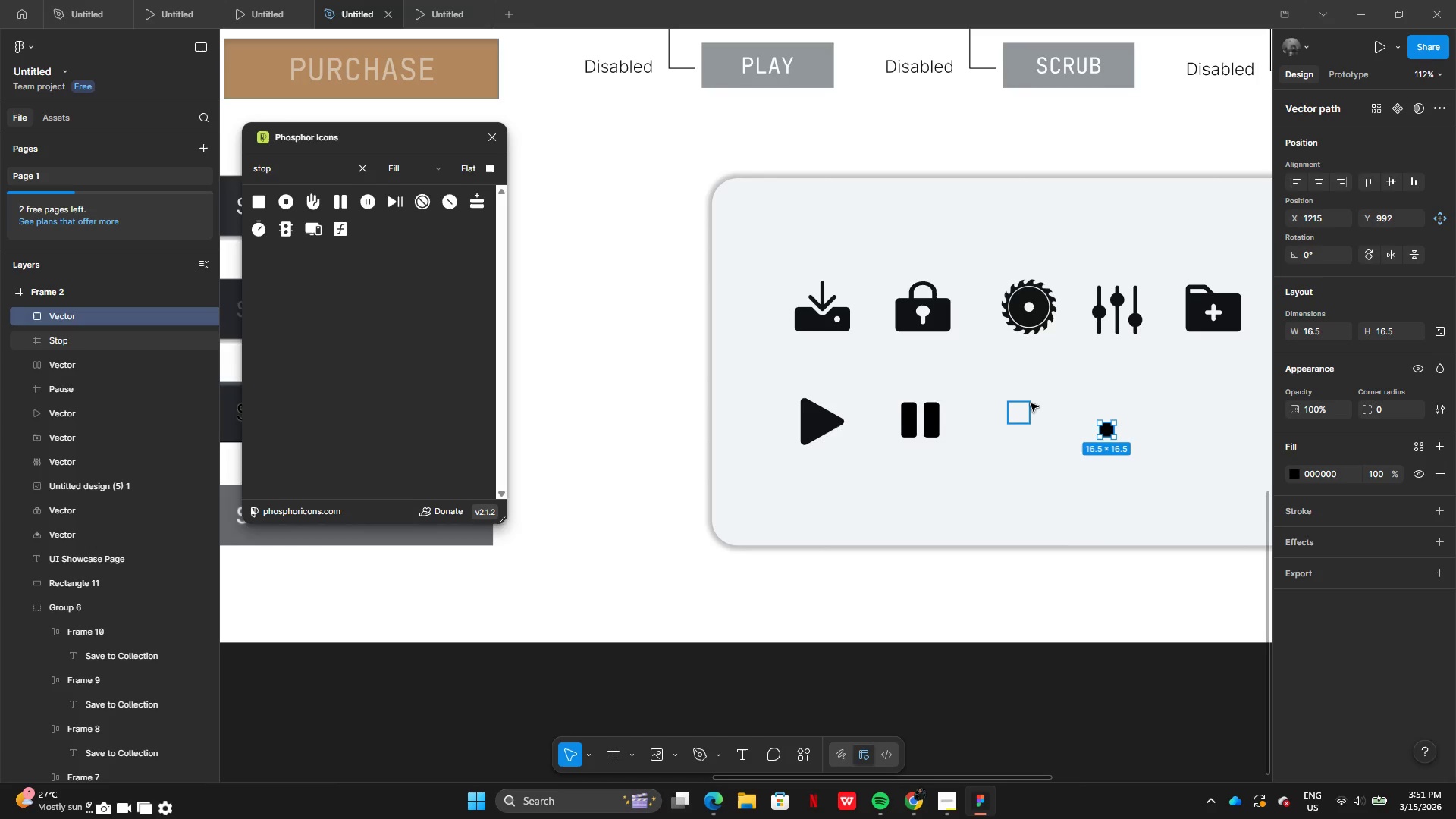 
left_click([1031, 403])
 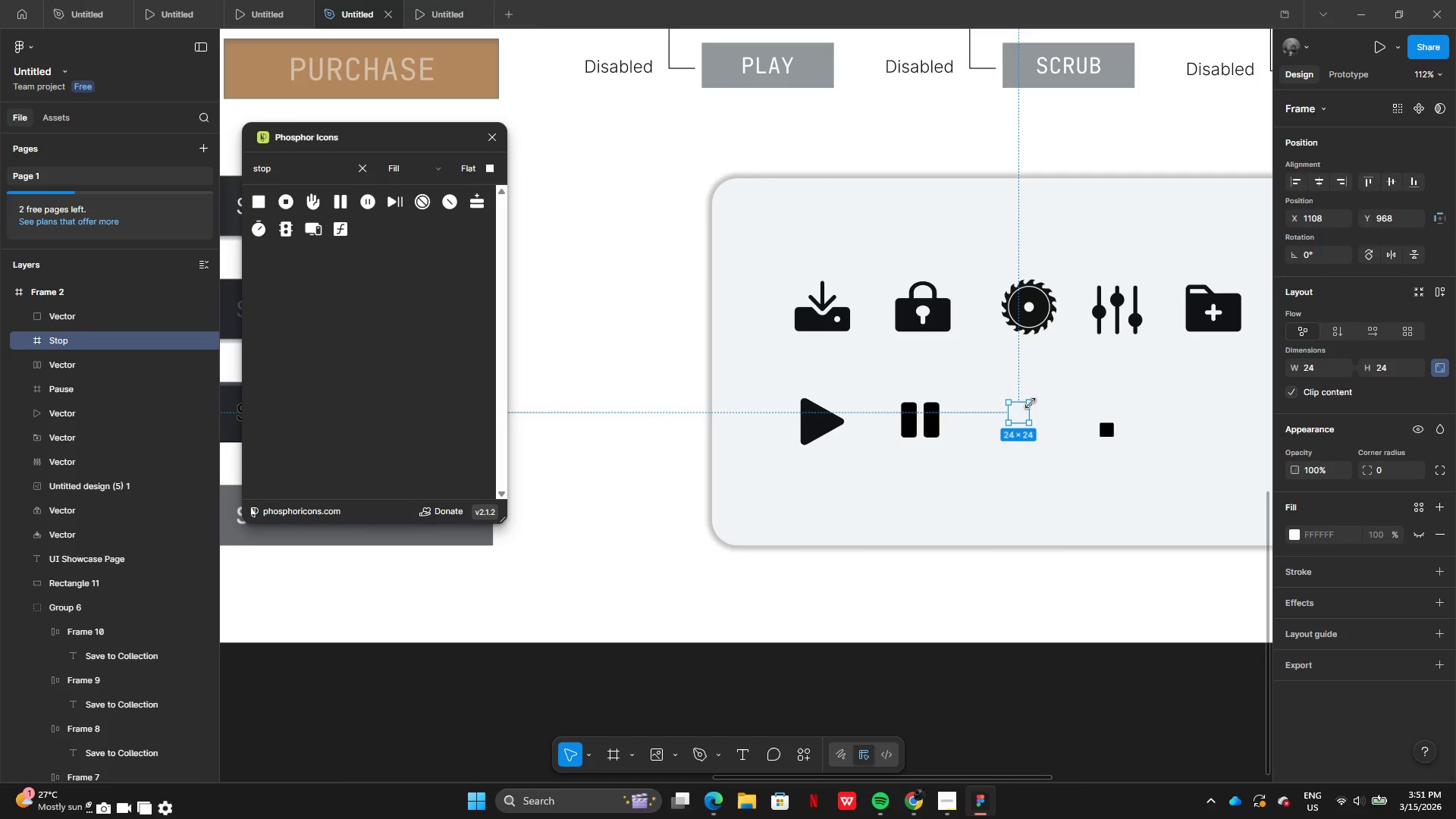 
key(Backspace)
 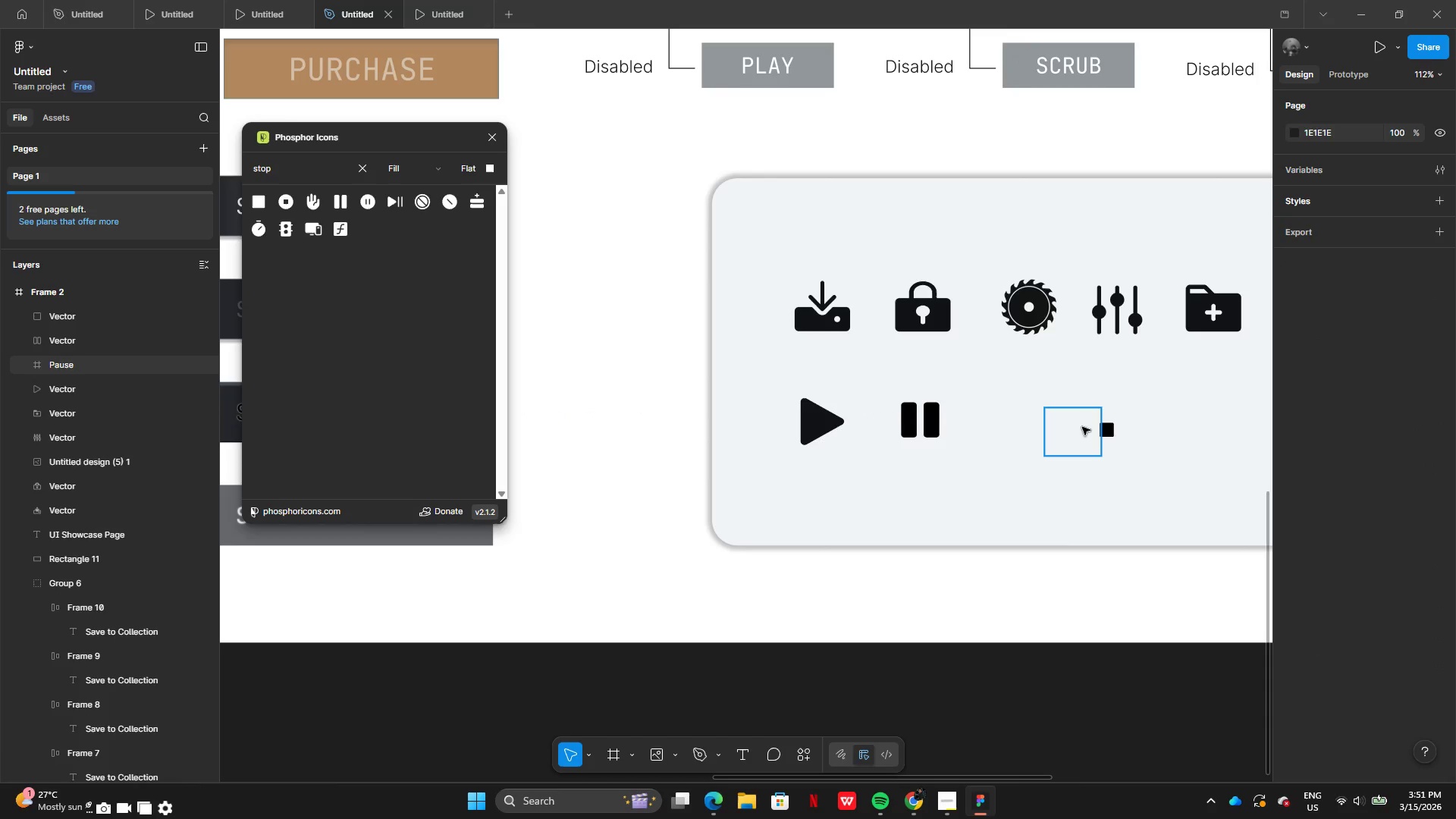 
left_click([1082, 428])
 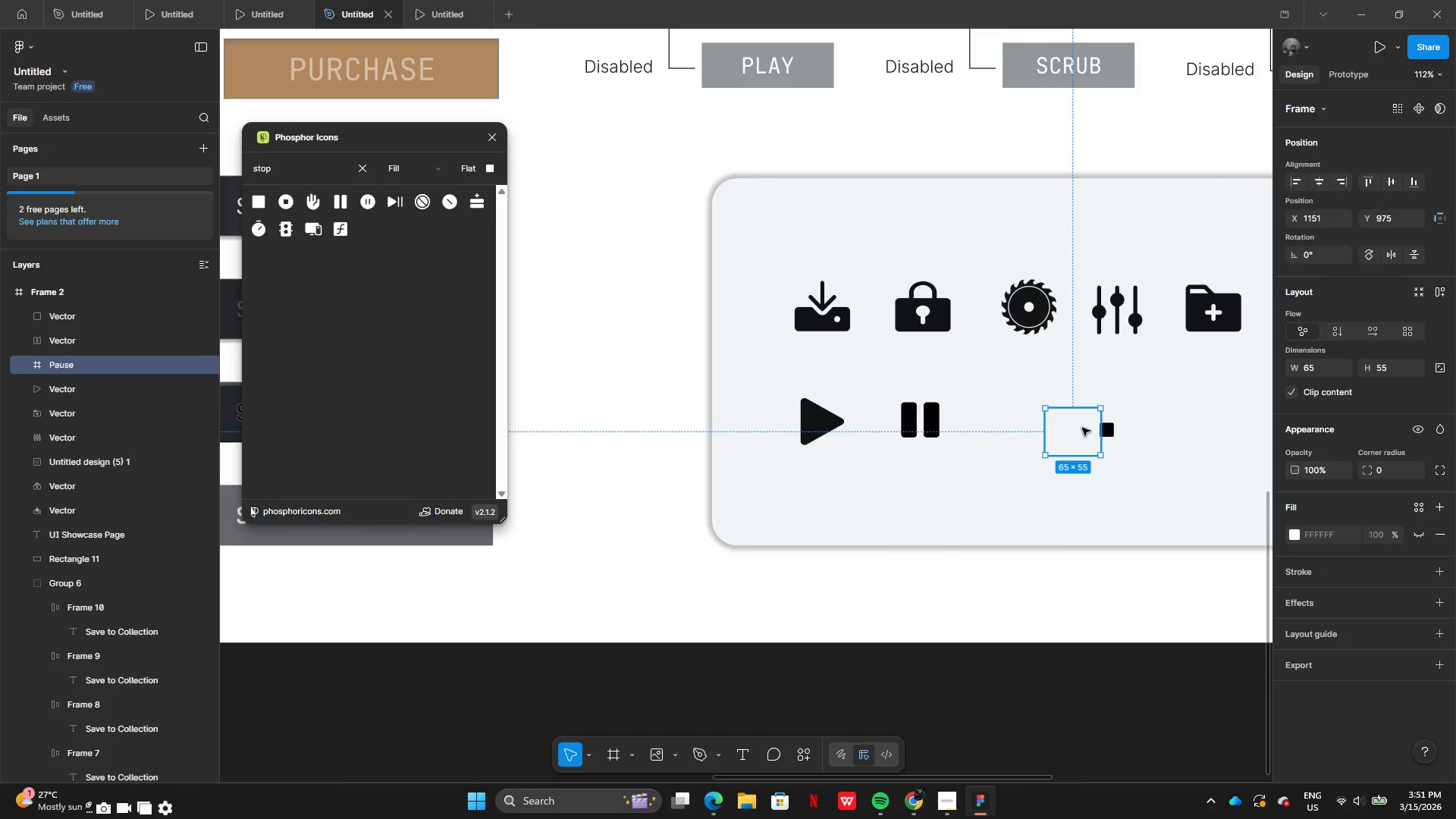 
key(Backspace)
 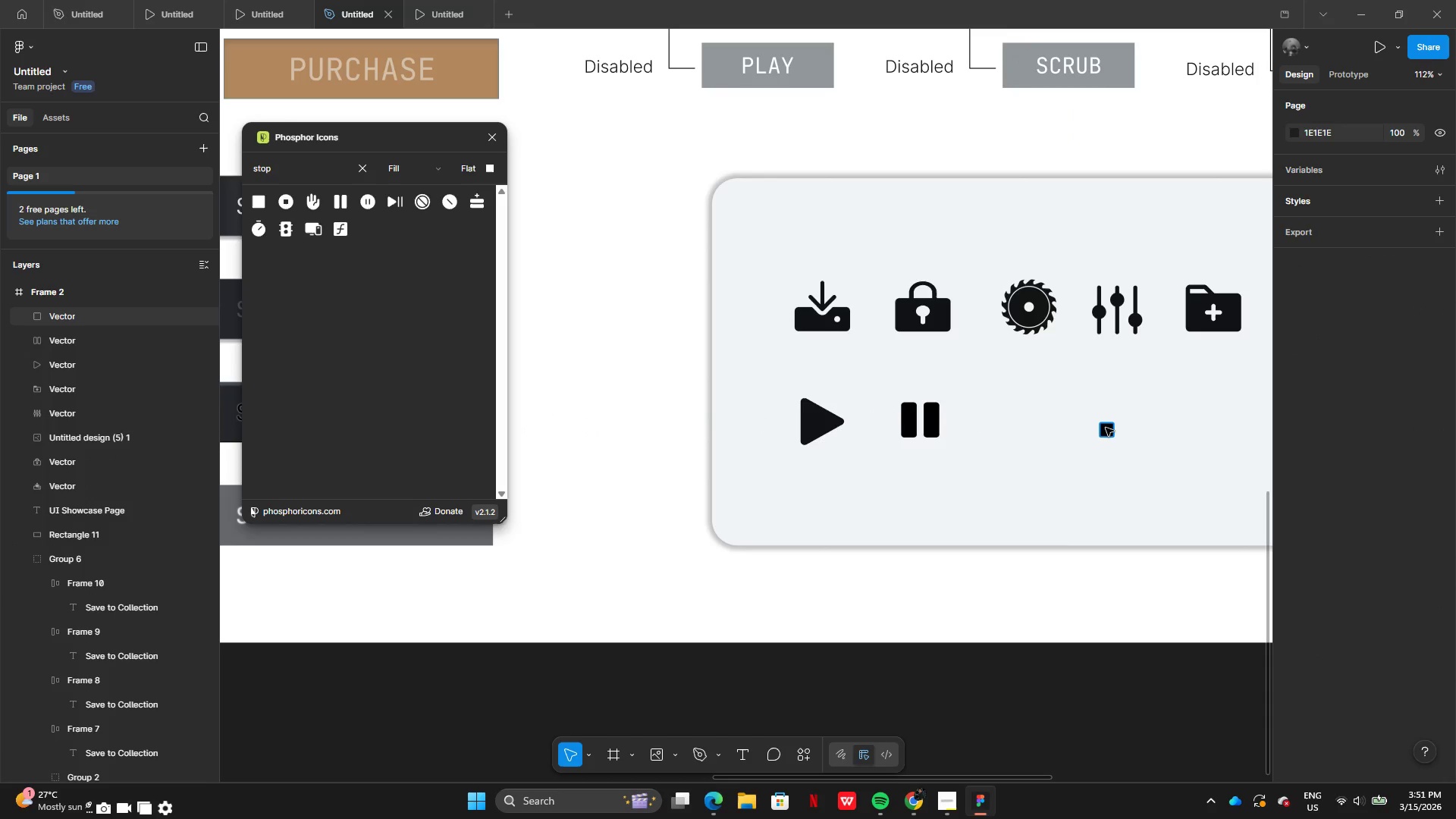 
left_click([1106, 428])
 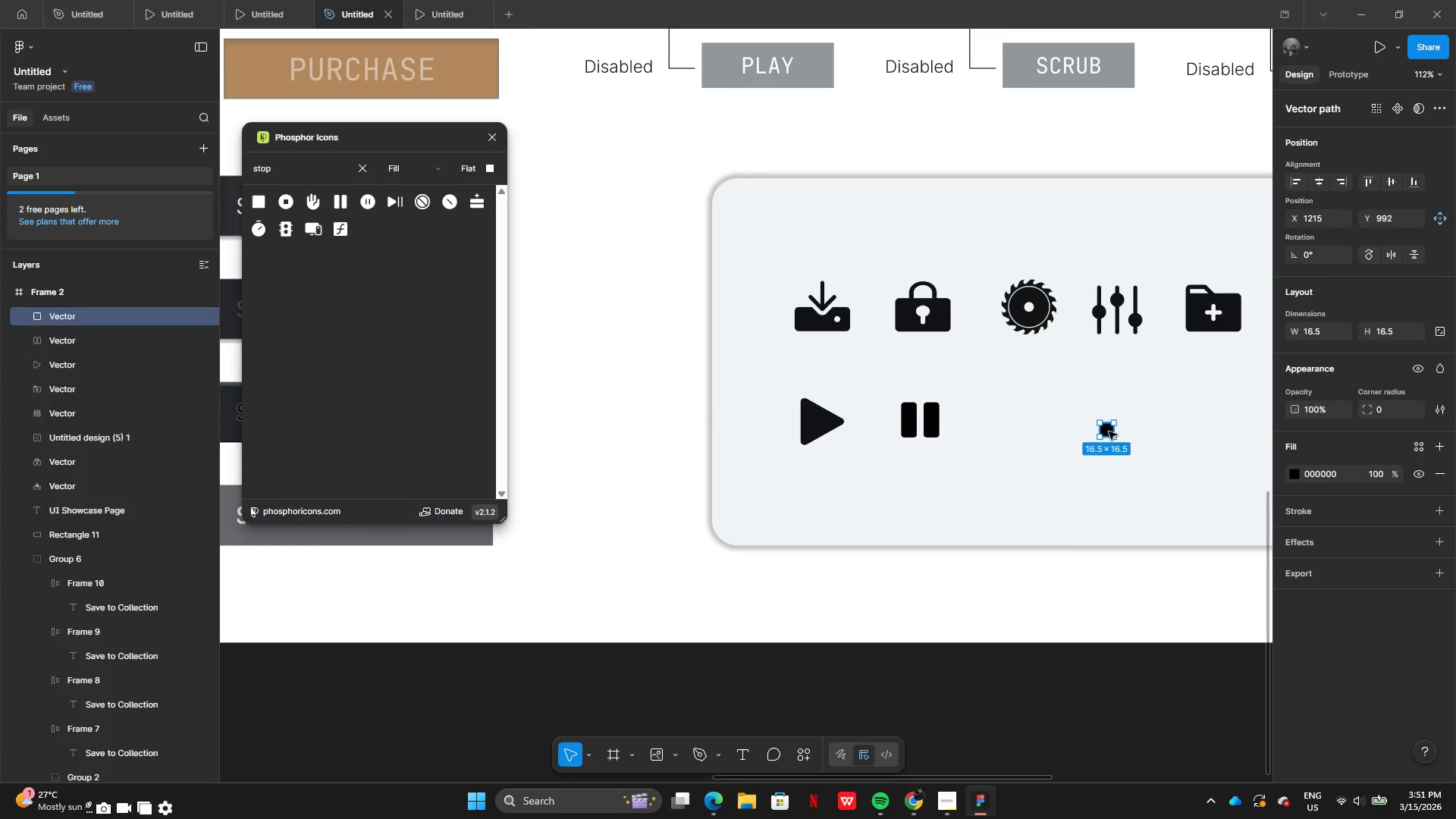 
left_click_drag(start_coordinate=[1109, 432], to_coordinate=[1028, 421])
 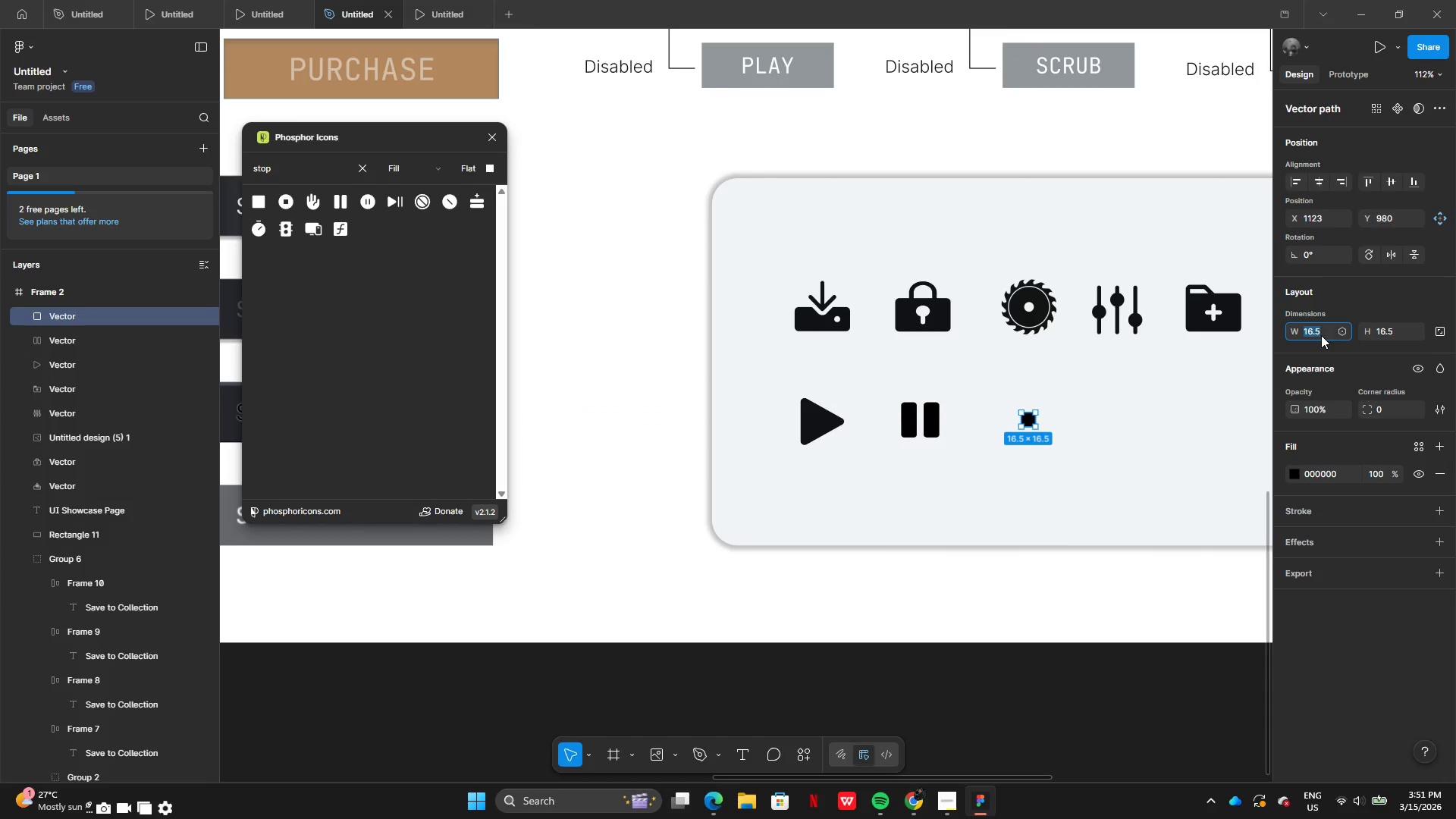 
type(65)
 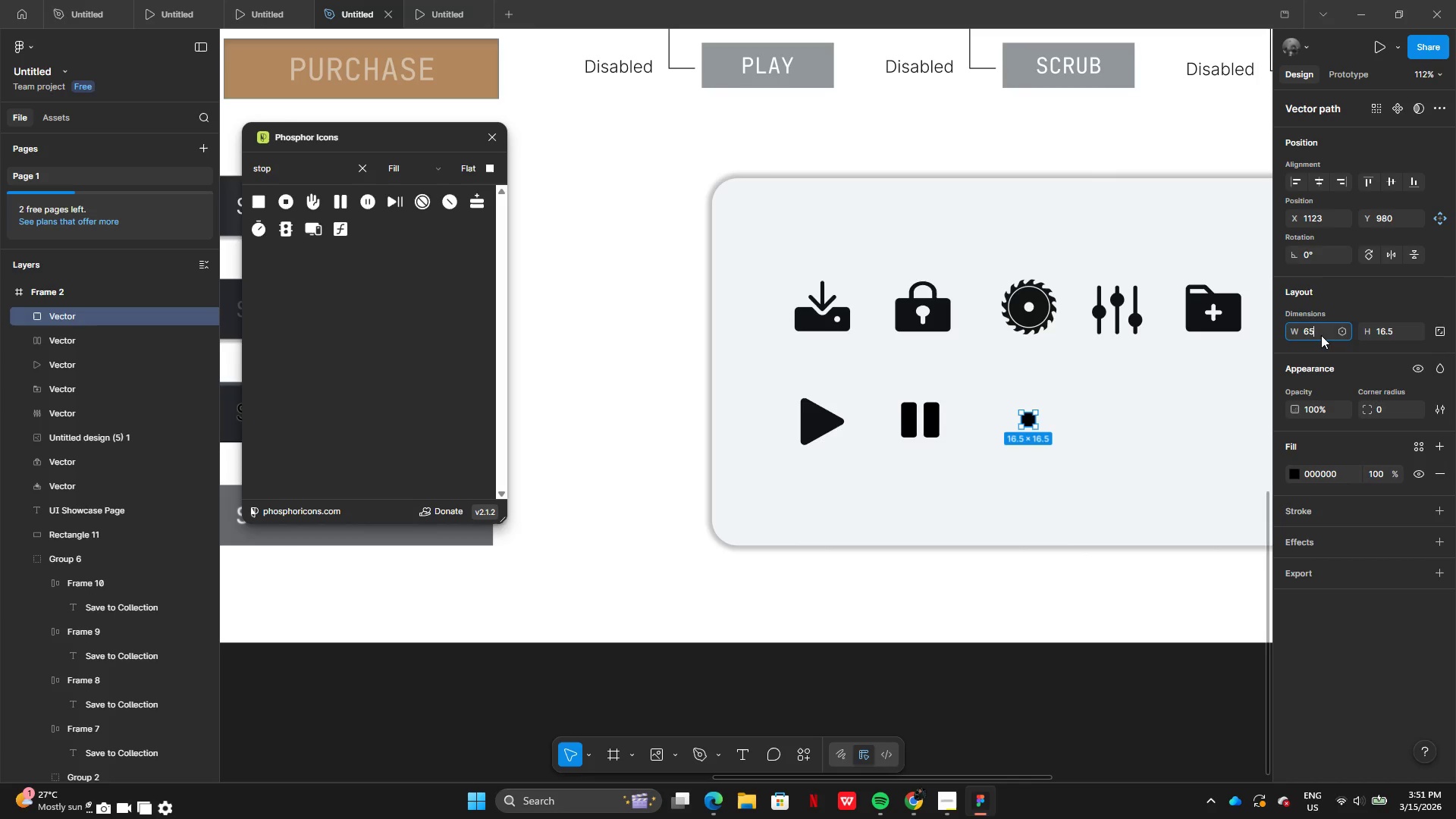 
key(Enter)
 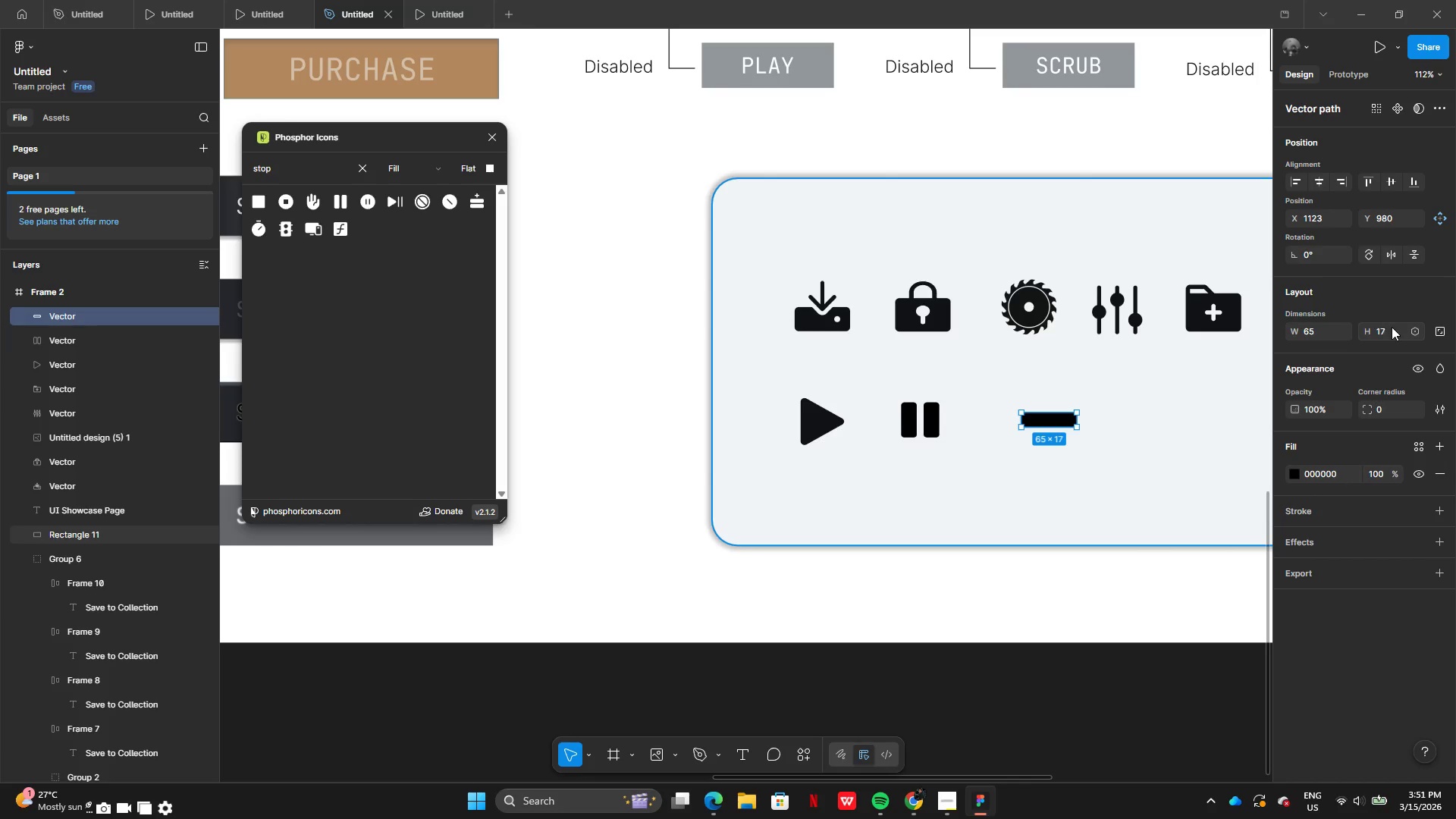 
left_click_drag(start_coordinate=[1387, 340], to_coordinate=[728, 405])
 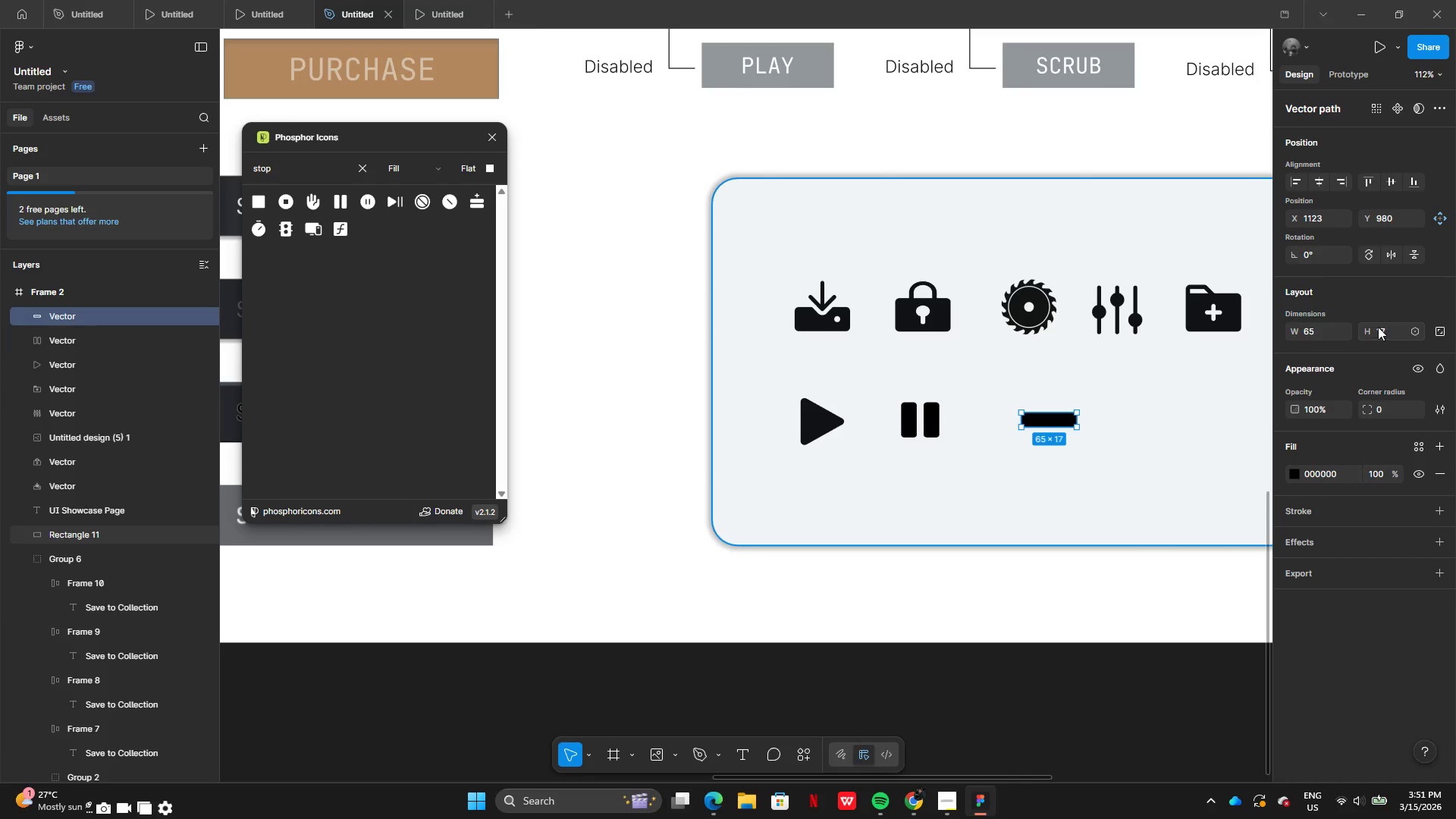 
left_click([1385, 331])
 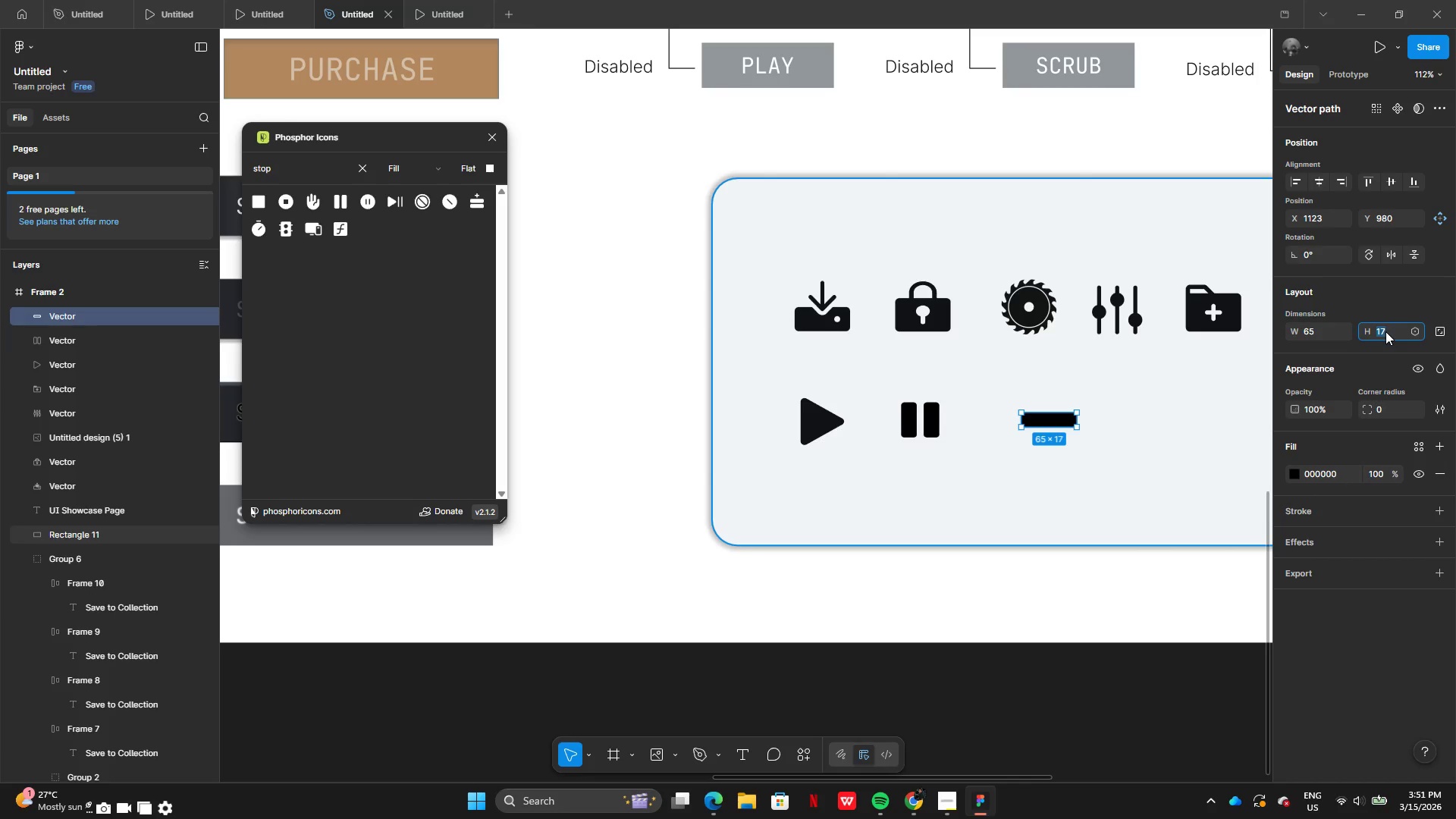 
type(55)
 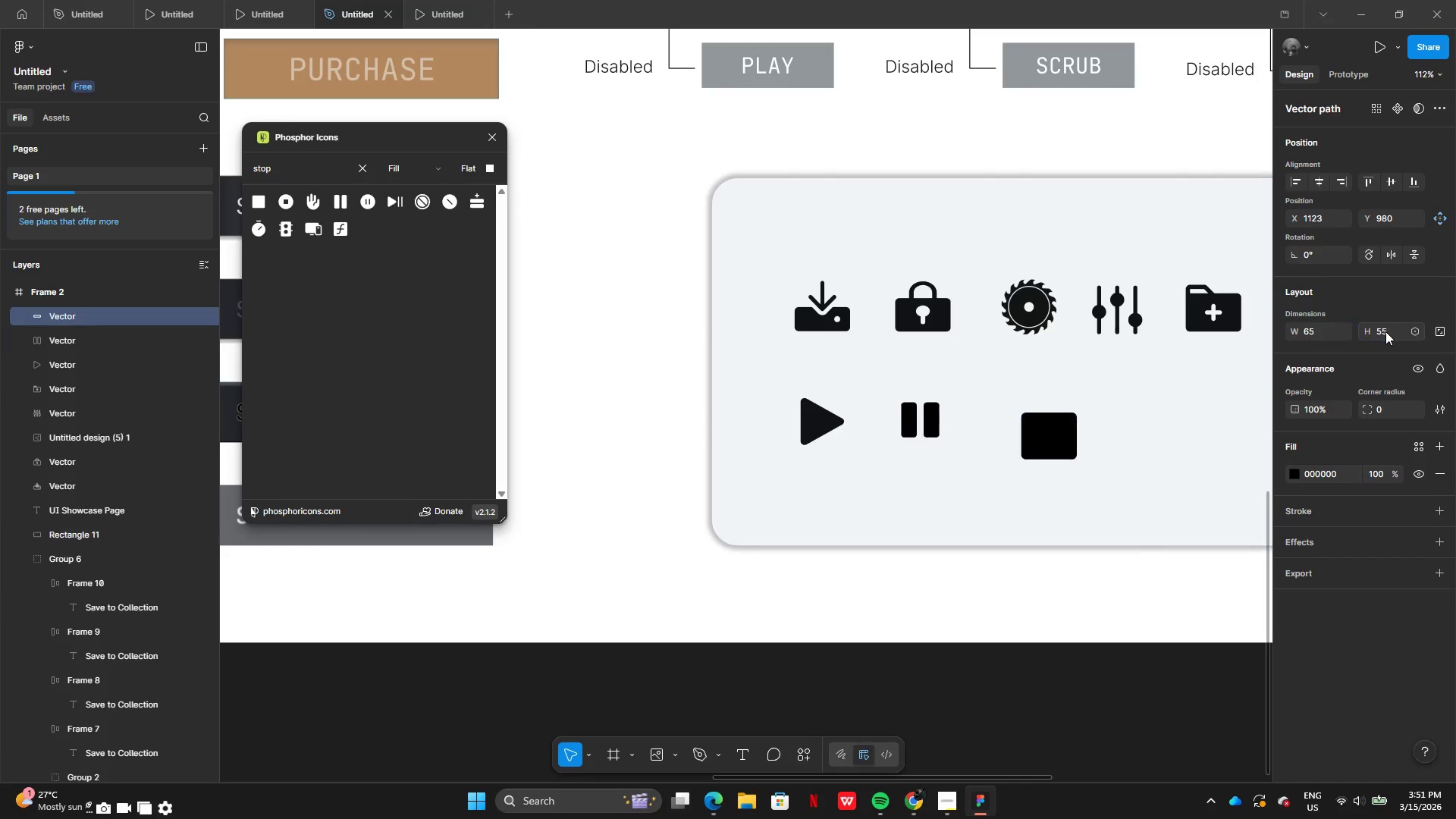 
key(Enter)
 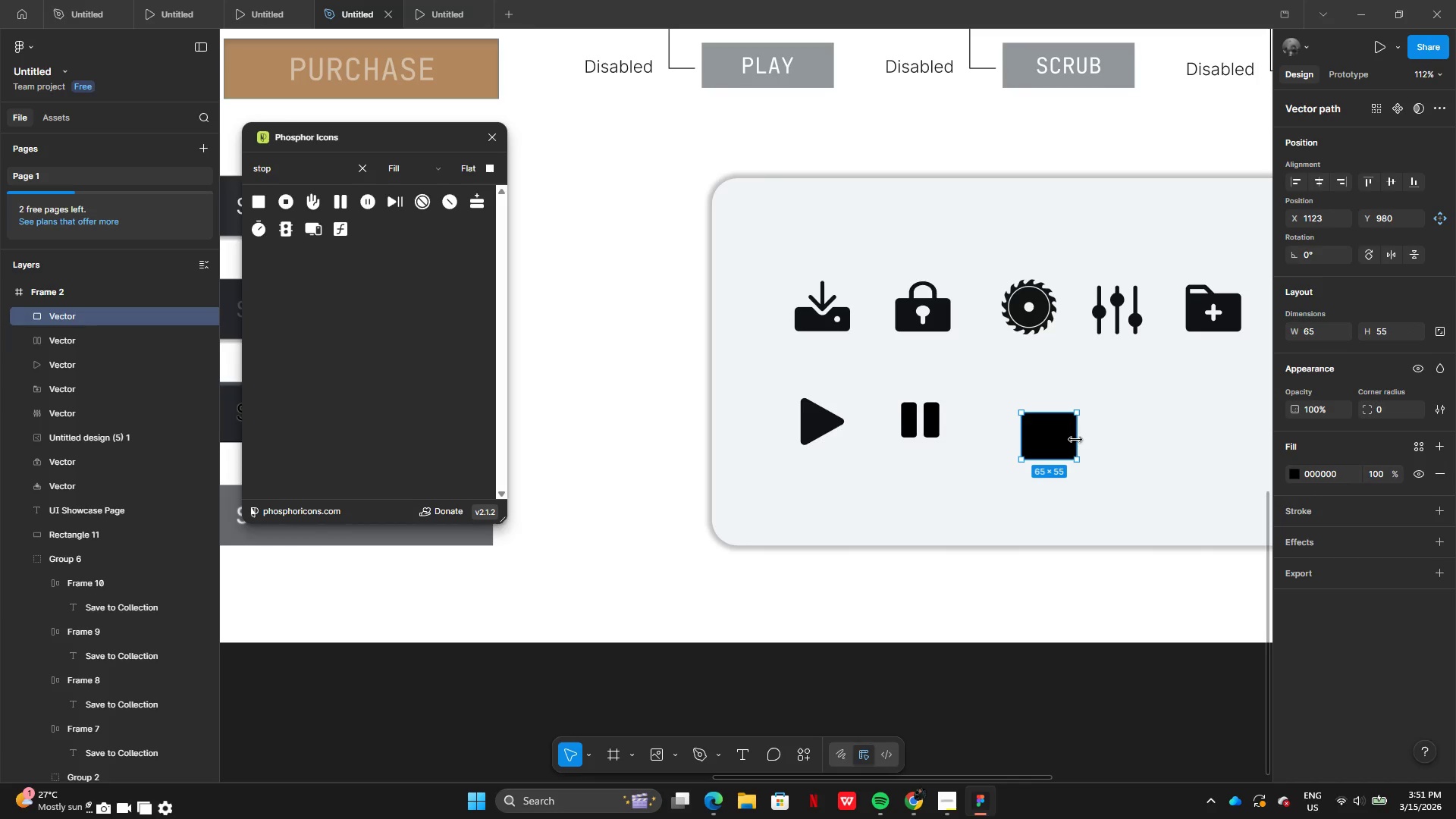 
left_click_drag(start_coordinate=[1066, 442], to_coordinate=[1052, 428])
 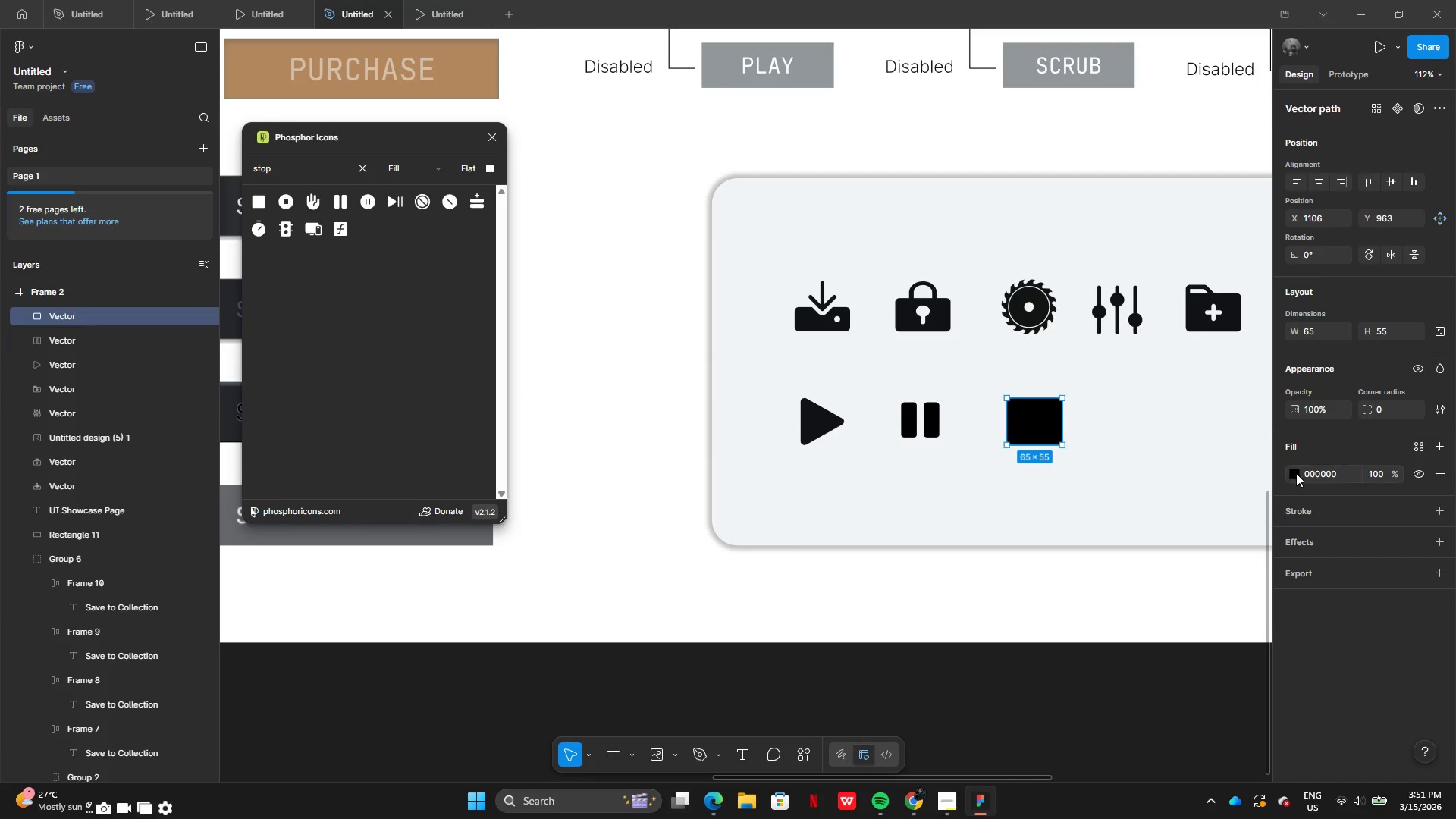 
left_click([1298, 473])
 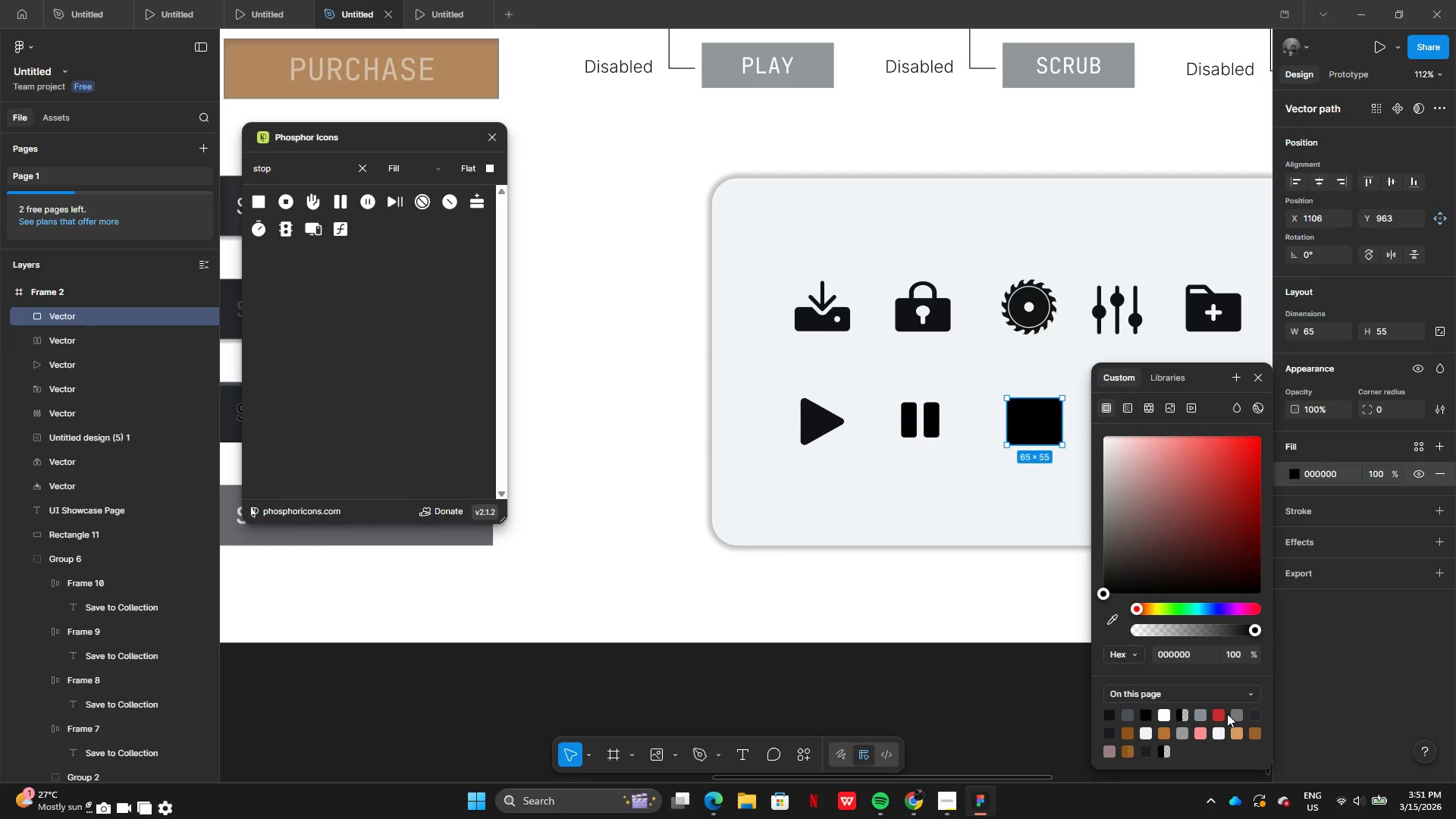 
left_click([1223, 714])
 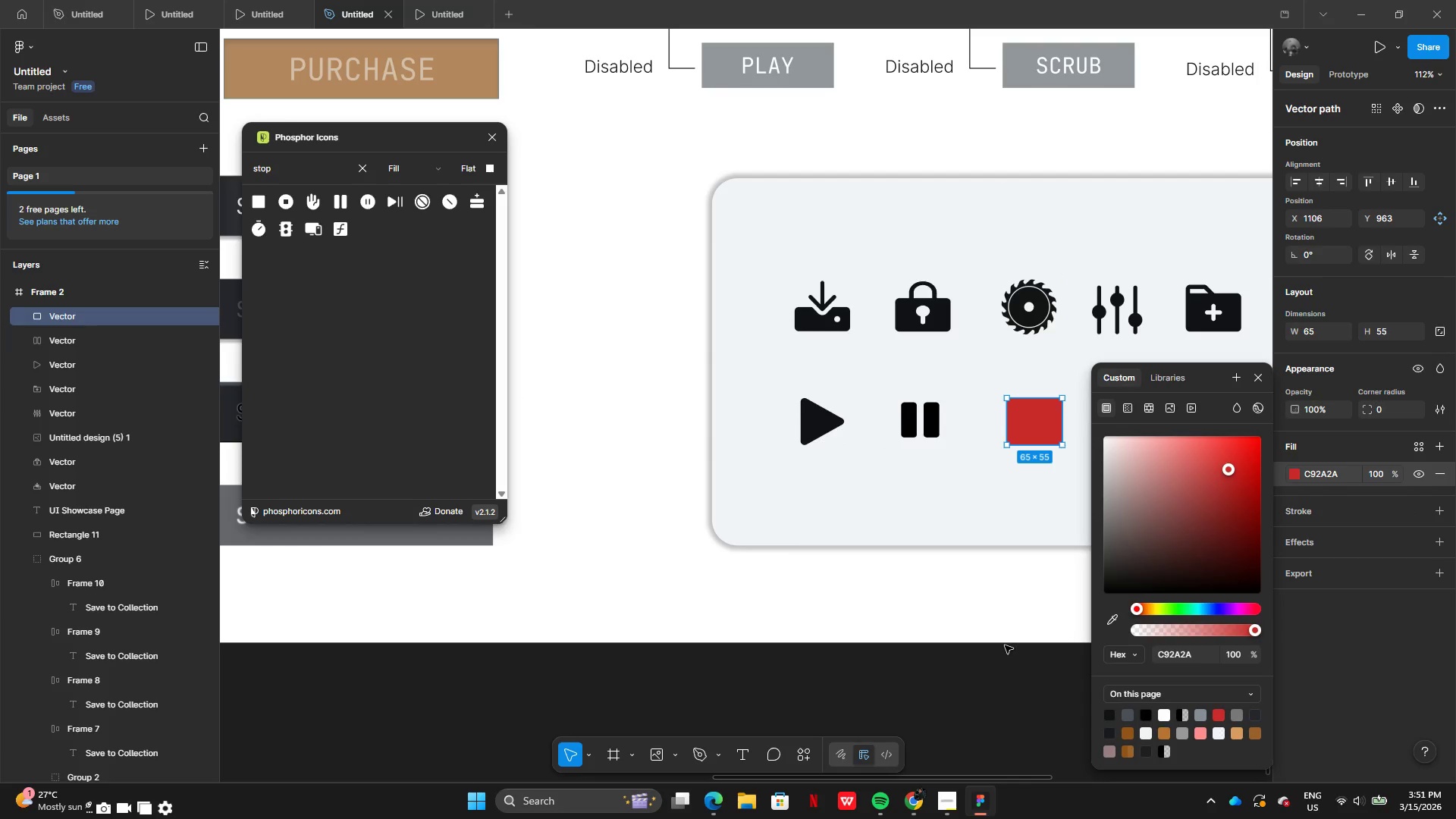 
left_click([1001, 657])
 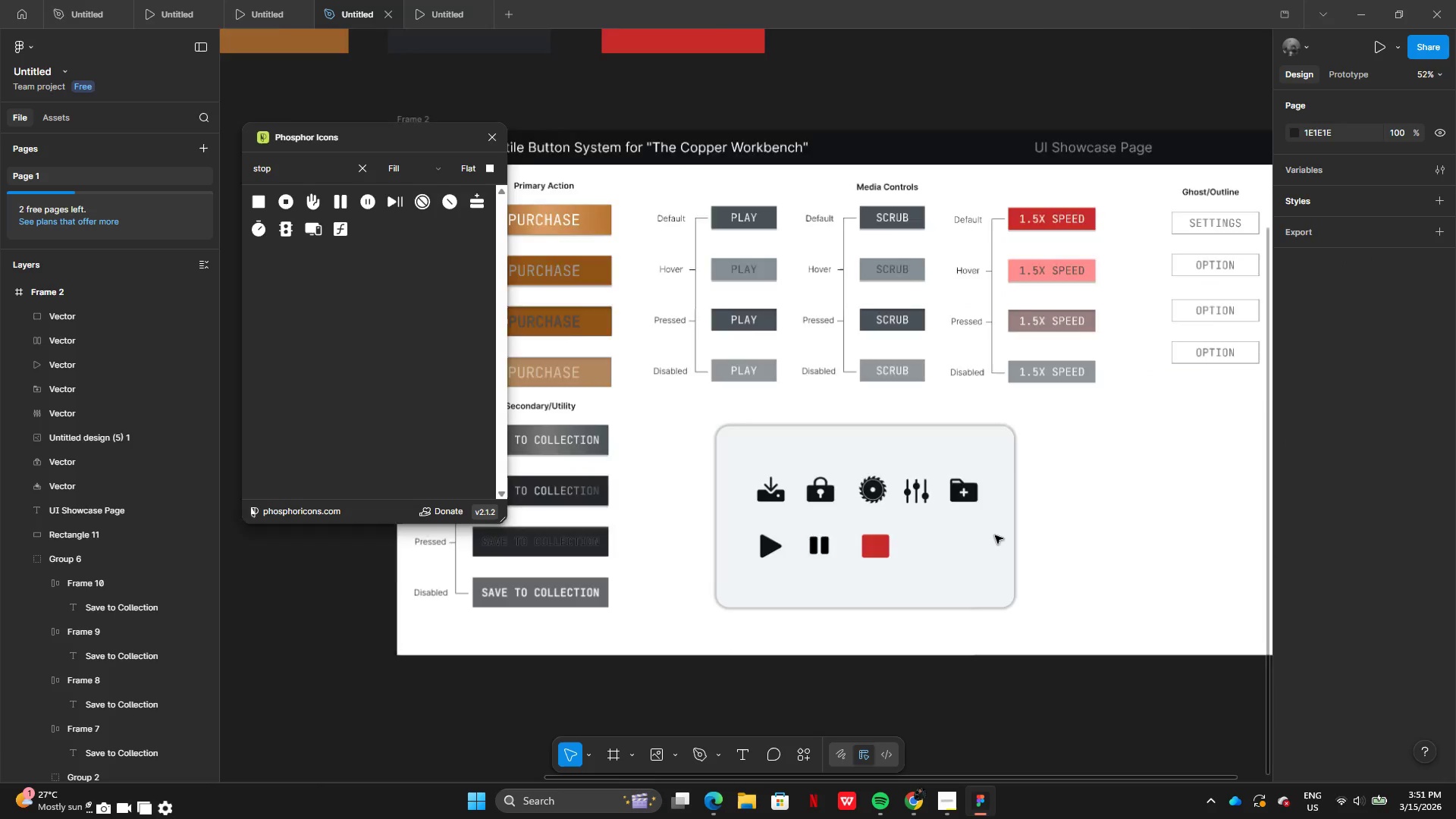 
wait(6.49)
 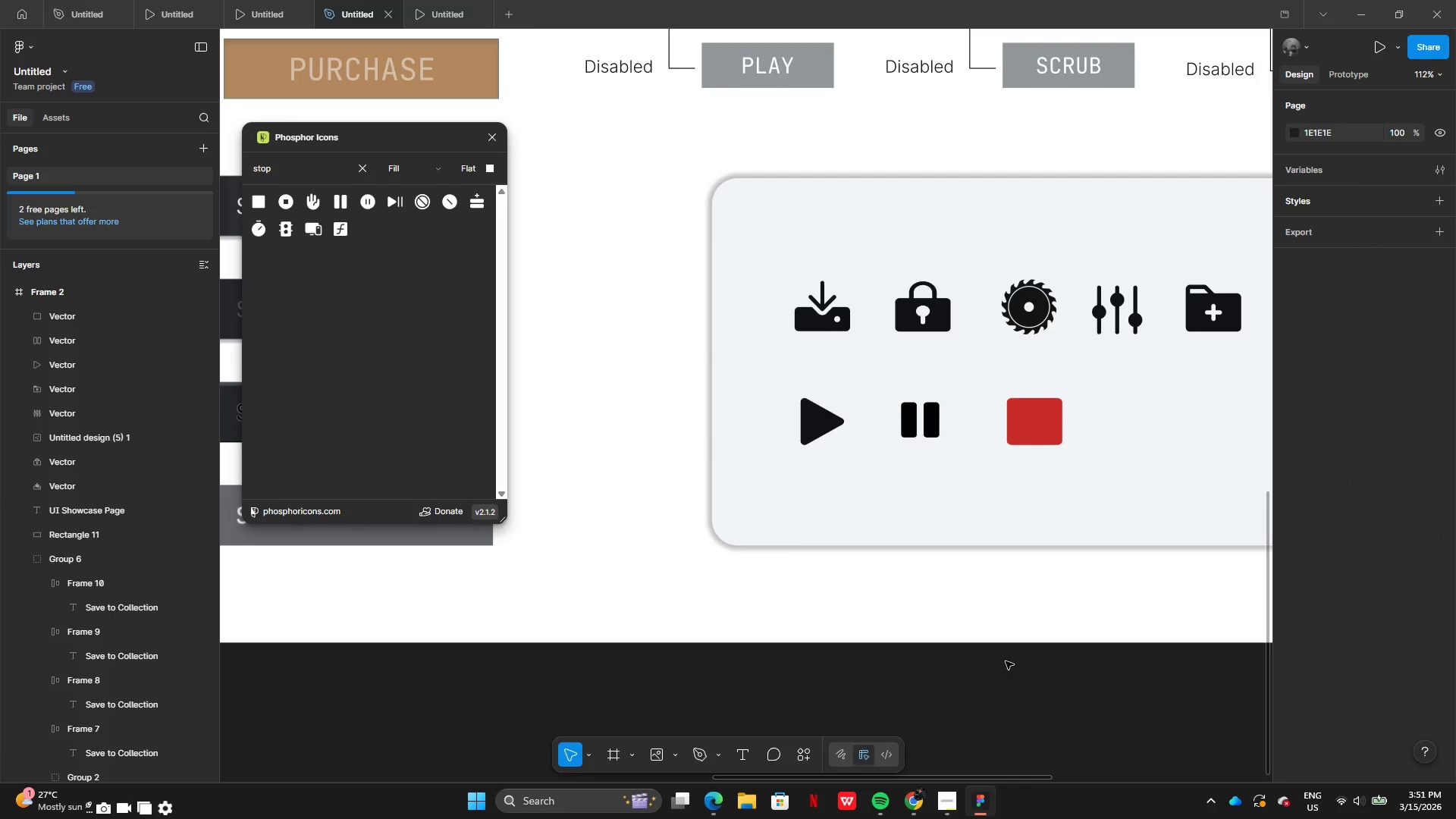 
left_click_drag(start_coordinate=[886, 557], to_coordinate=[877, 557])
 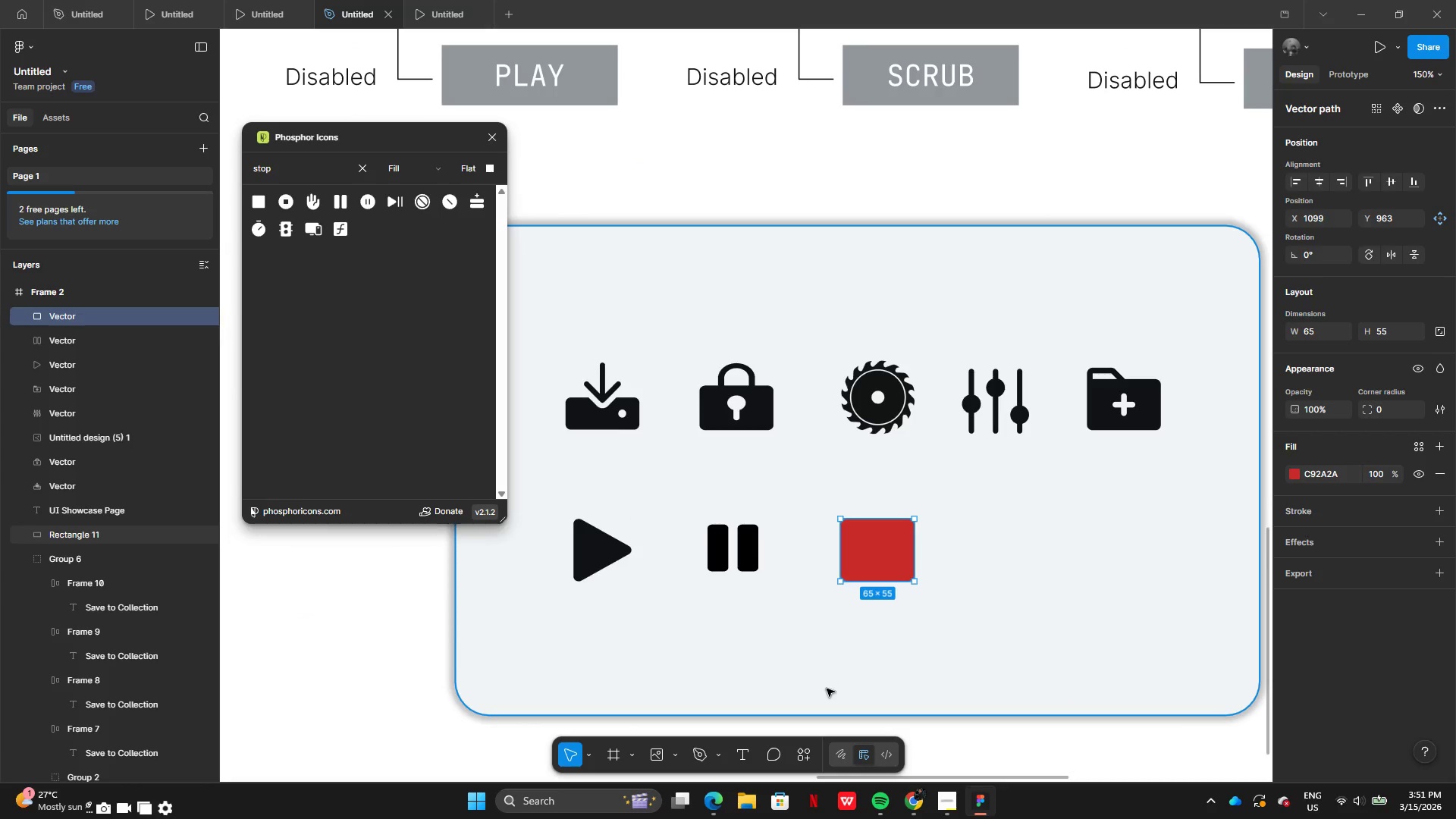 
left_click([827, 689])
 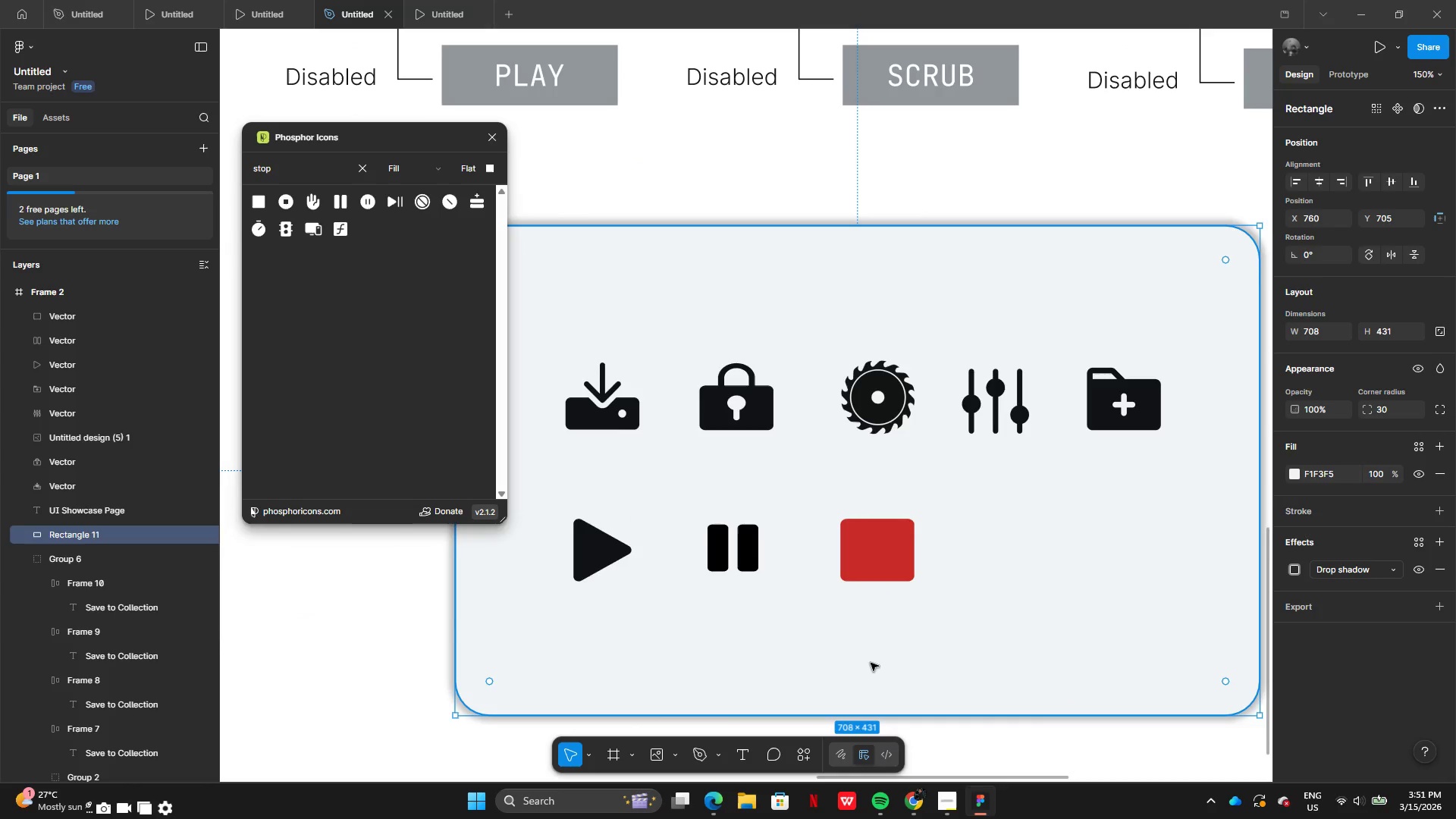 
left_click([872, 663])
 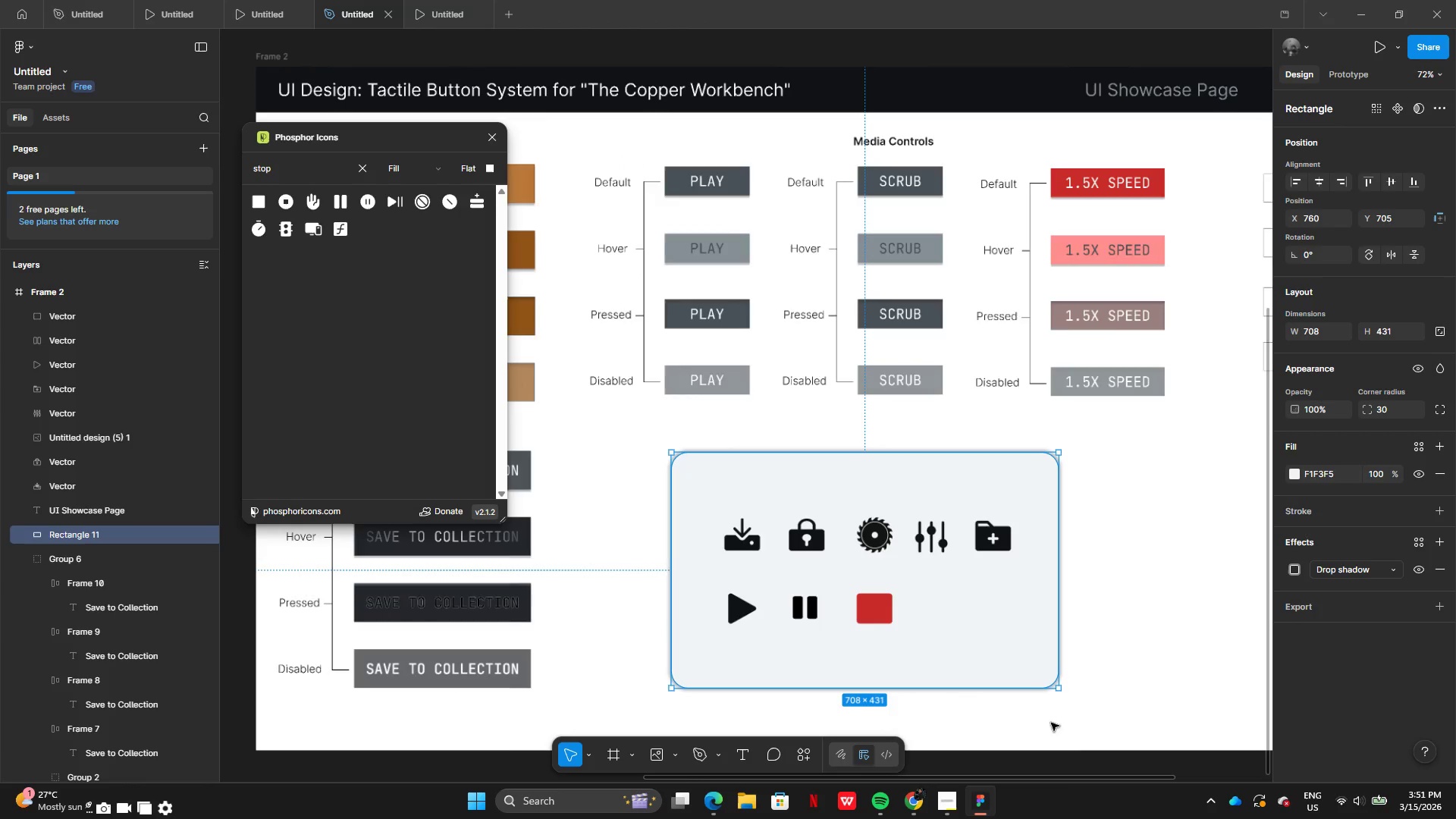 
left_click([1100, 734])
 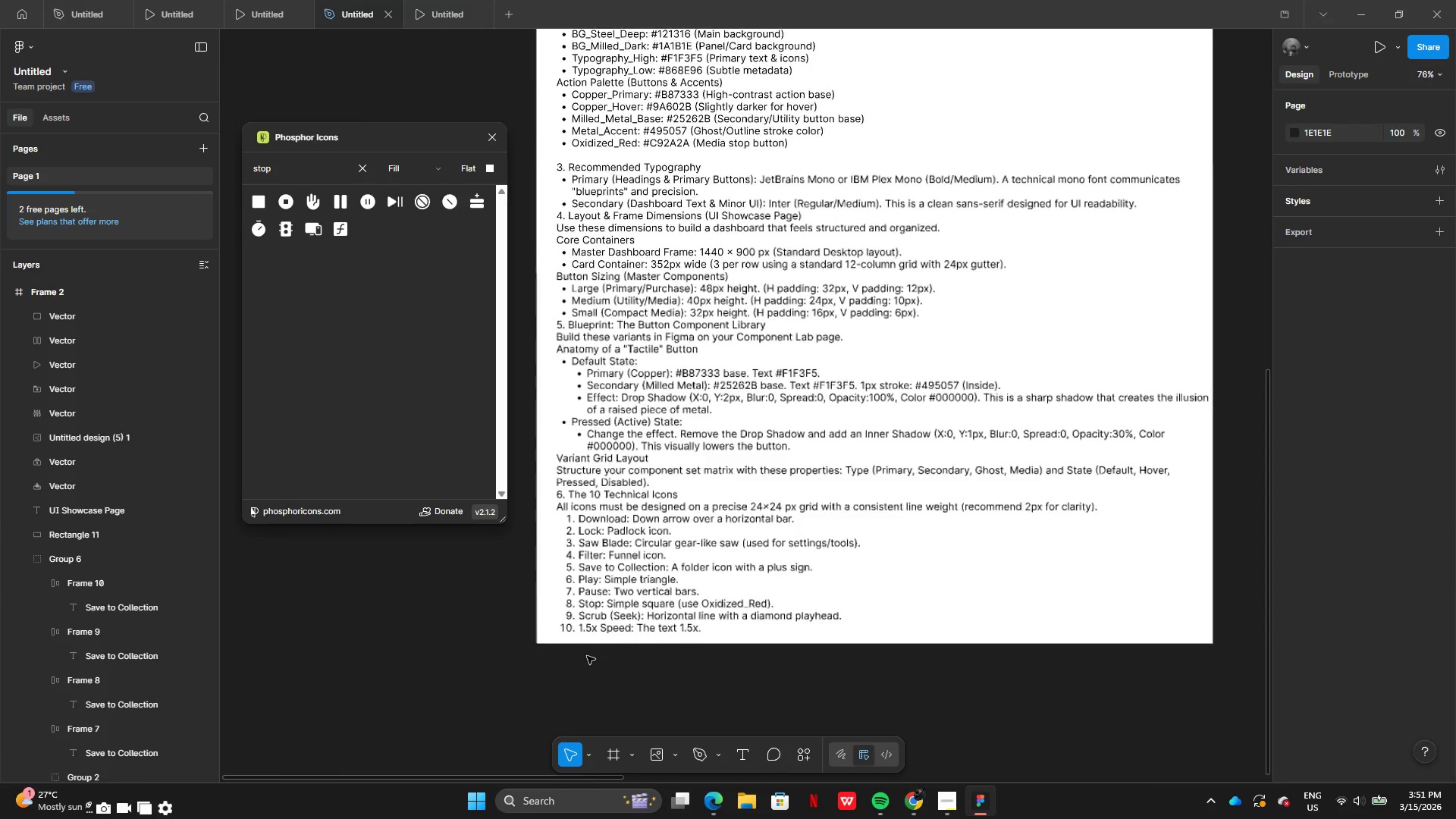 
wait(8.16)
 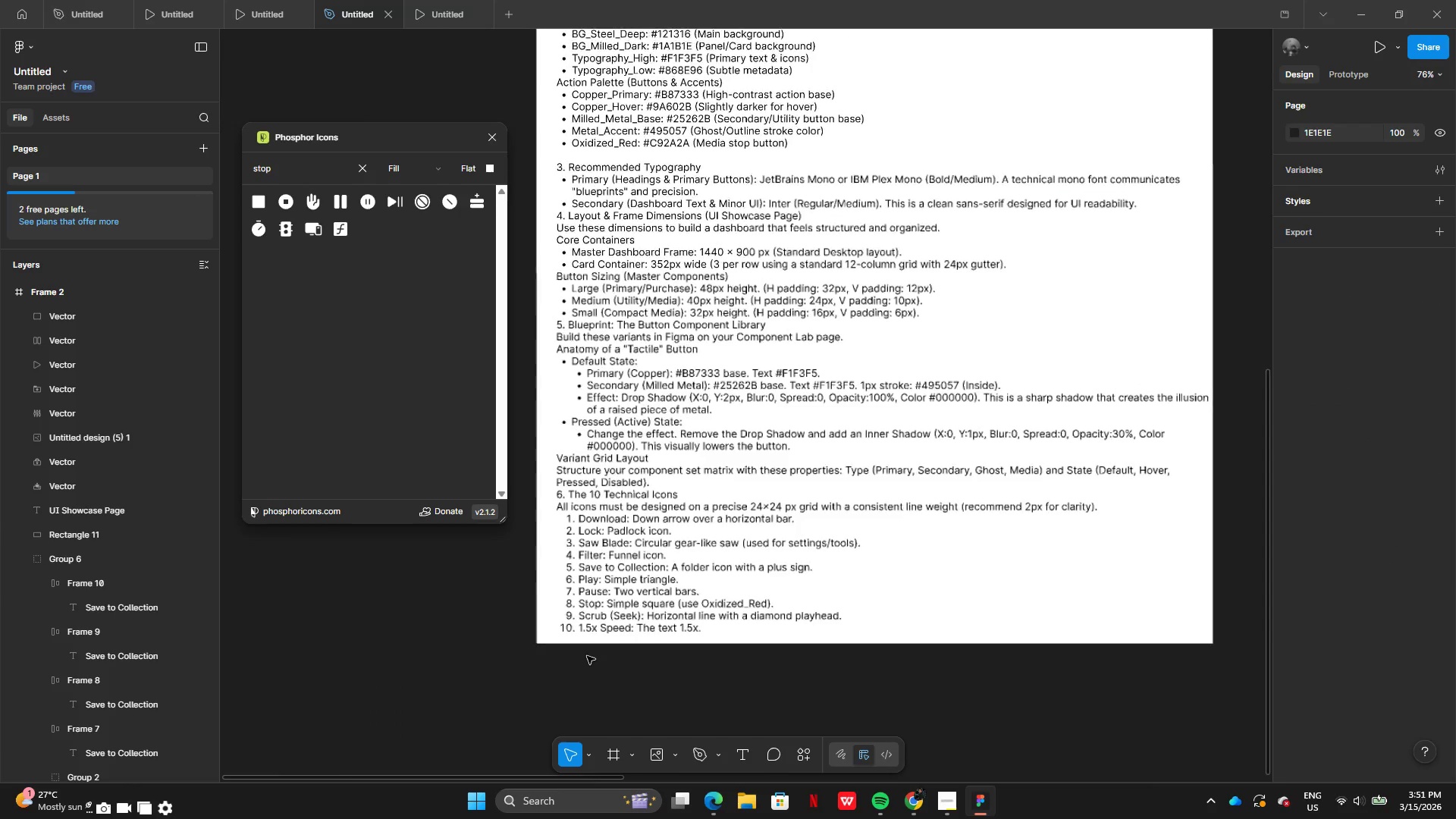 
double_click([322, 166])
 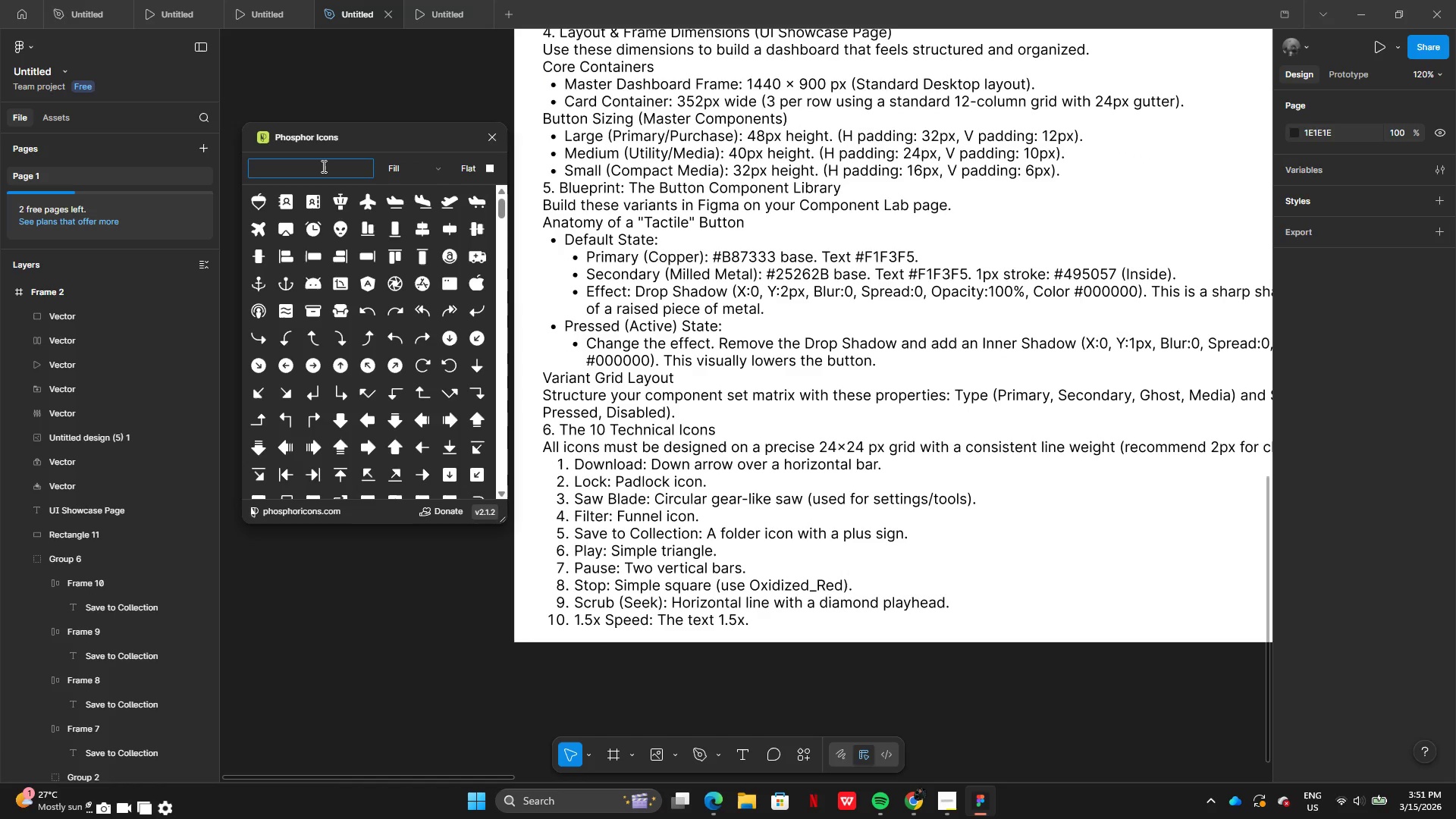 
type(scrub)
 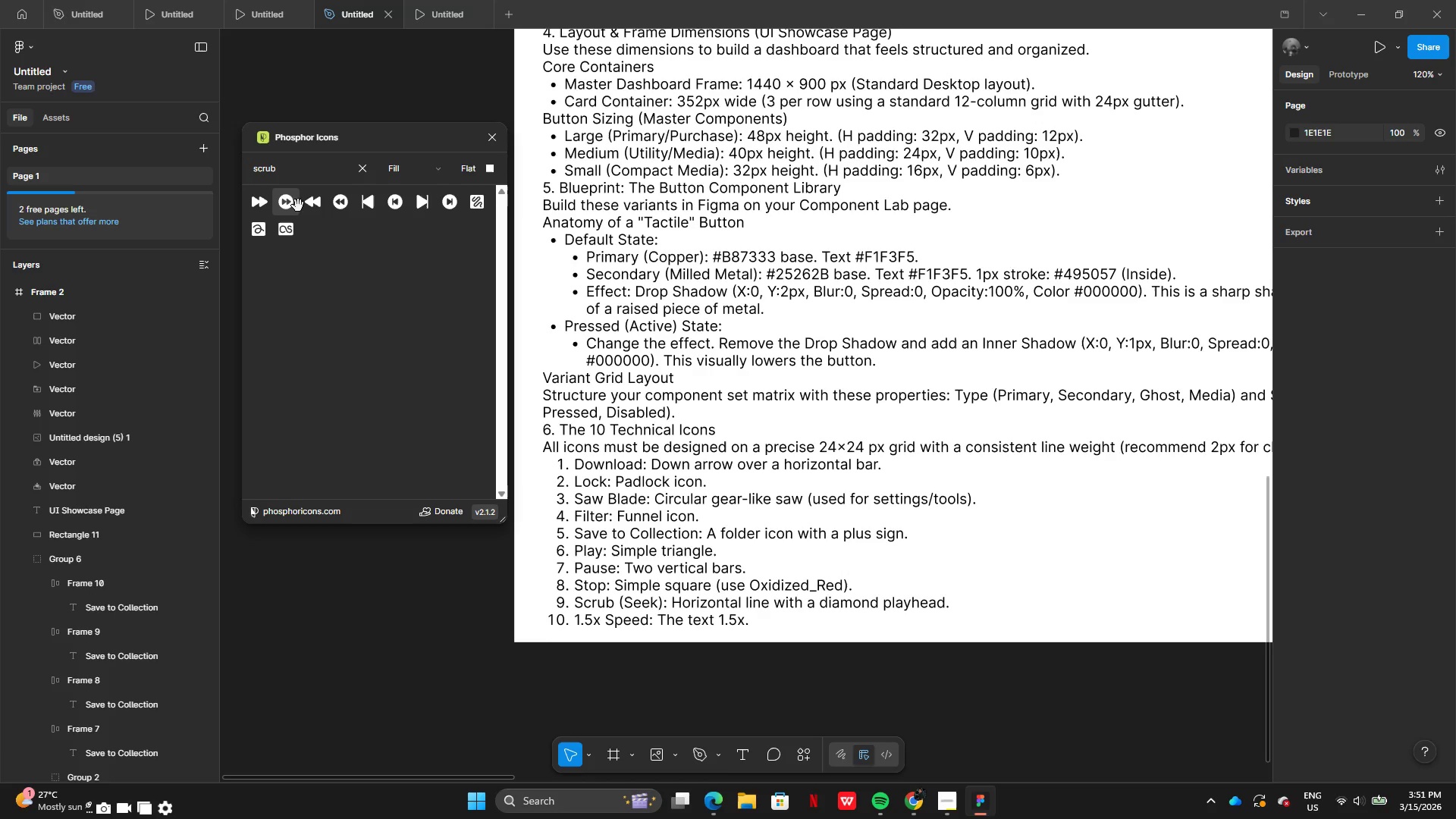 
wait(13.32)
 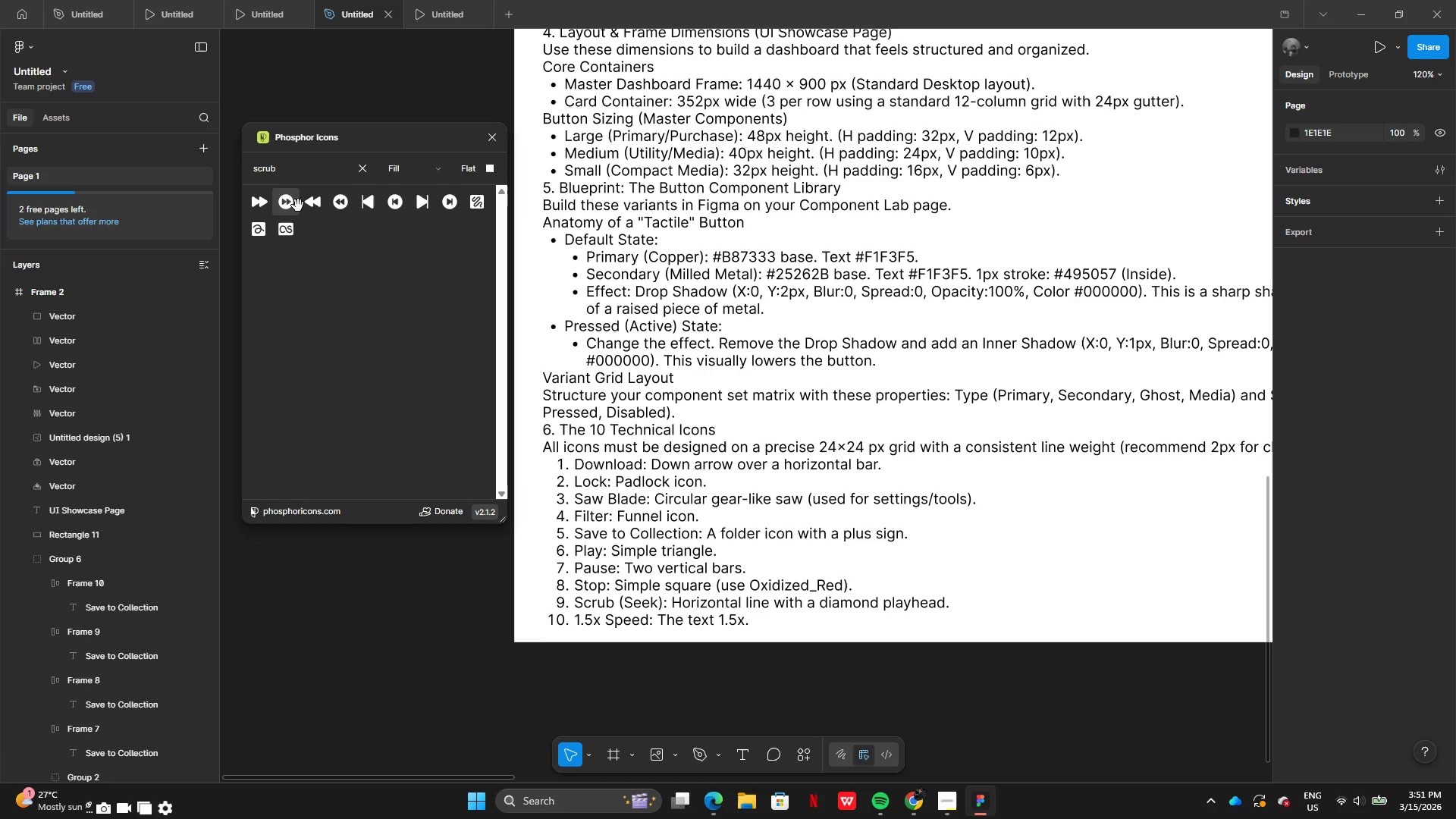 
mouse_move([378, 206])
 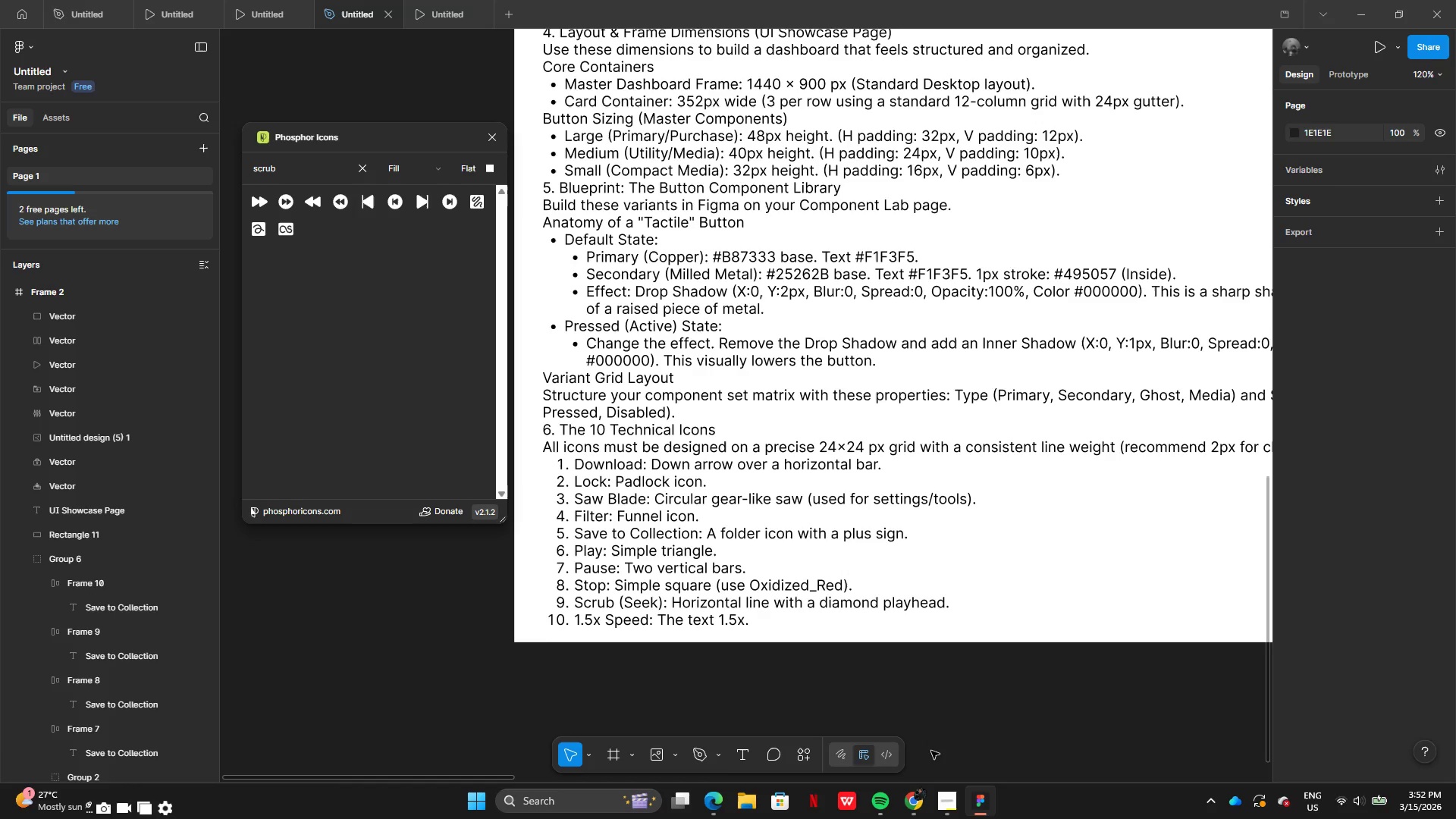 
wait(6.42)
 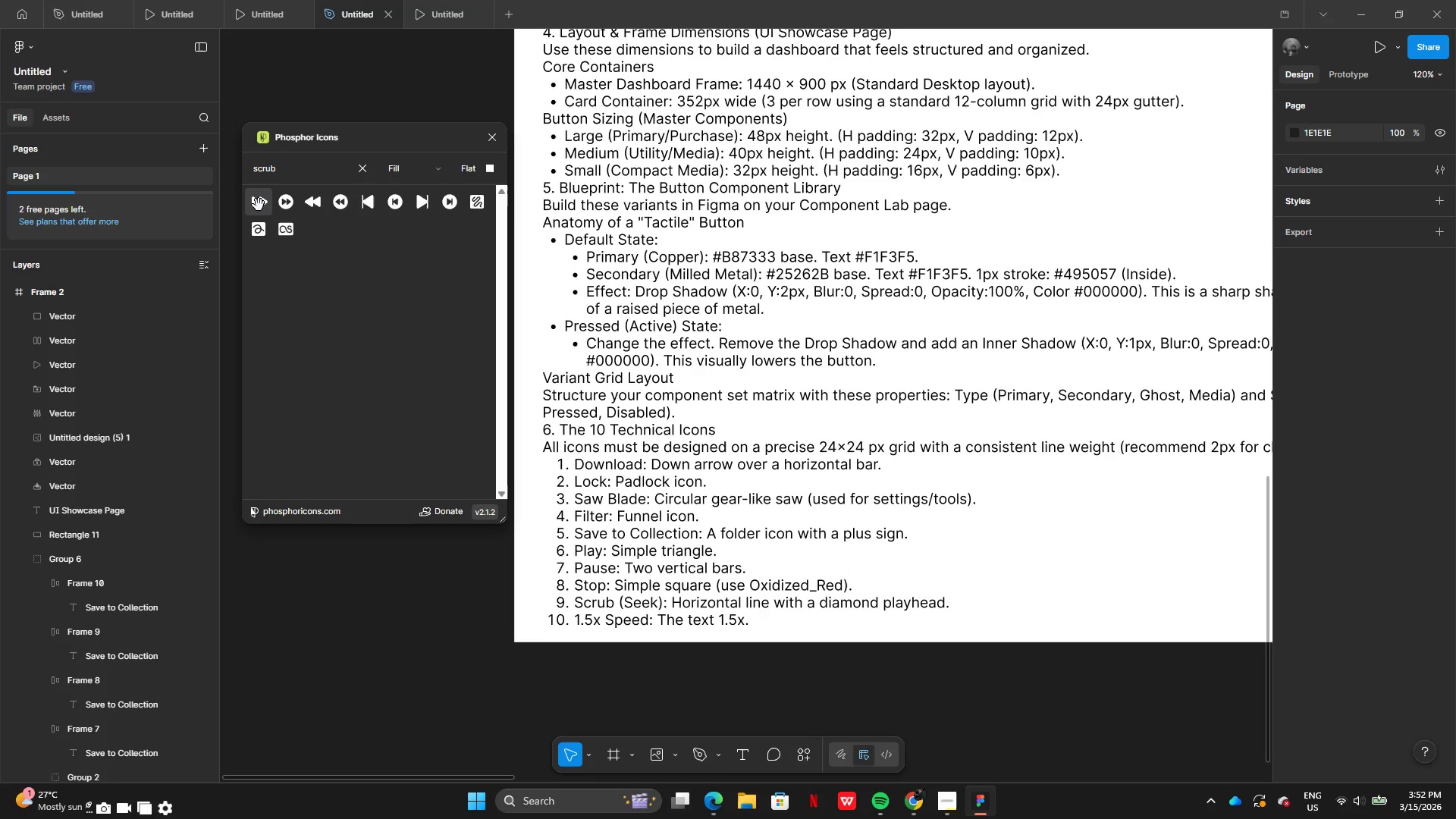 
left_click([913, 807])
 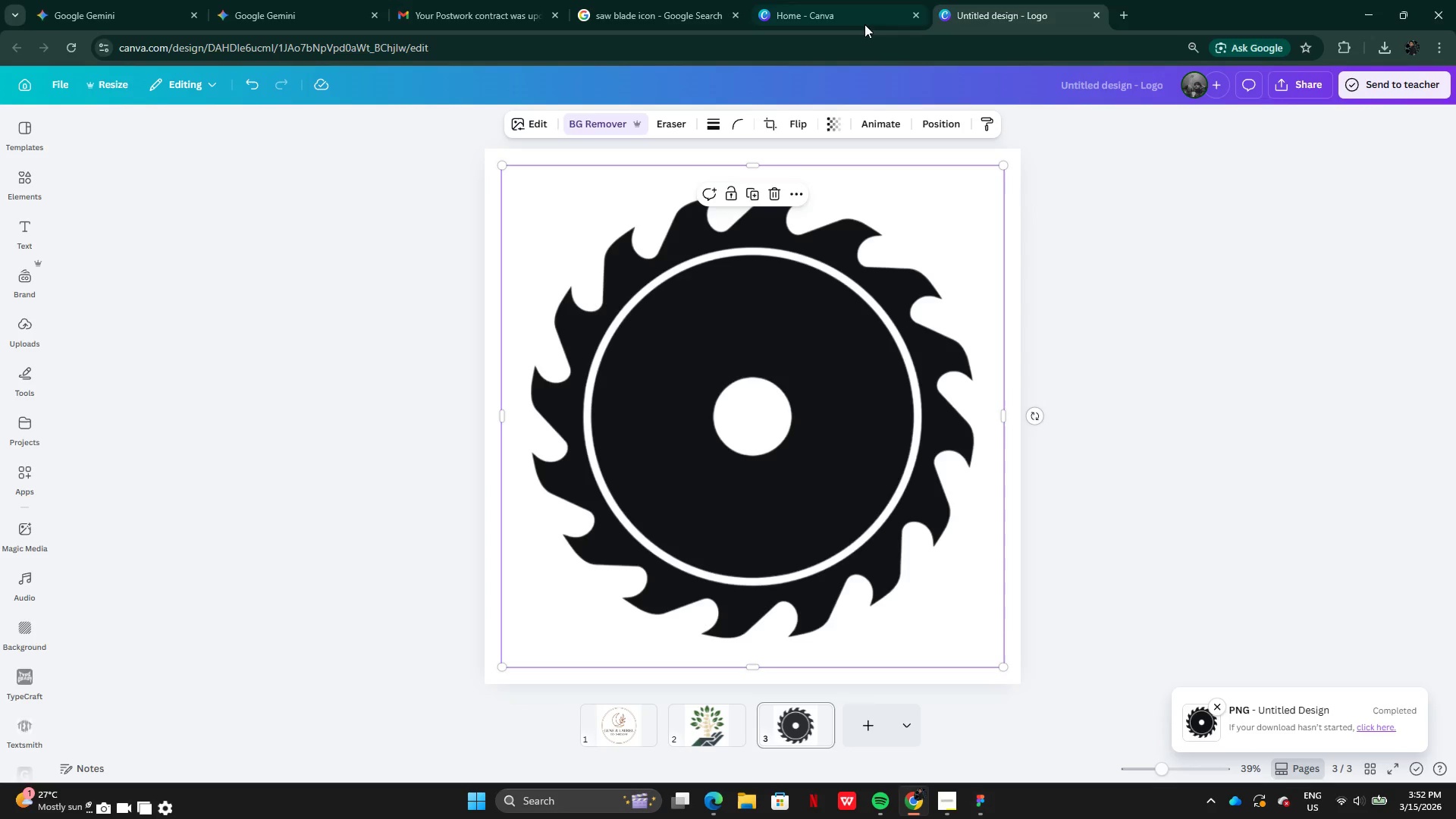 
left_click([632, 3])
 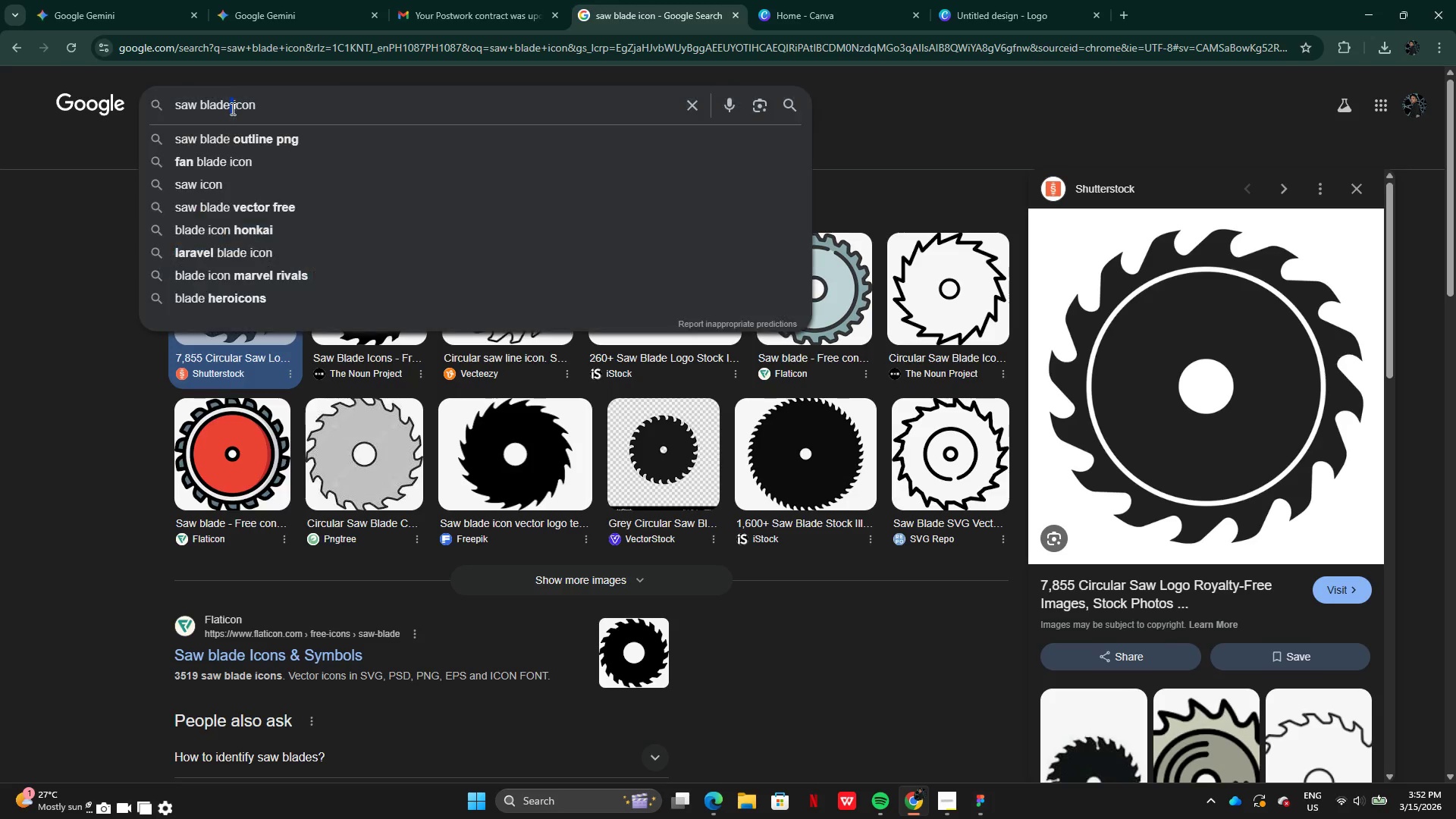 
left_click([229, 105])
 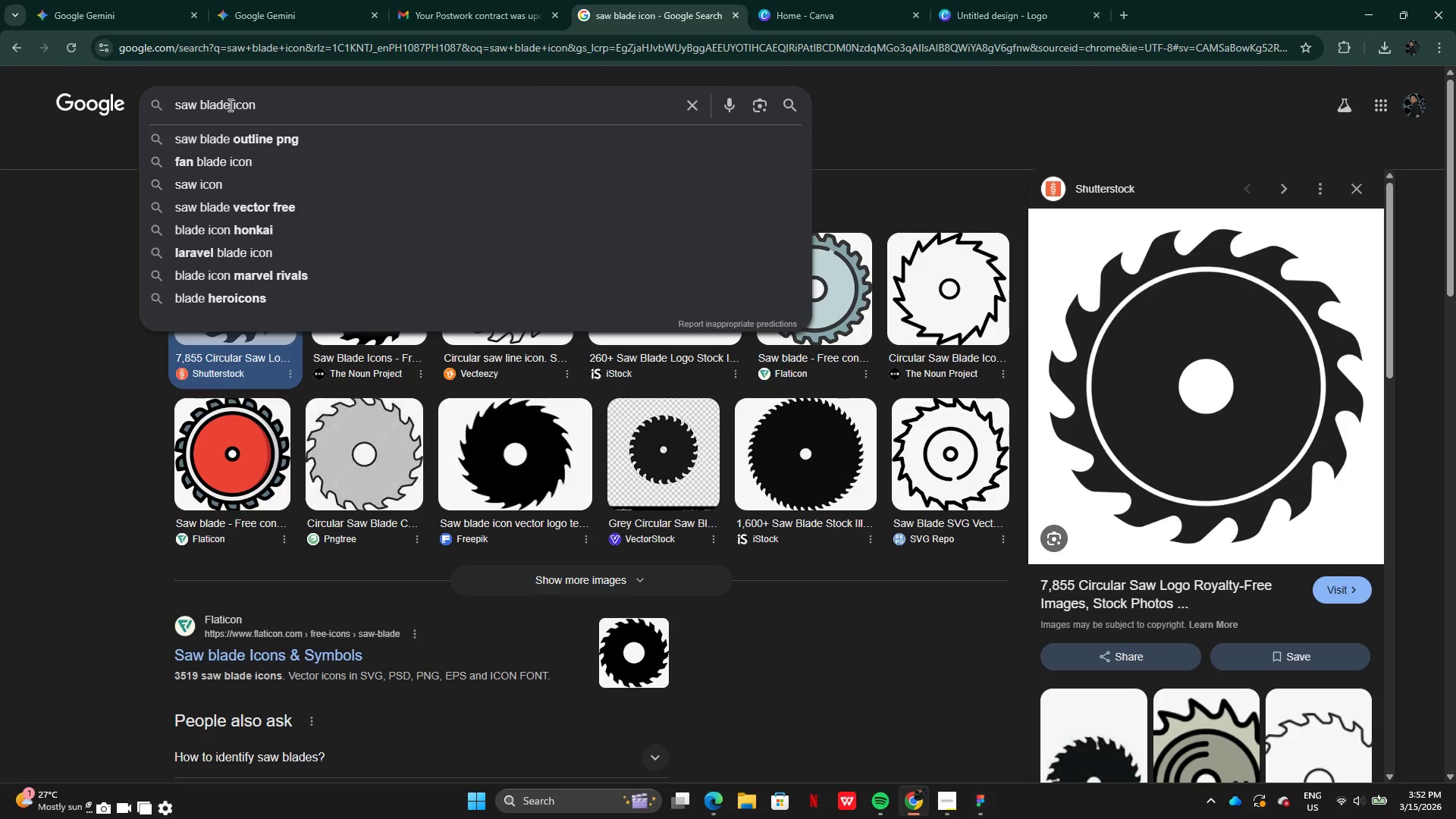 
hold_key(key=Backspace, duration=1.0)
 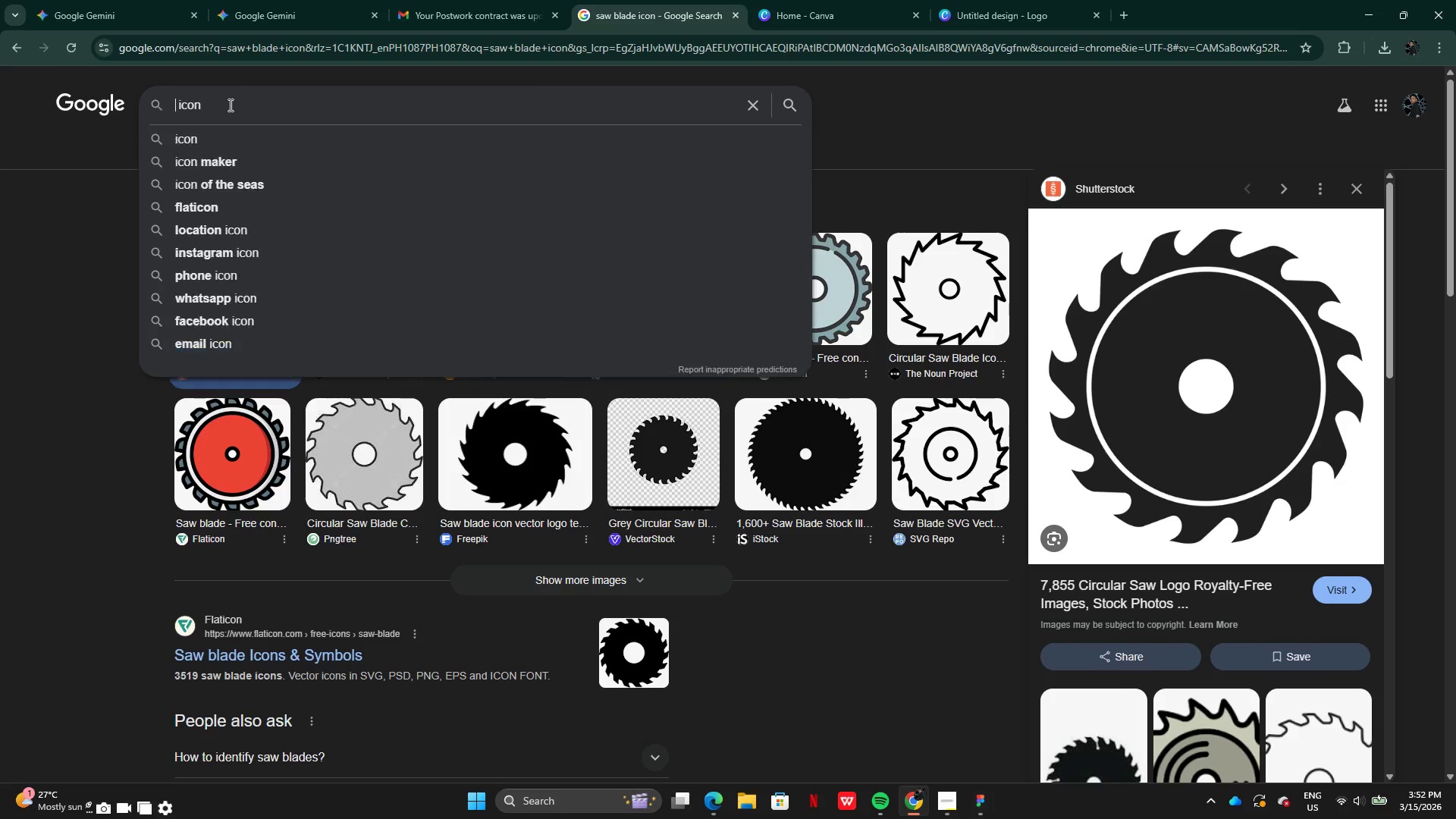 
type(scrub)
 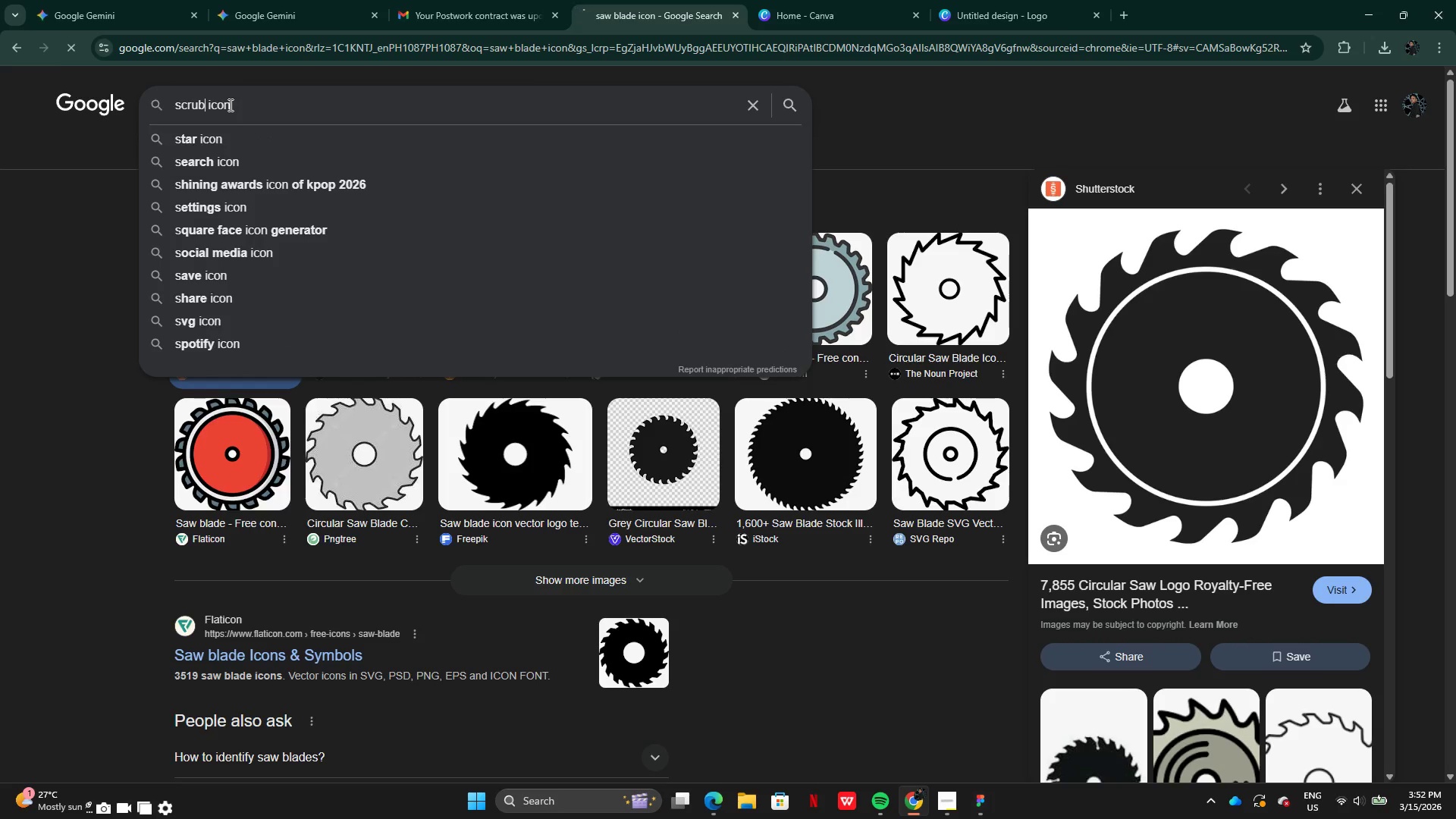 
key(Enter)
 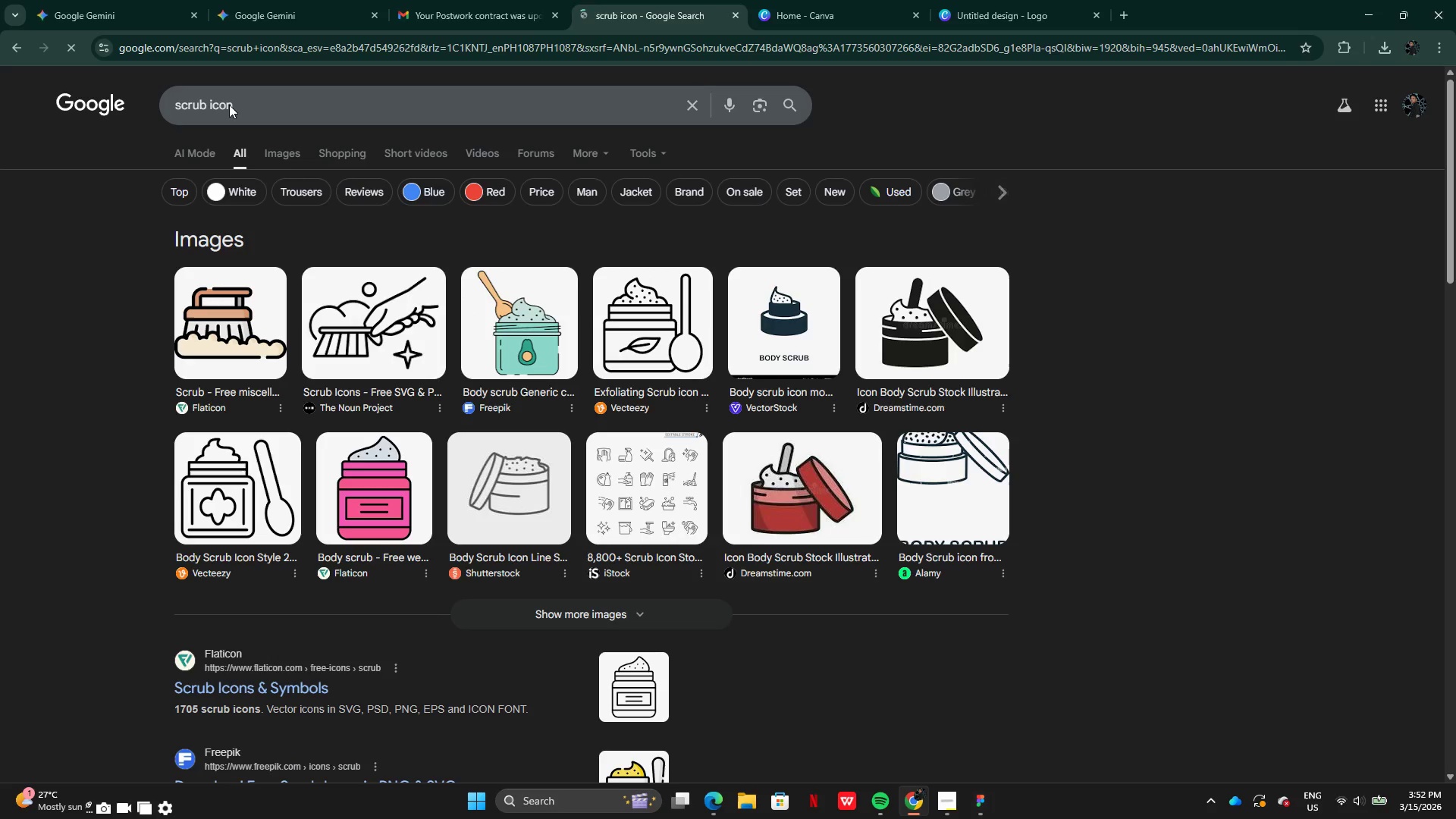 
left_click_drag(start_coordinate=[638, 25], to_coordinate=[516, 217])
 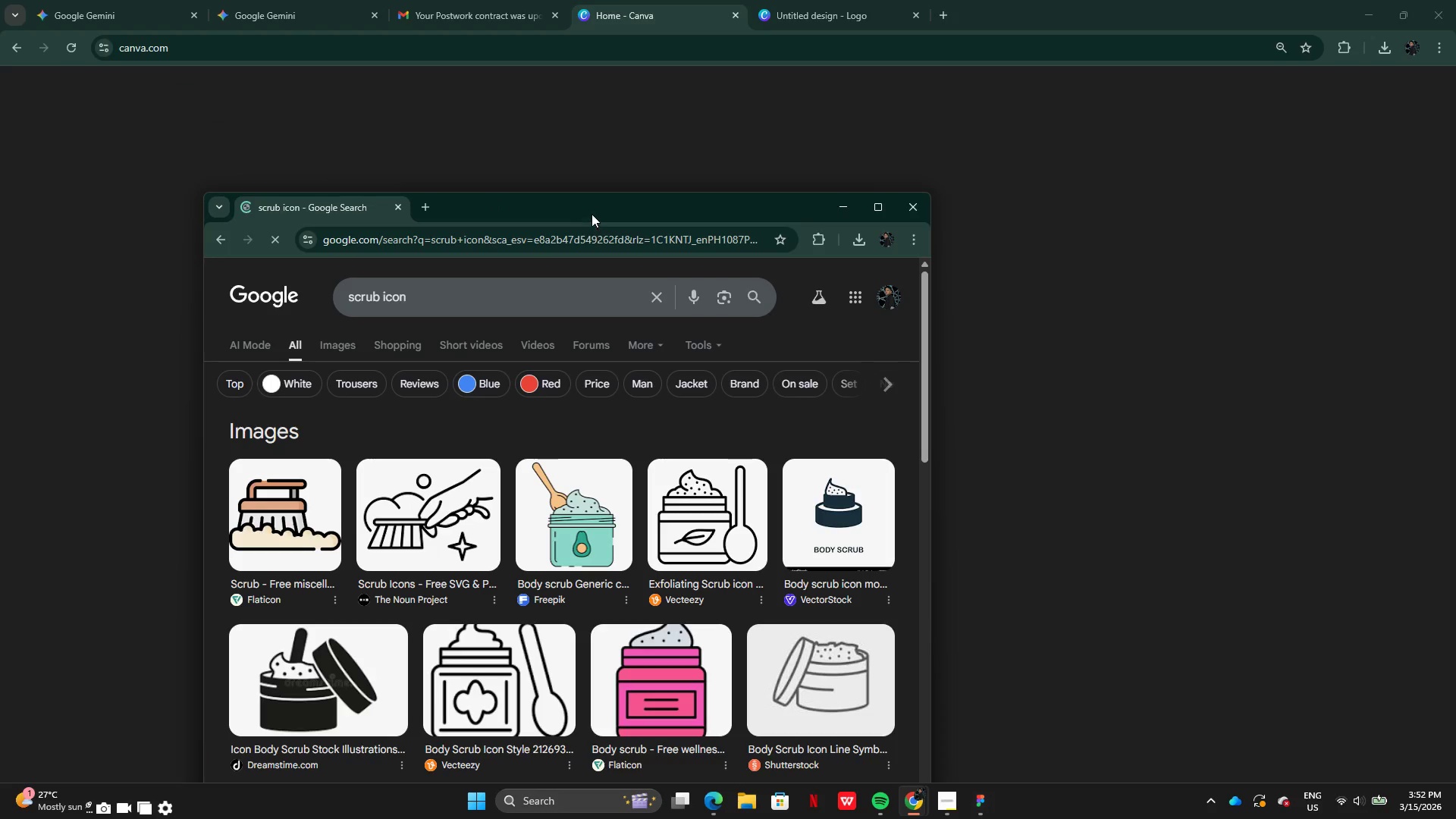 
left_click_drag(start_coordinate=[592, 205], to_coordinate=[667, 20])
 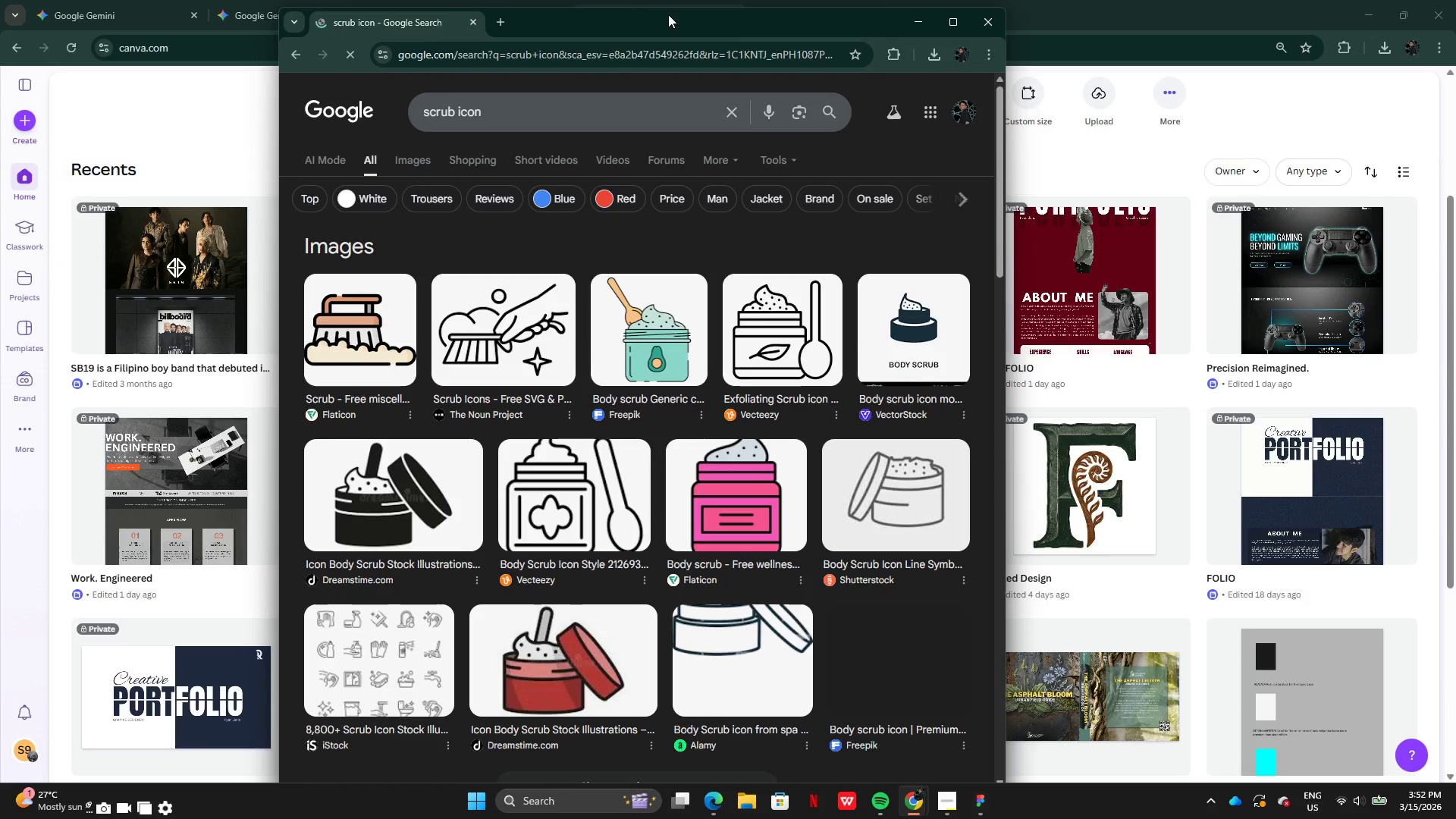 
left_click_drag(start_coordinate=[668, 14], to_coordinate=[718, 0])
 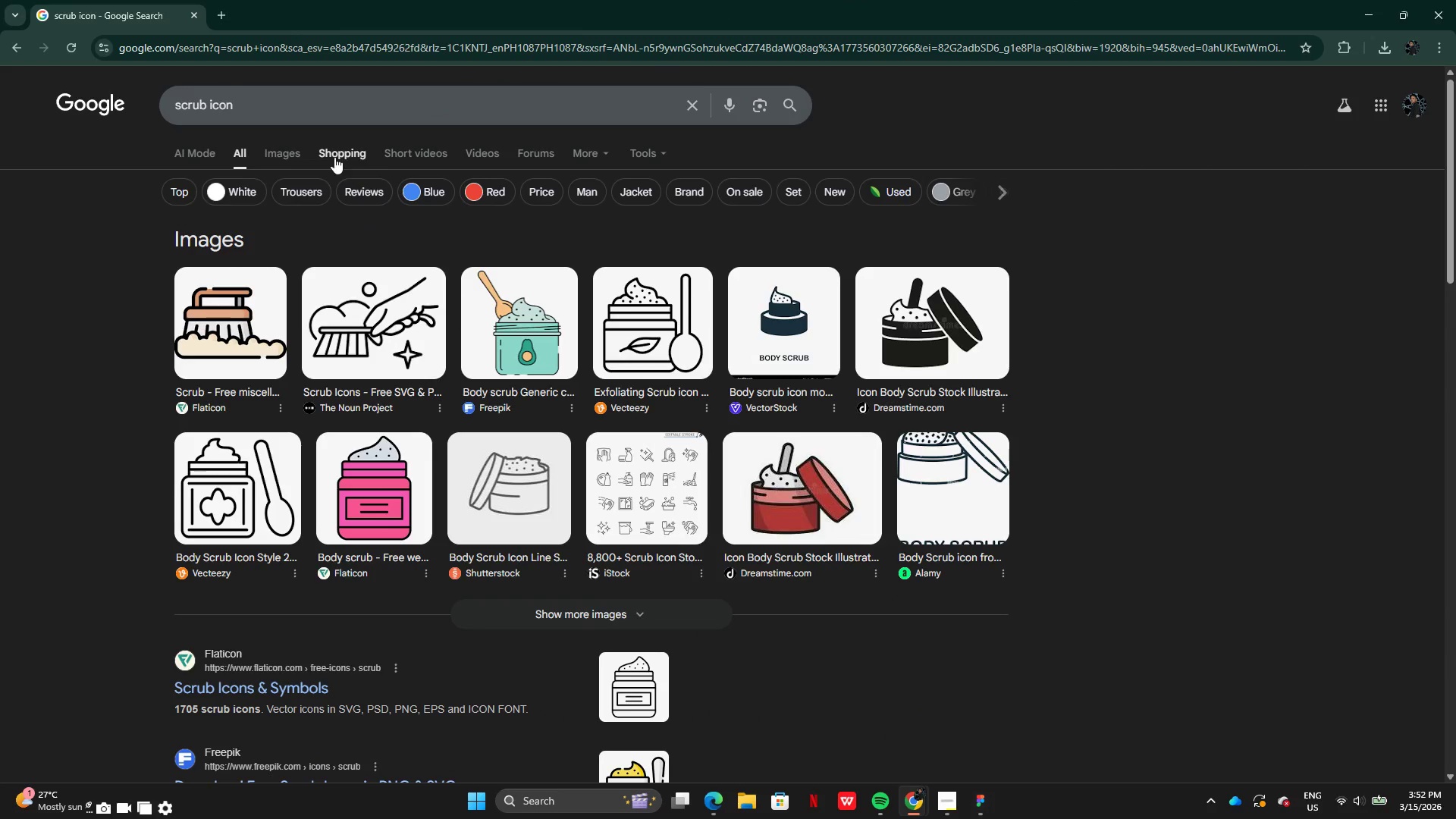 
left_click([282, 152])
 